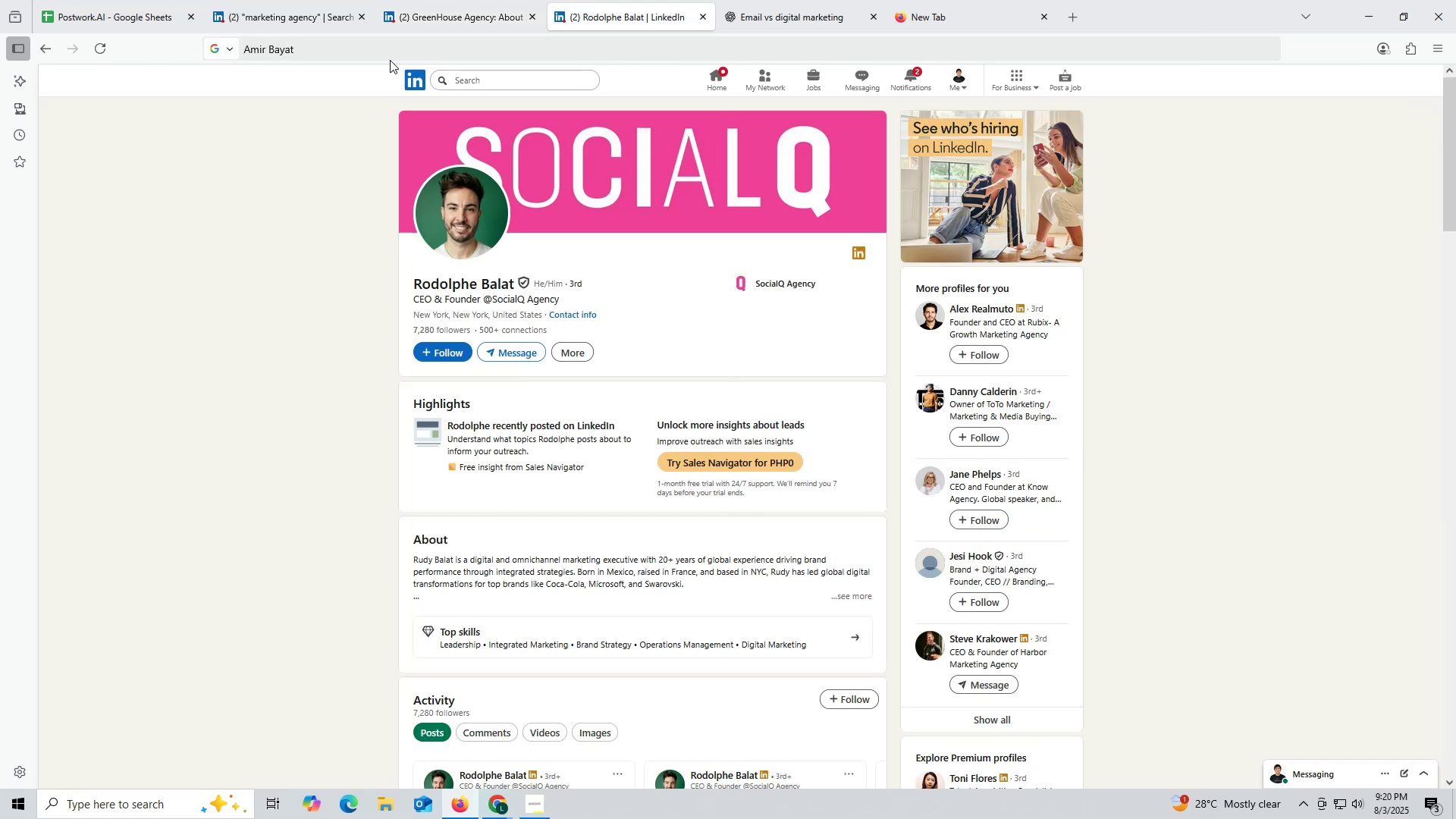 
left_click_drag(start_coordinate=[362, 49], to_coordinate=[202, 49])
 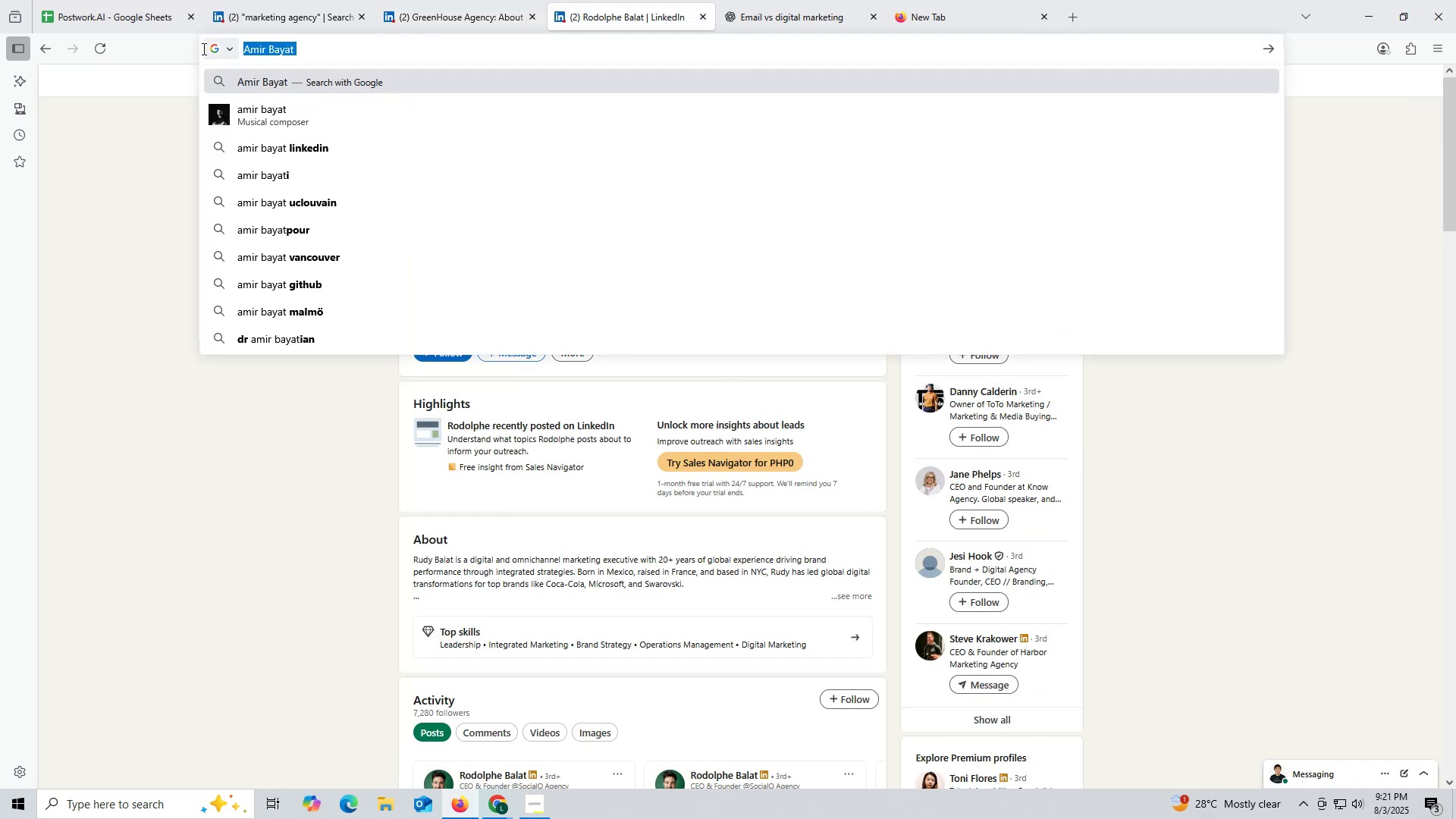 
key(Control+ControlLeft)
 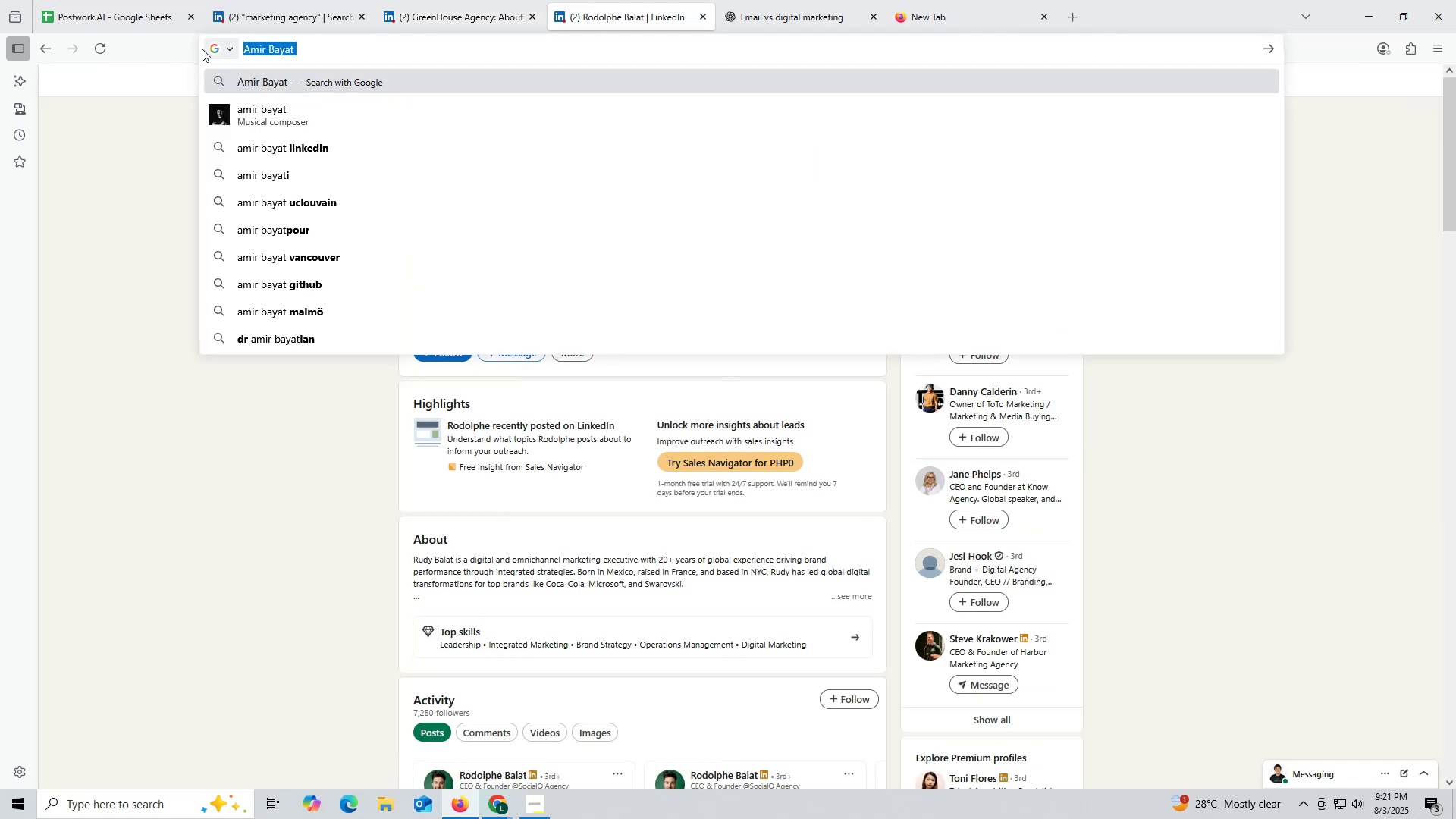 
key(Control+V)
 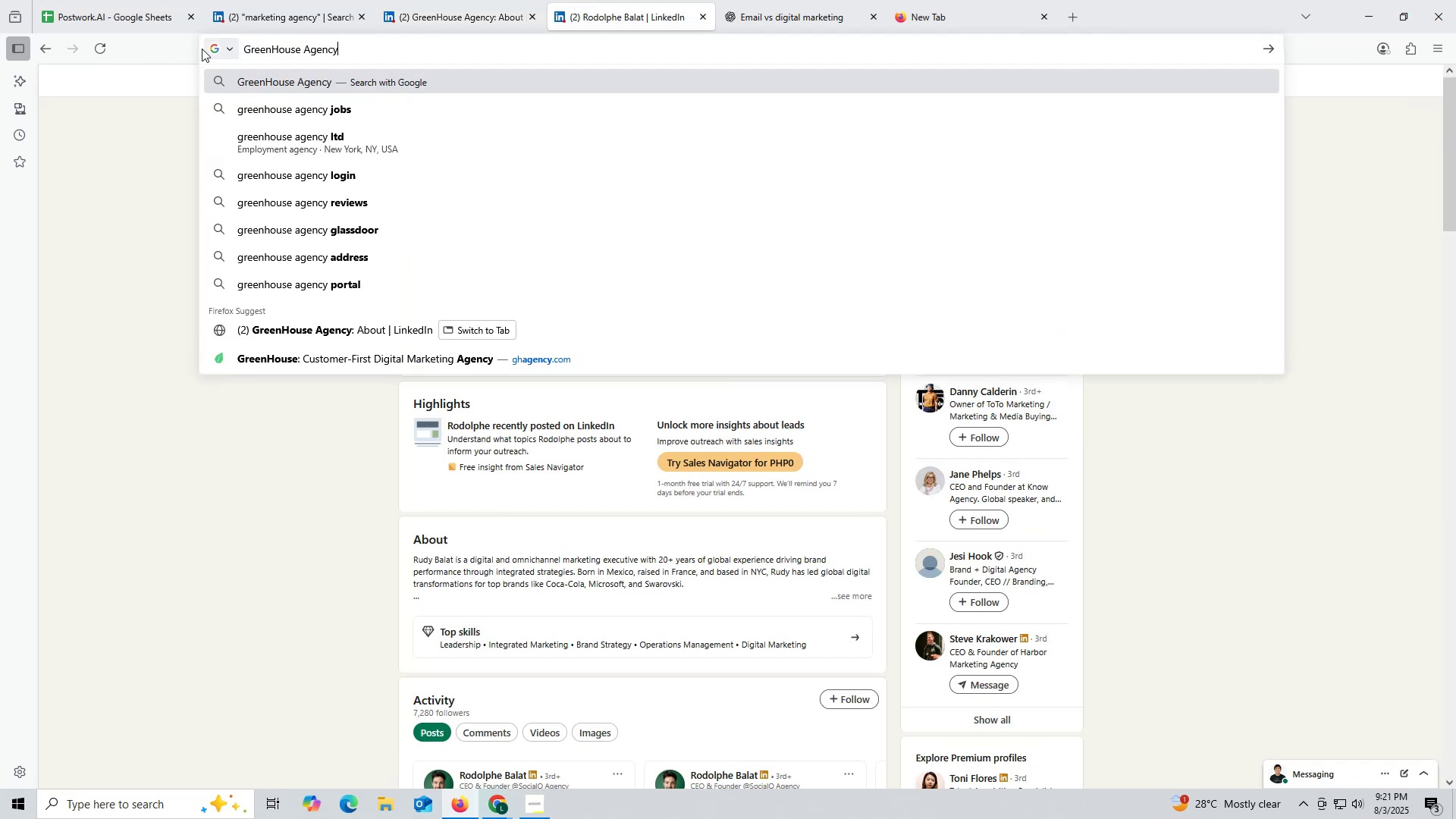 
type( ceo li)
 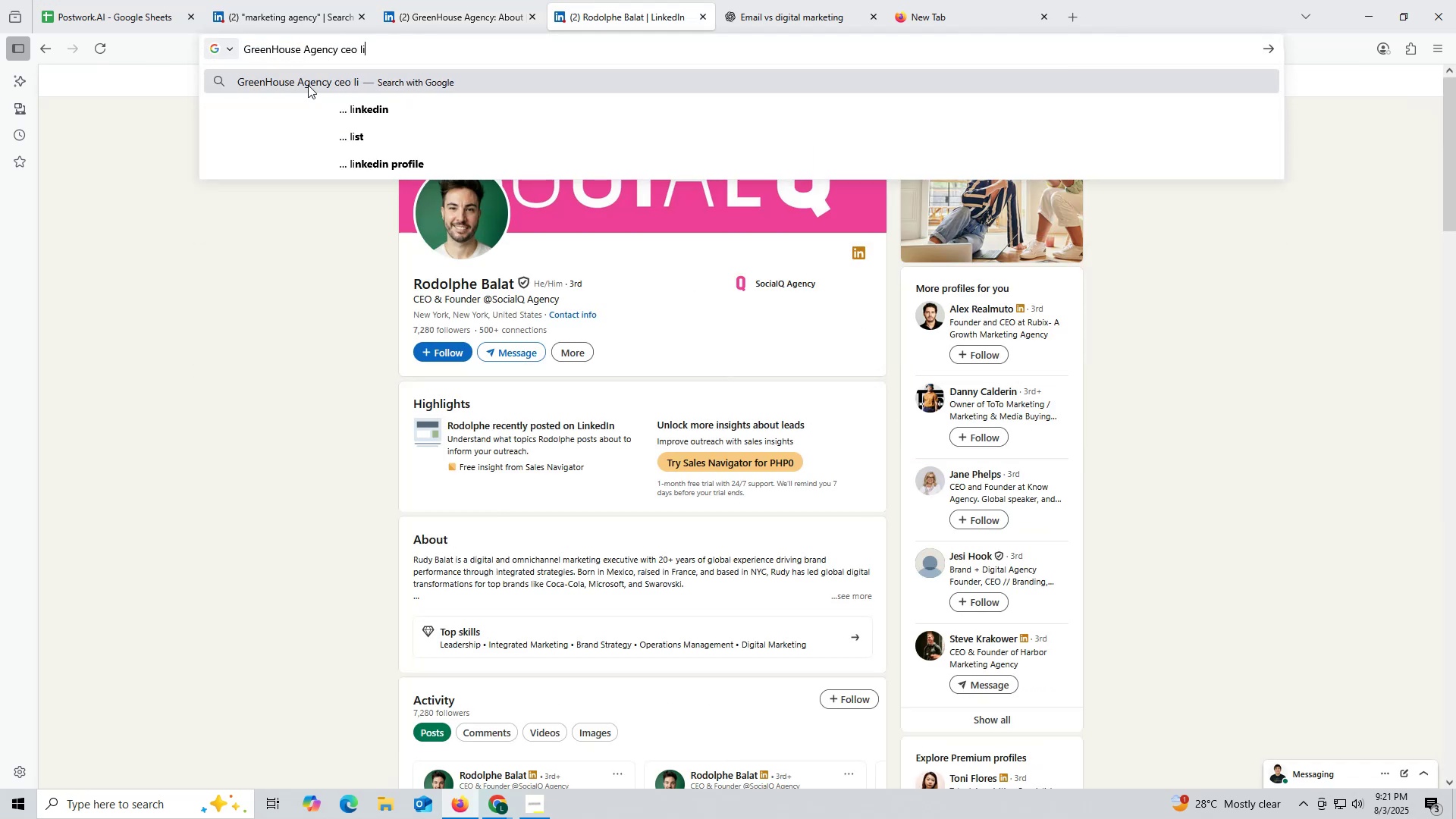 
left_click([360, 110])
 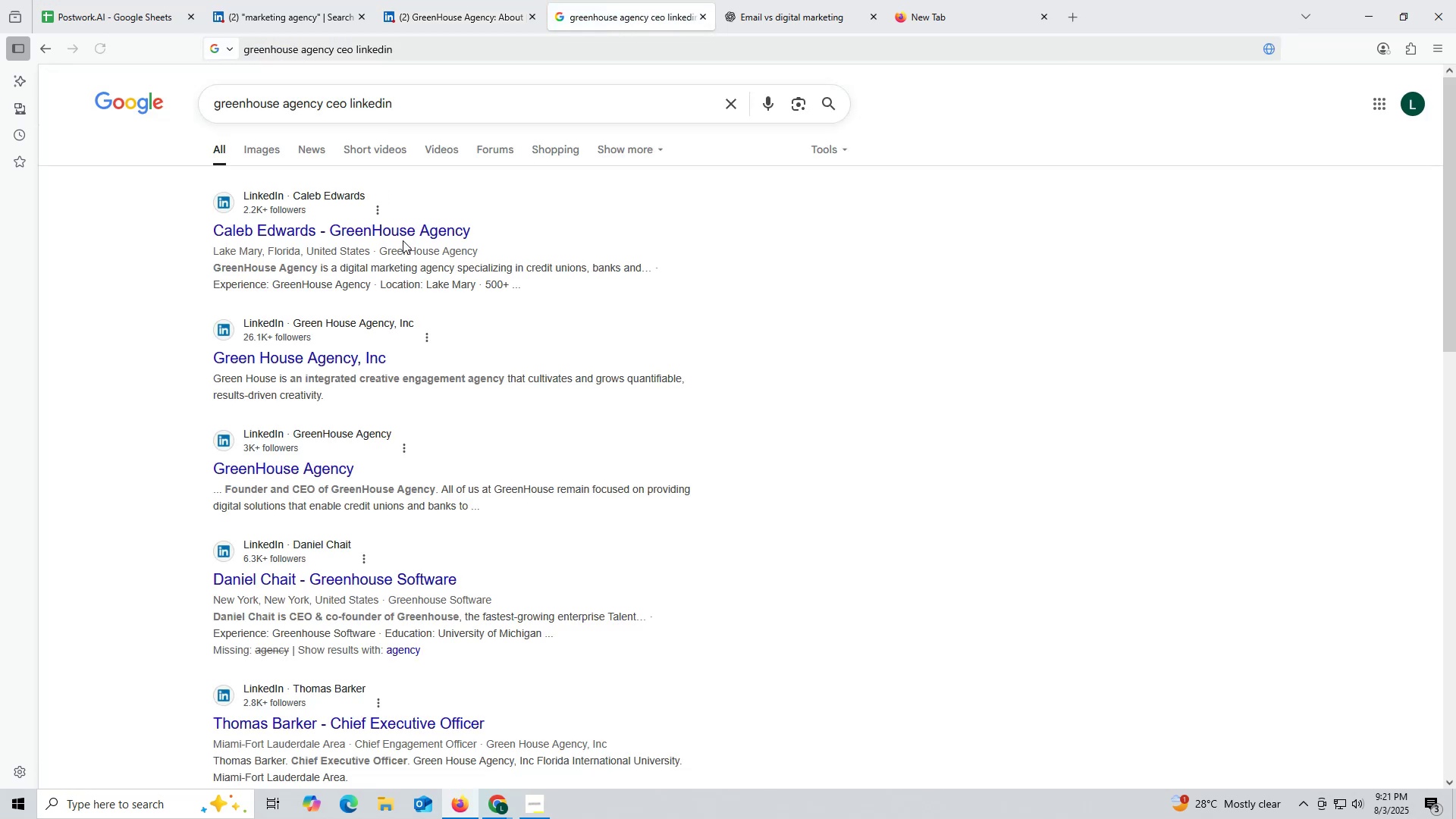 
left_click([400, 234])
 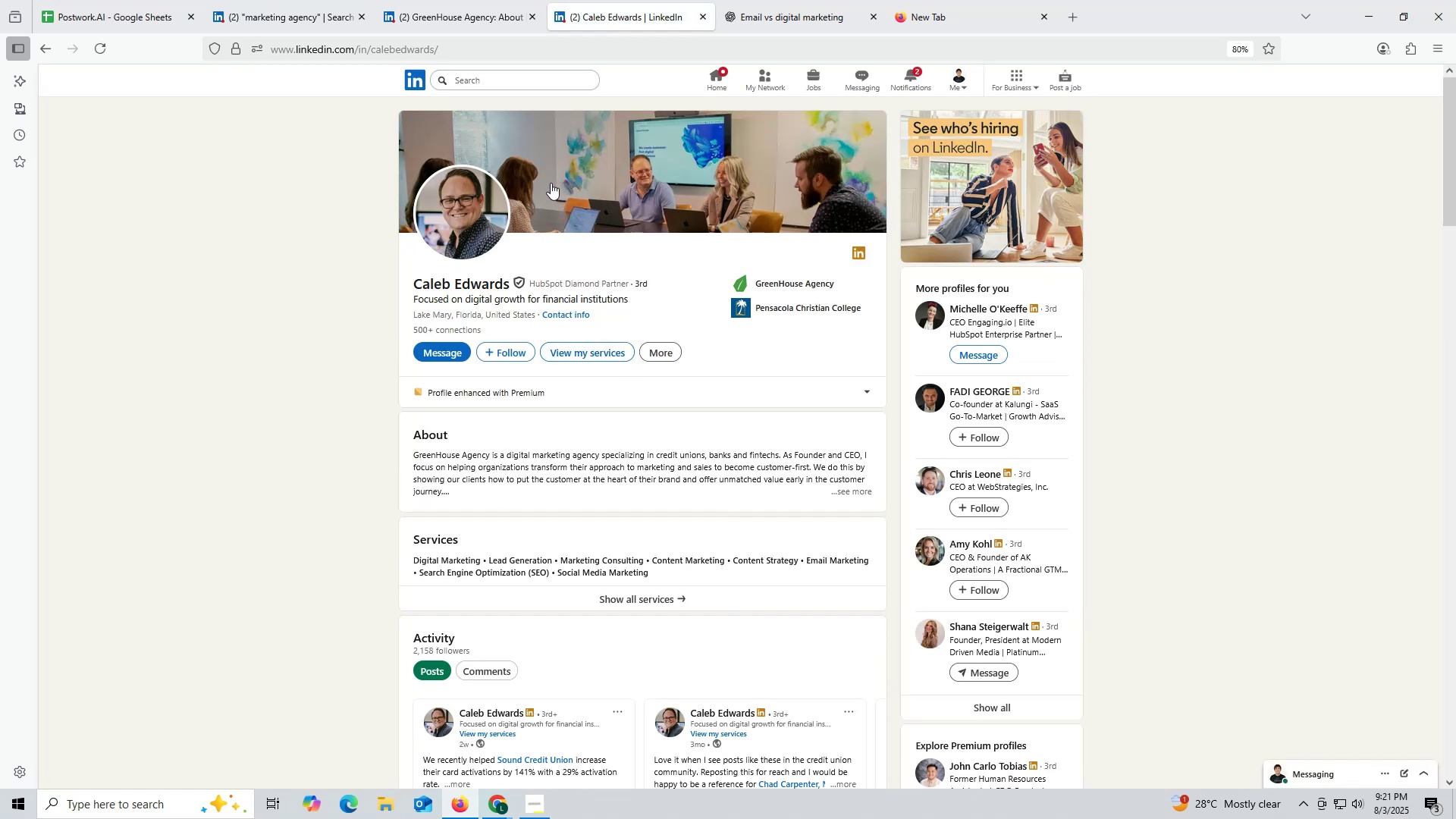 
wait(12.97)
 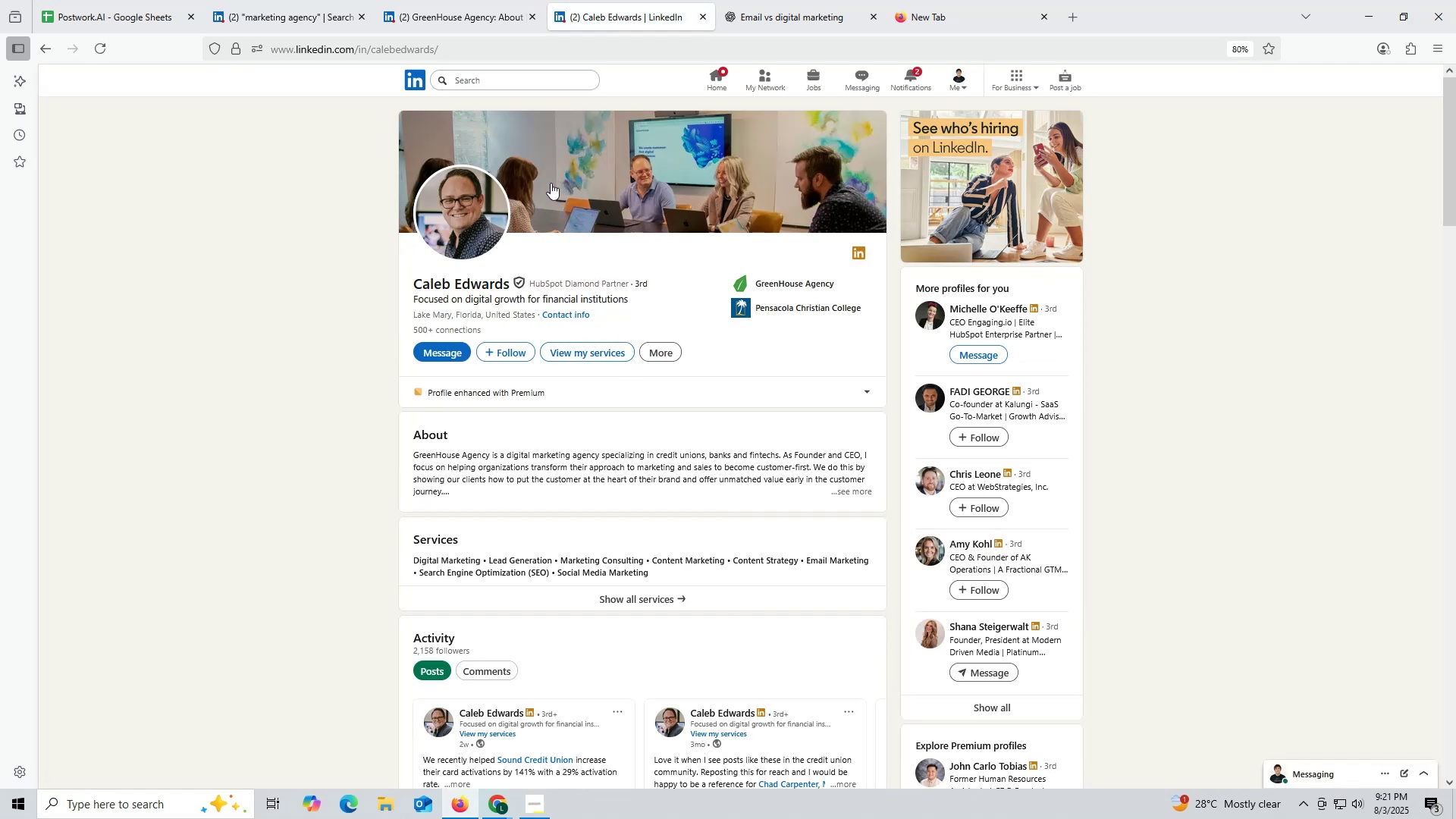 
left_click([489, 17])
 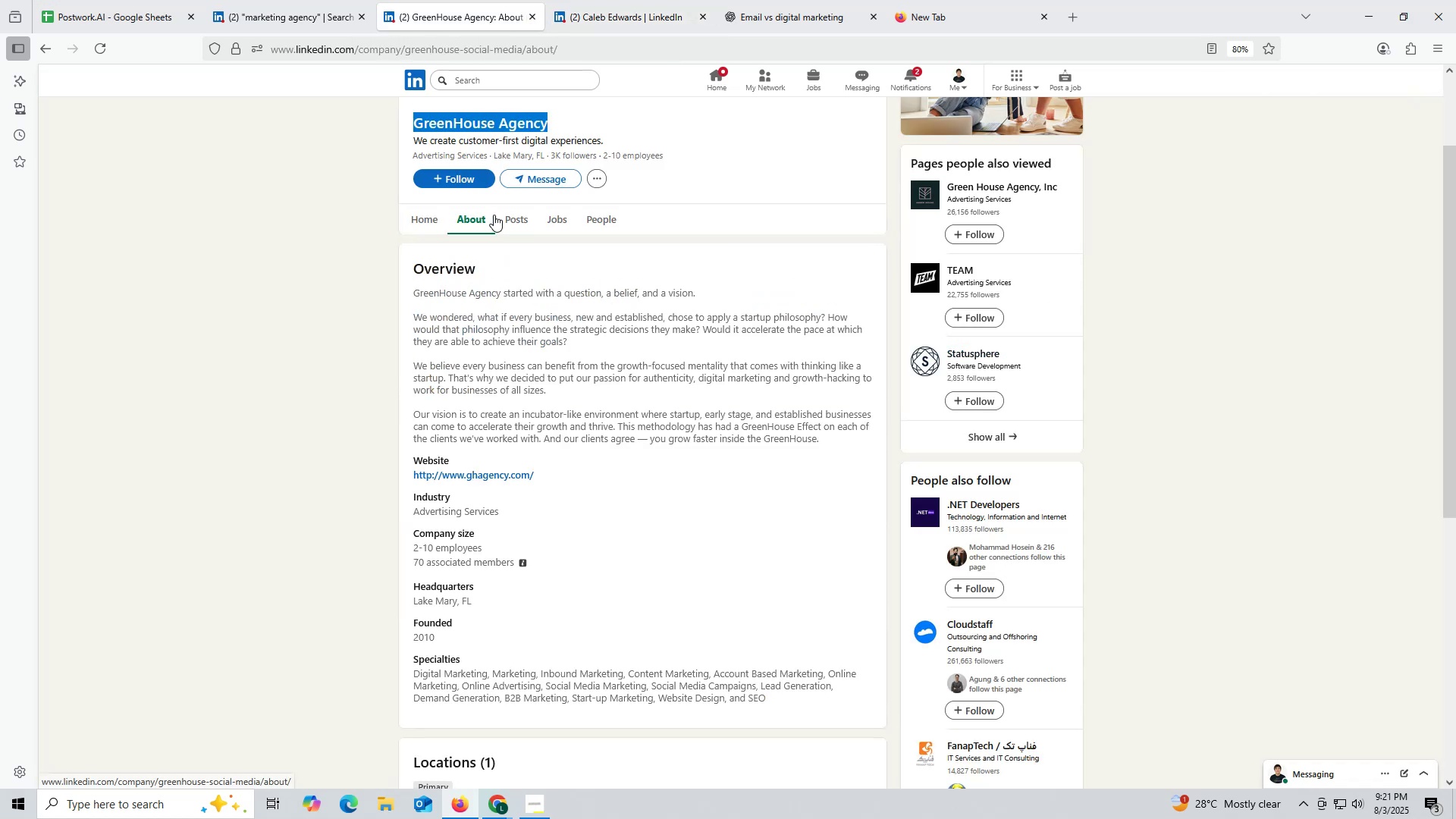 
key(Control+ControlLeft)
 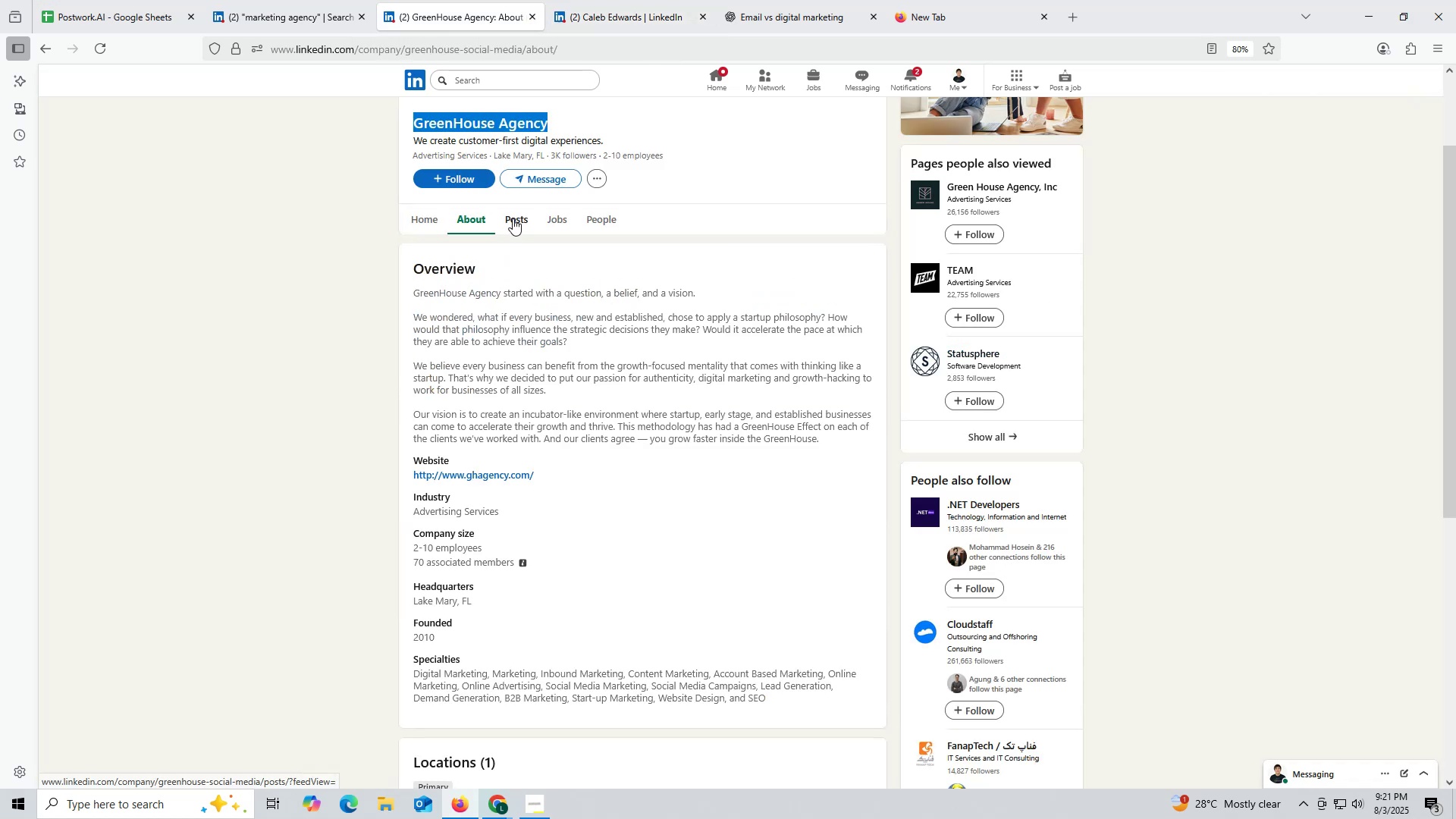 
key(Control+ControlLeft)
 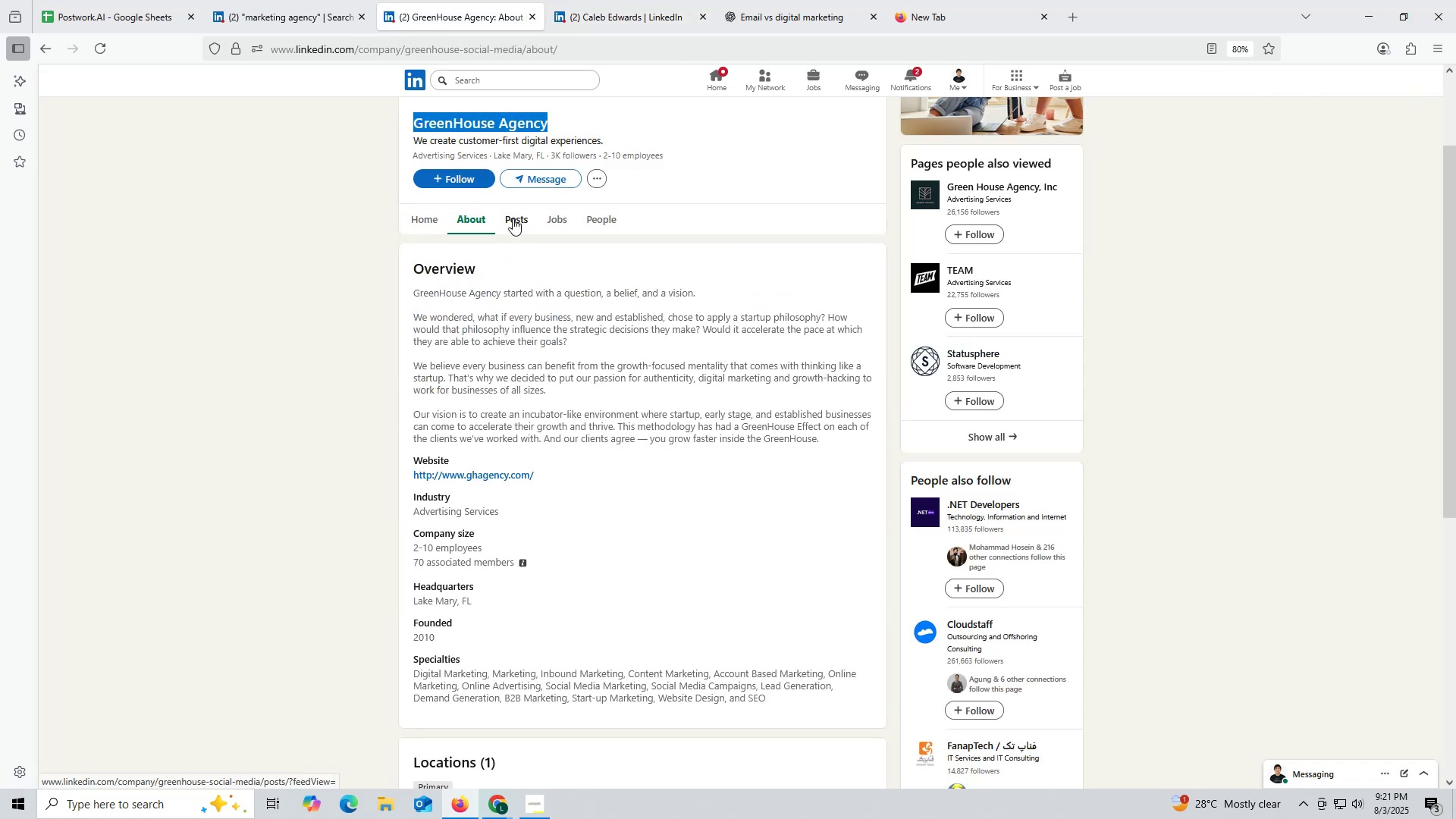 
key(Control+C)
 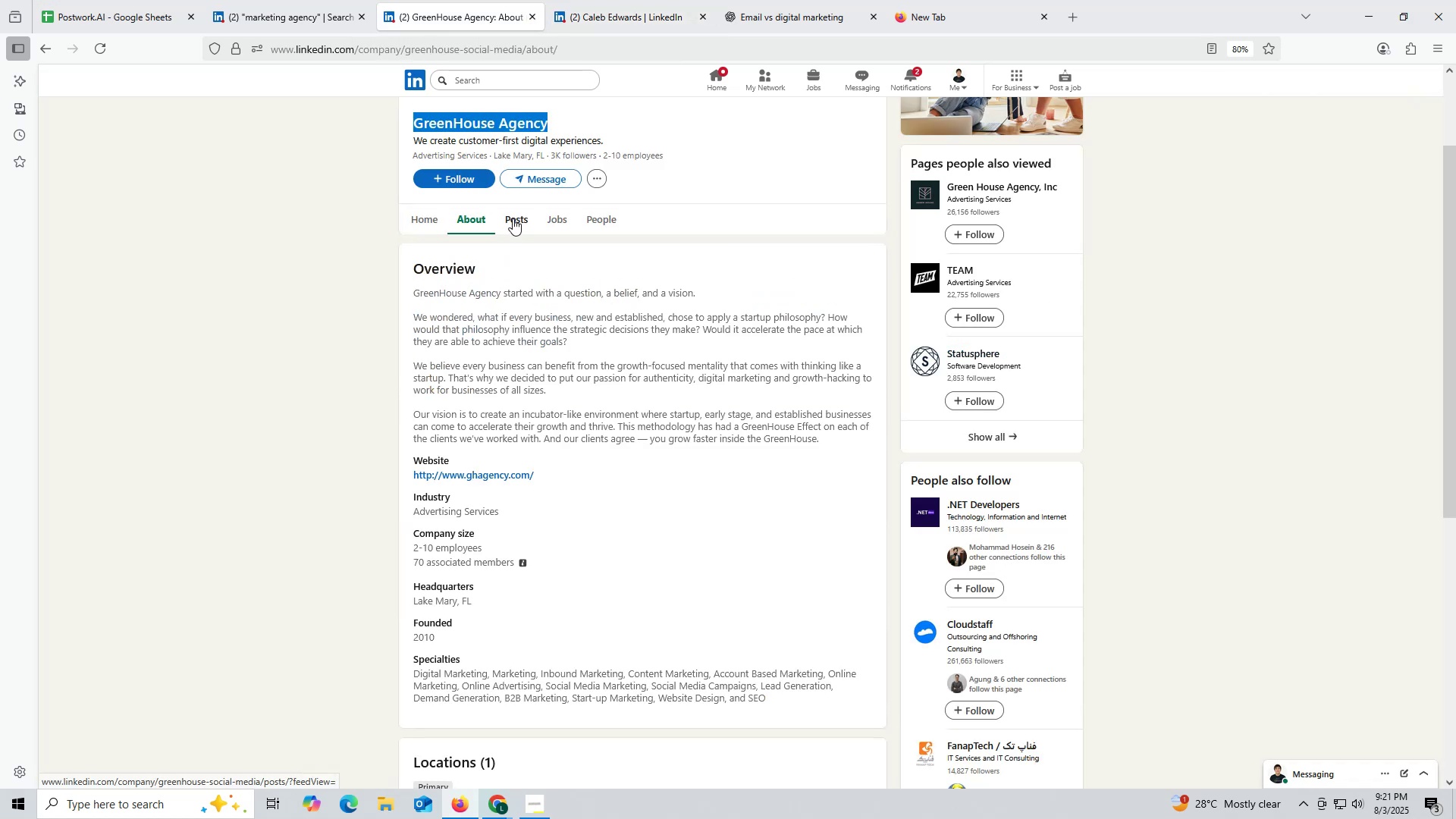 
key(Control+ControlLeft)
 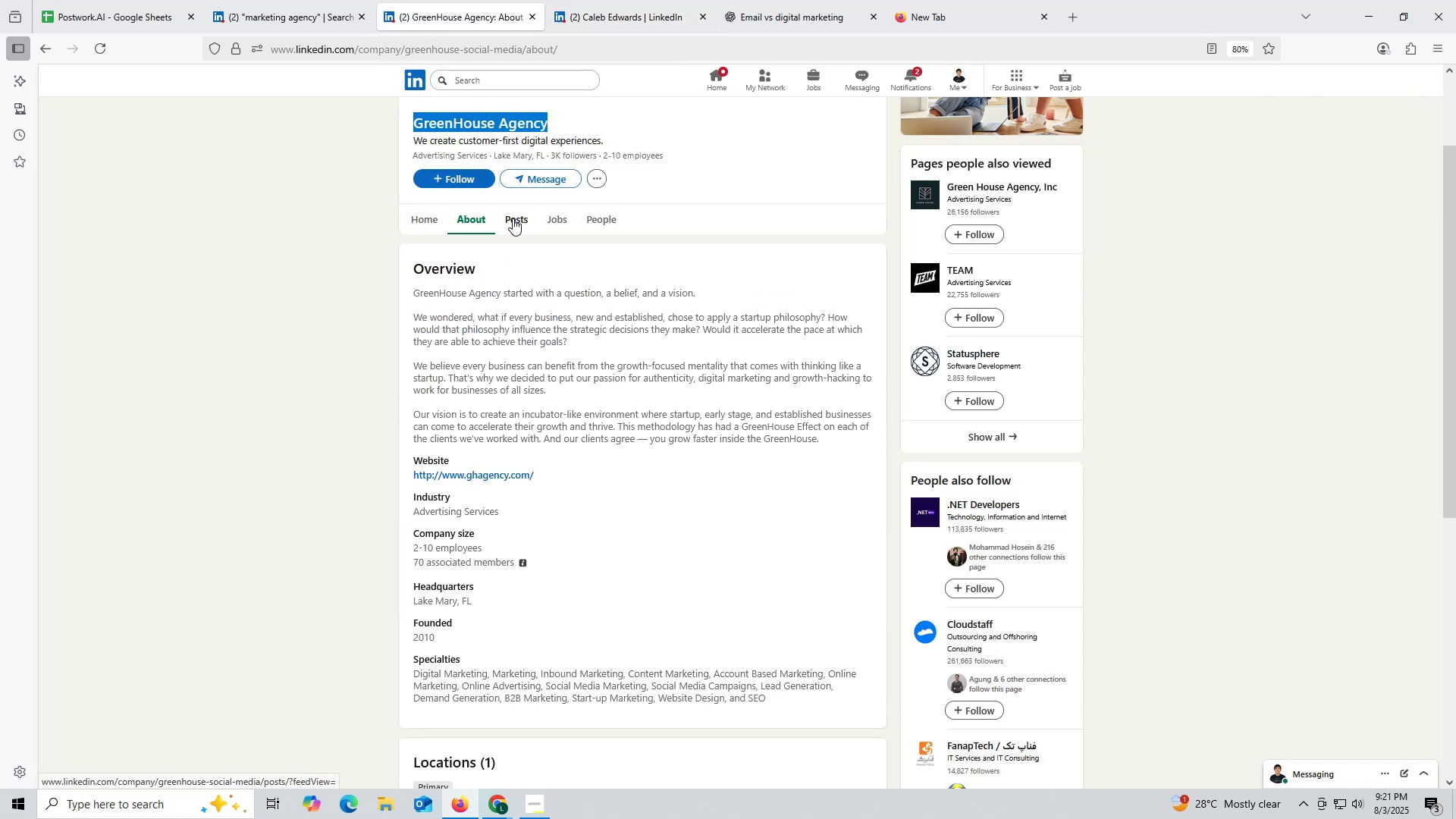 
key(Control+C)
 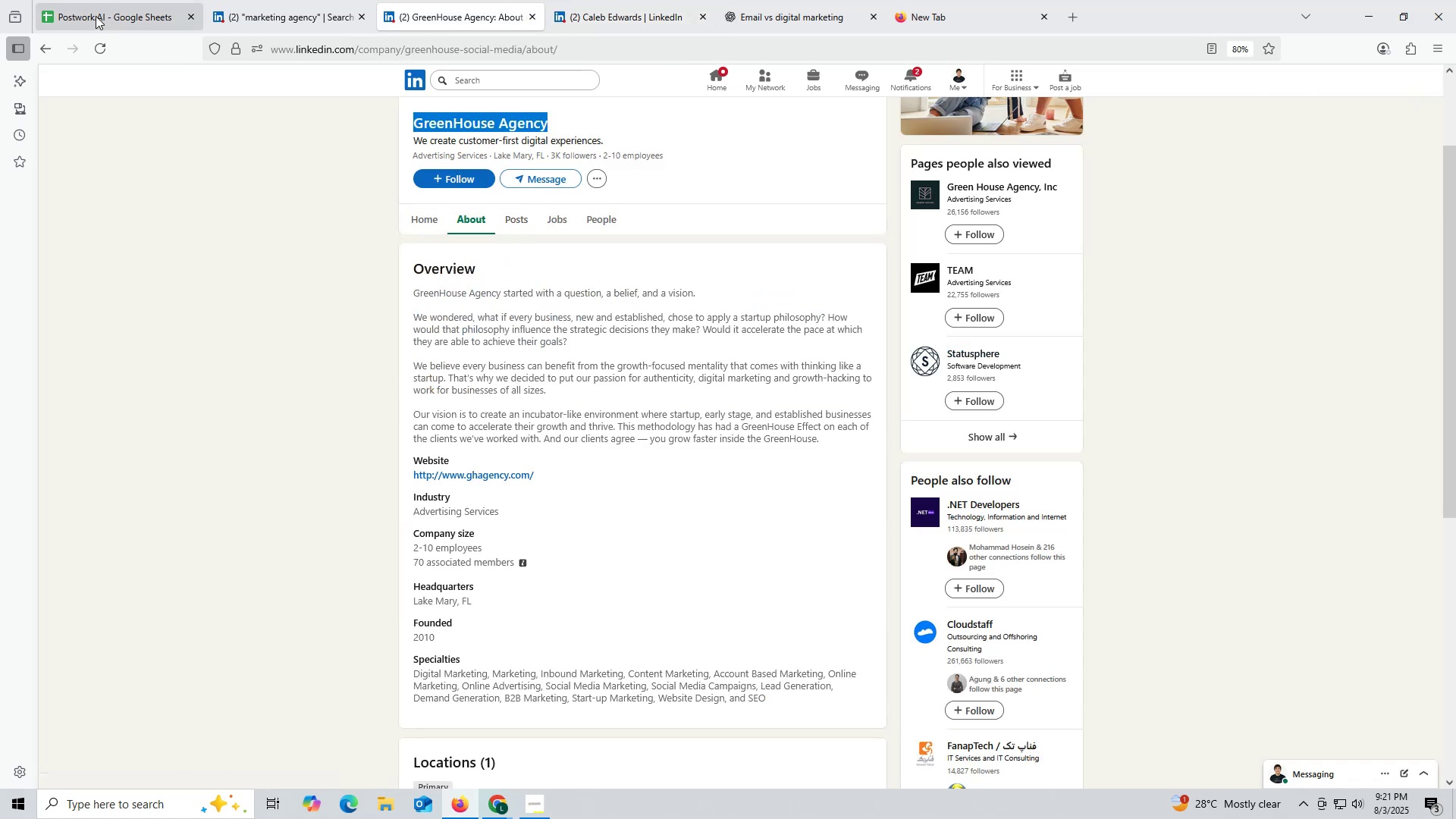 
left_click([96, 16])
 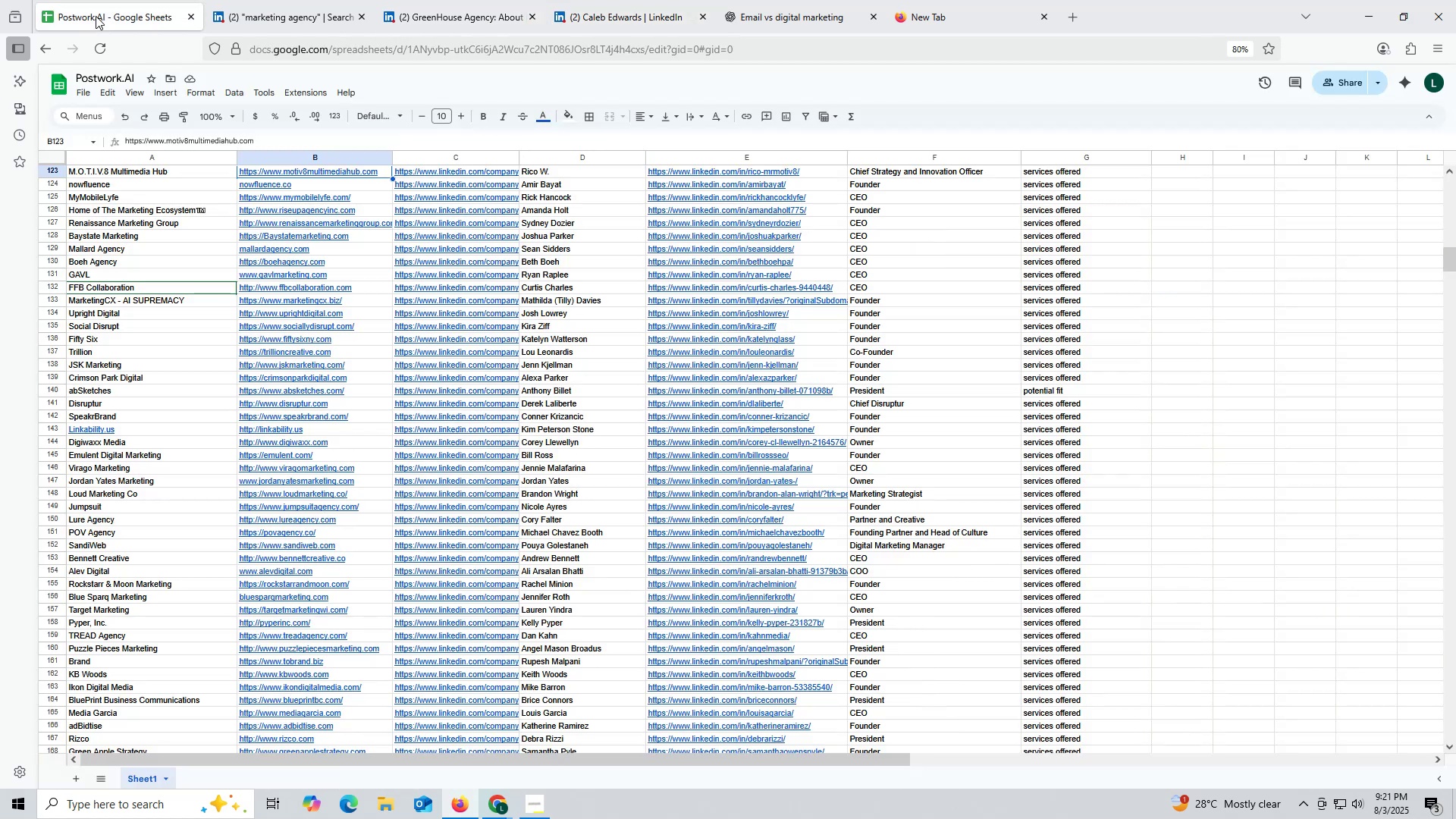 
key(Control+ControlLeft)
 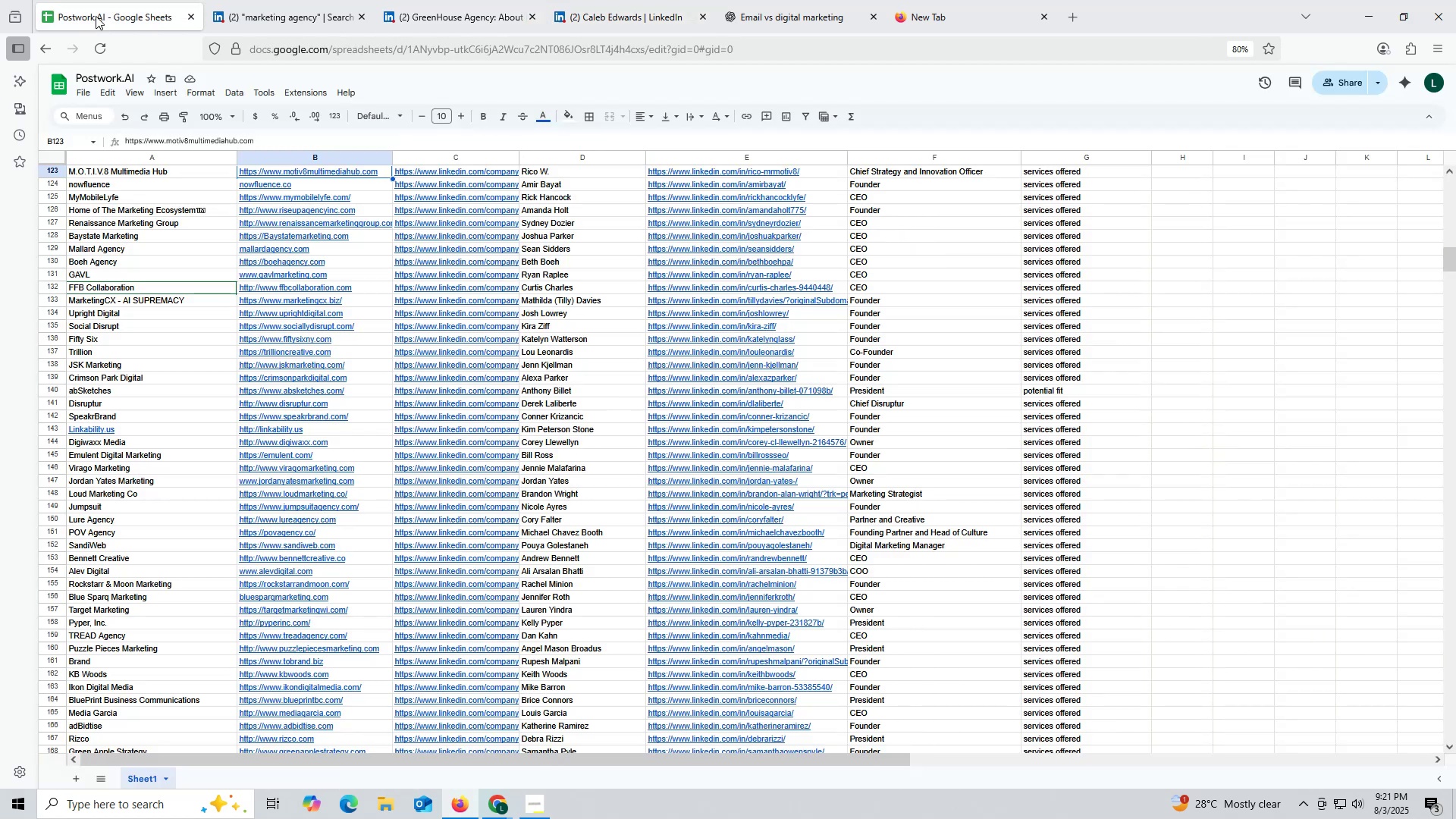 
key(Control+F)
 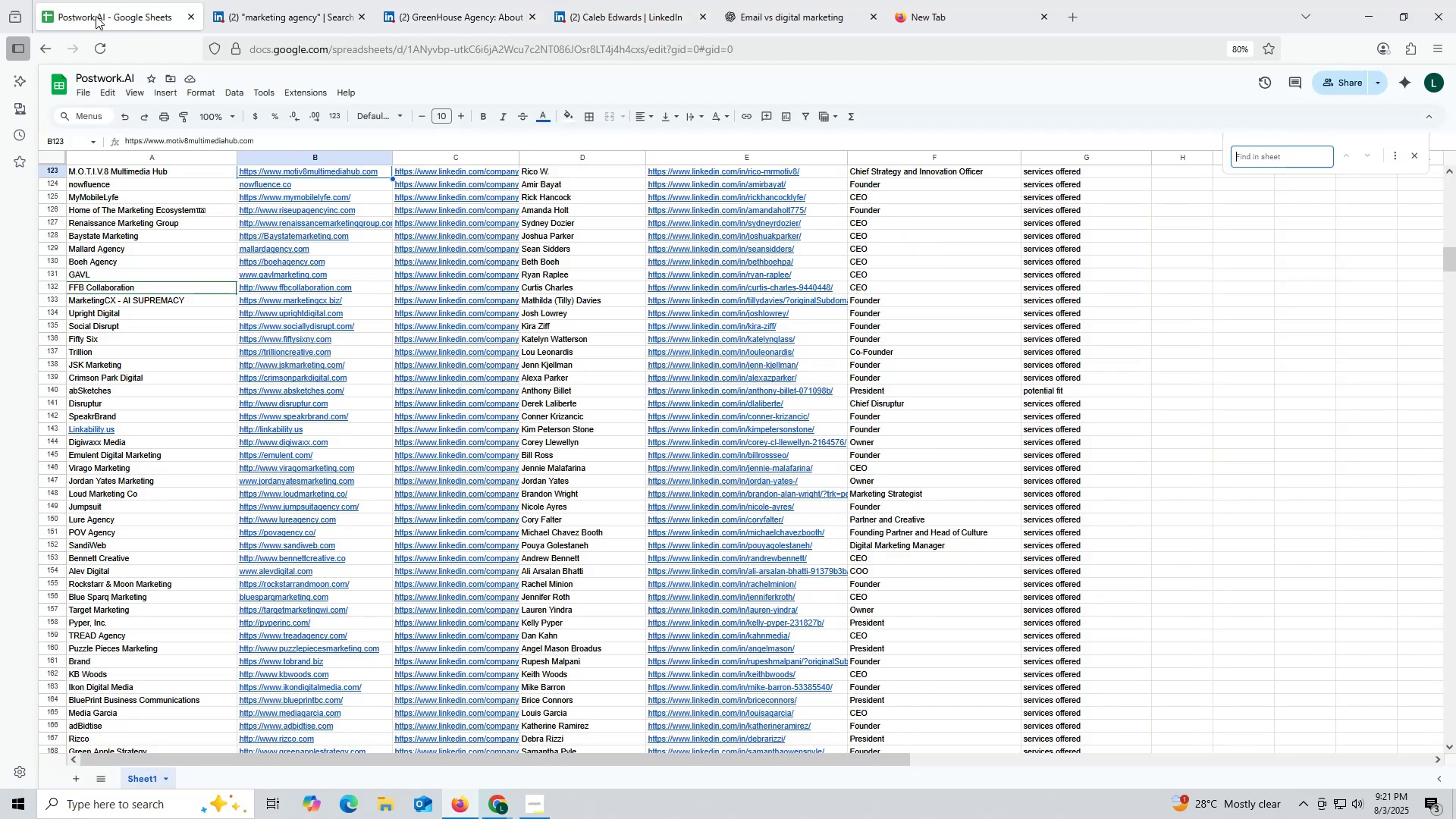 
key(Control+ControlLeft)
 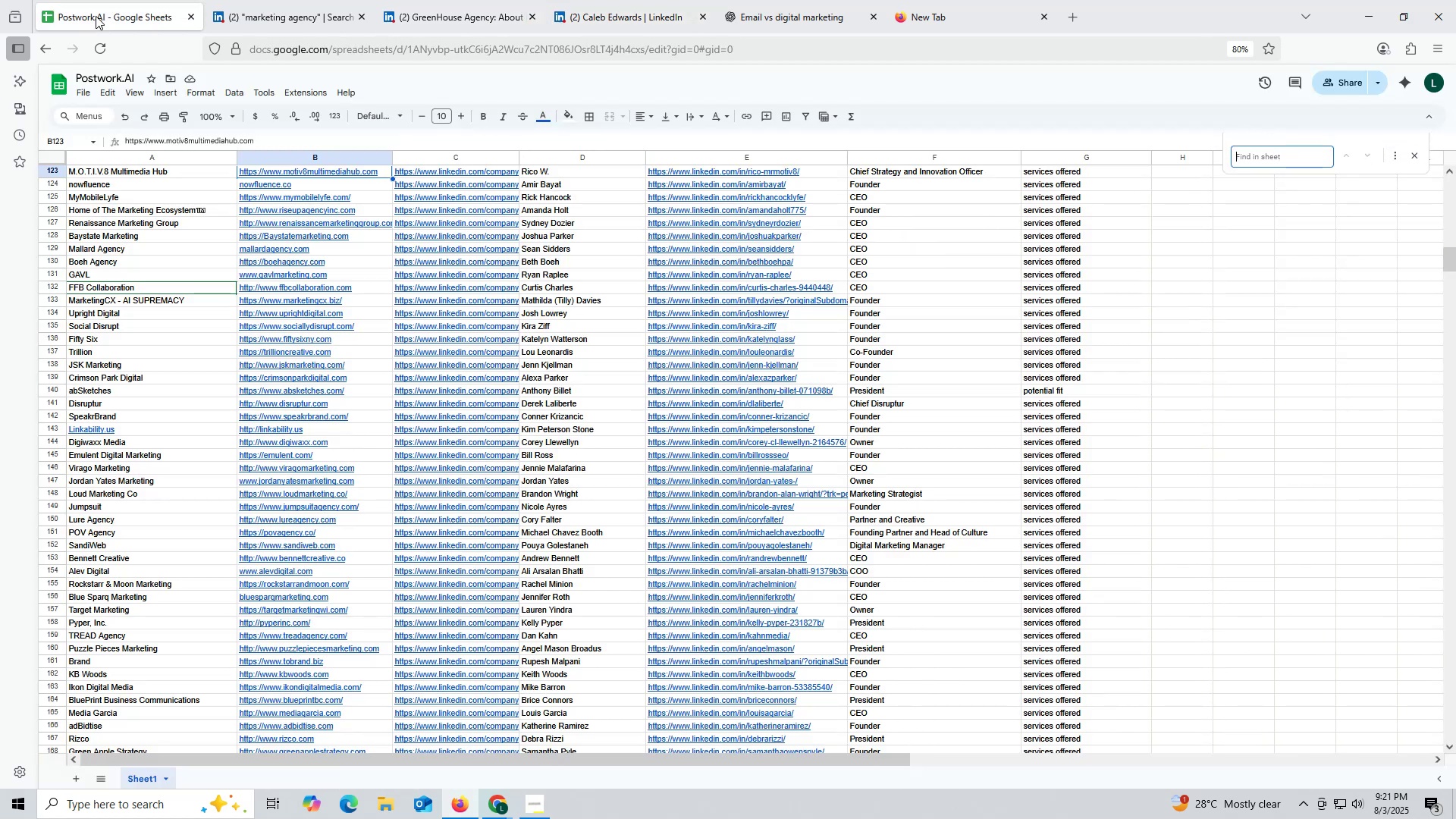 
key(Control+V)
 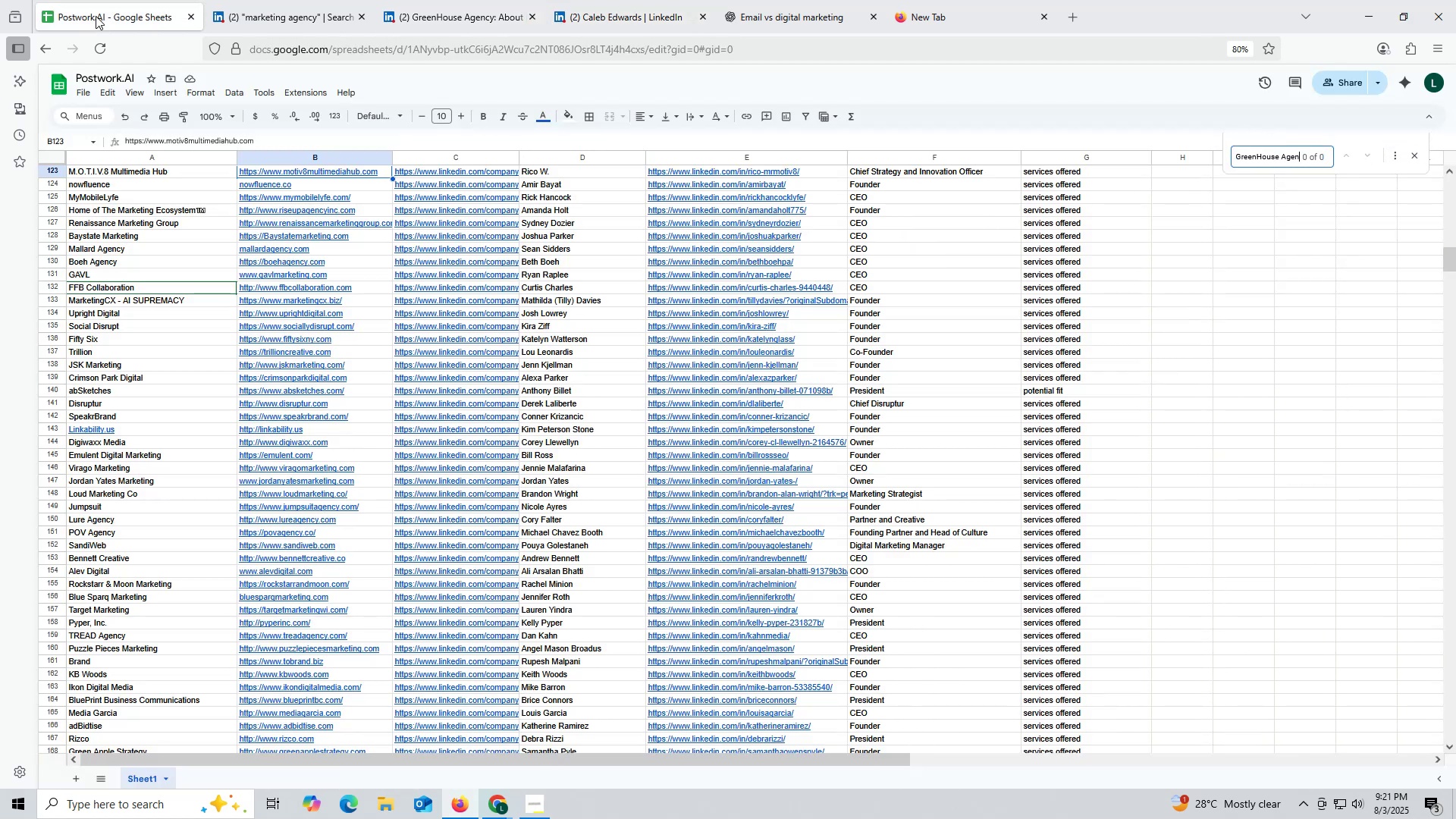 
key(Enter)
 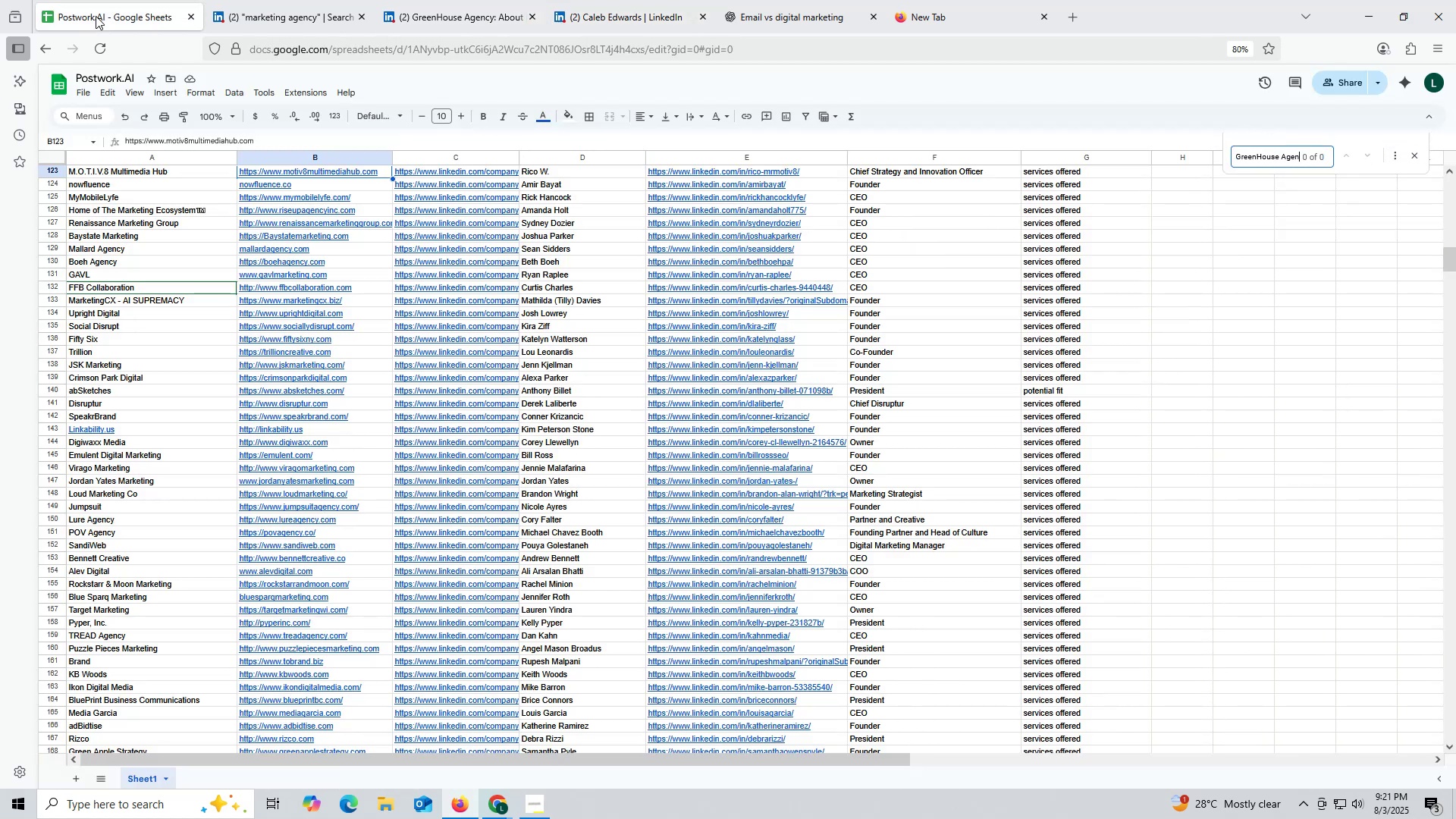 
key(Enter)
 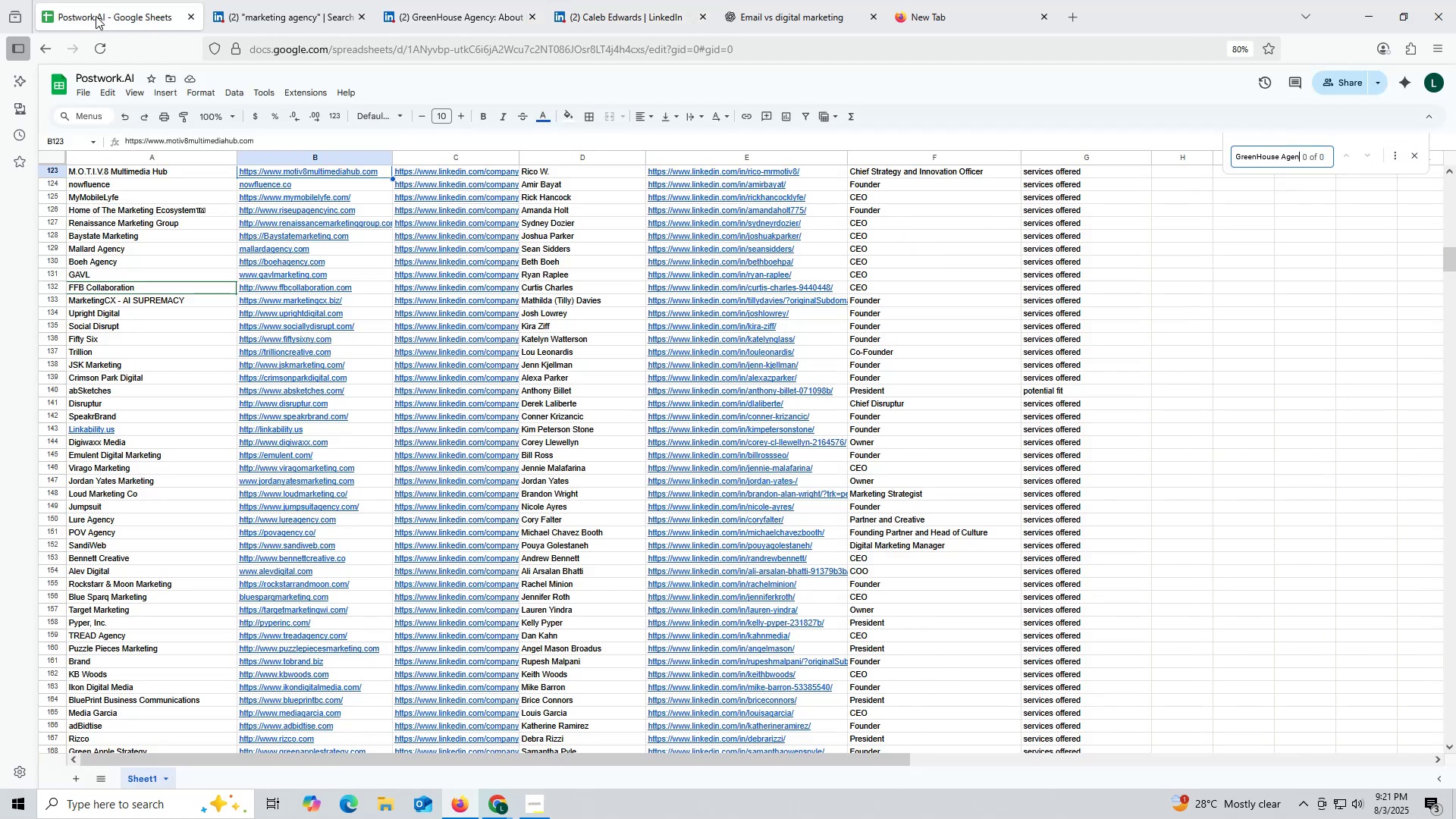 
key(Enter)
 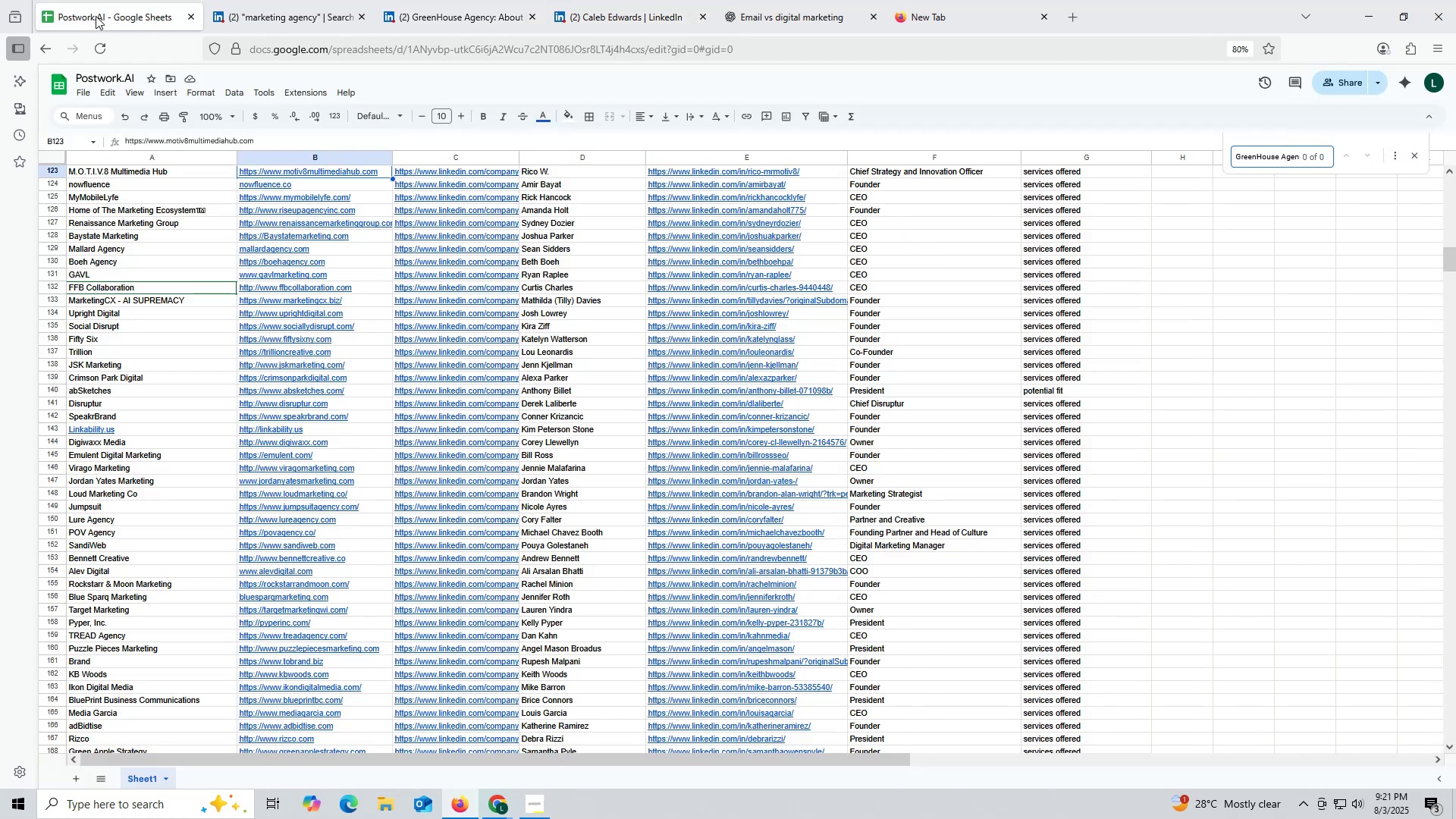 
key(Escape)
 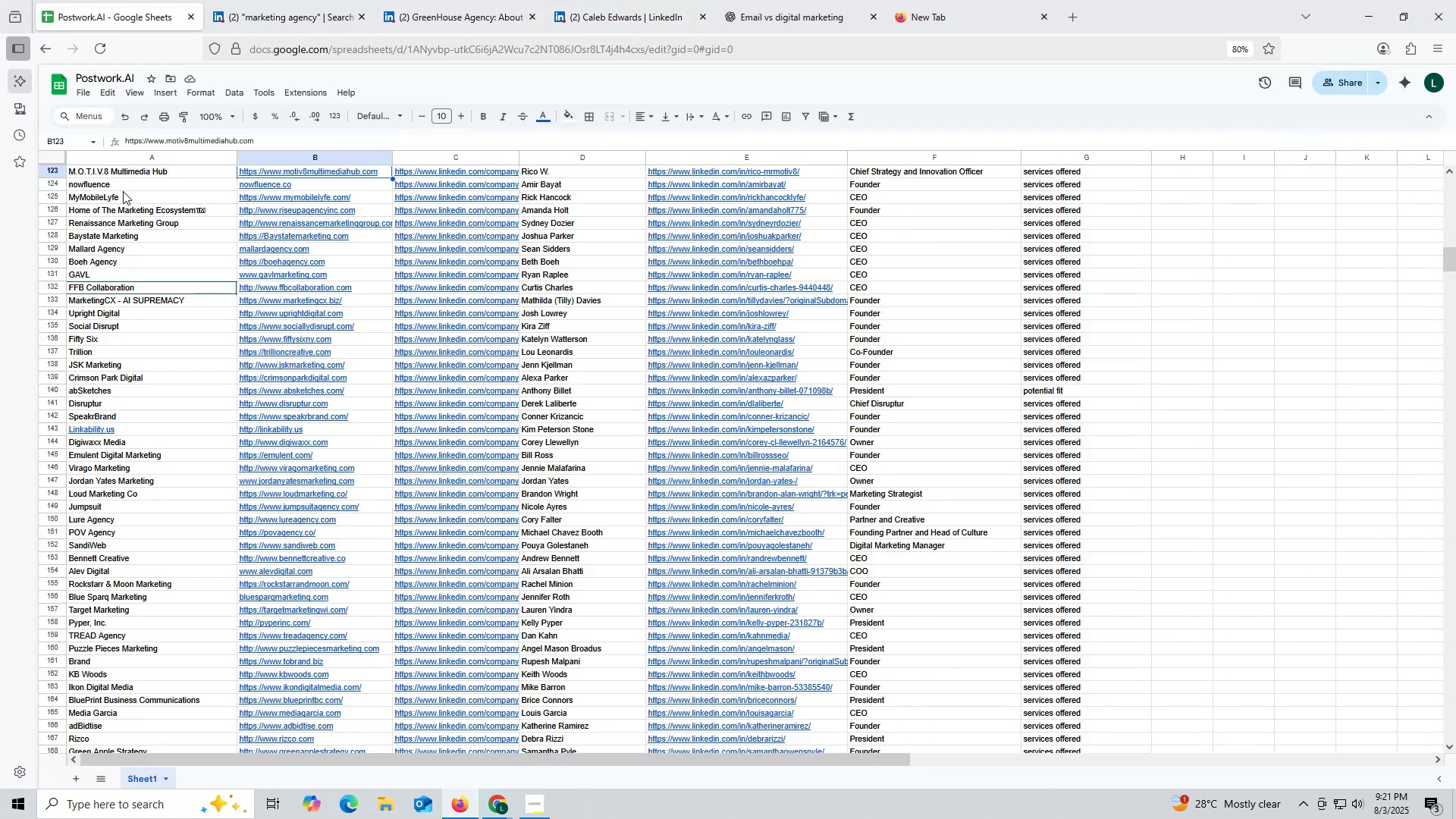 
scroll: coordinate [259, 384], scroll_direction: down, amount: 39.0
 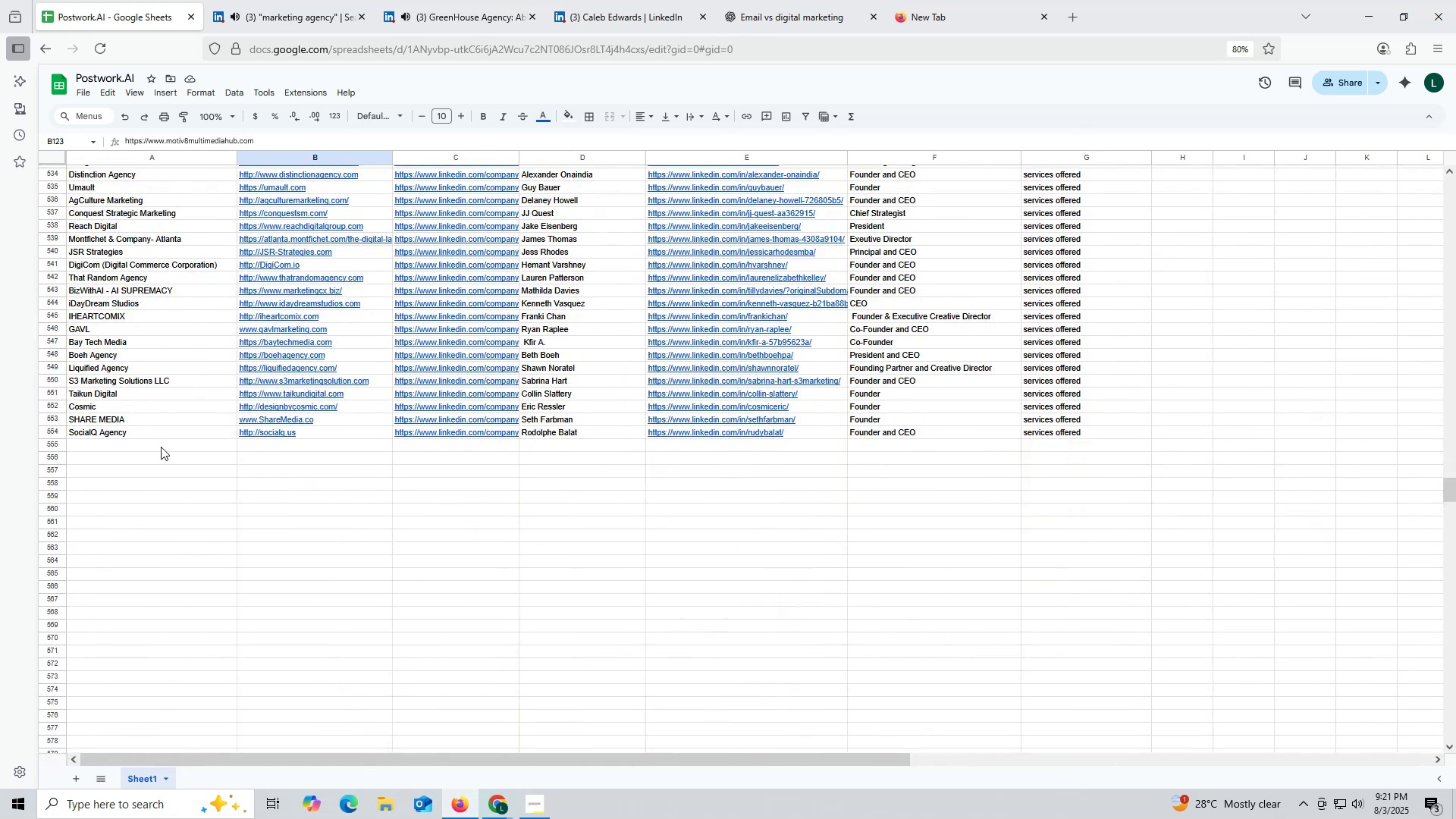 
double_click([161, 447])
 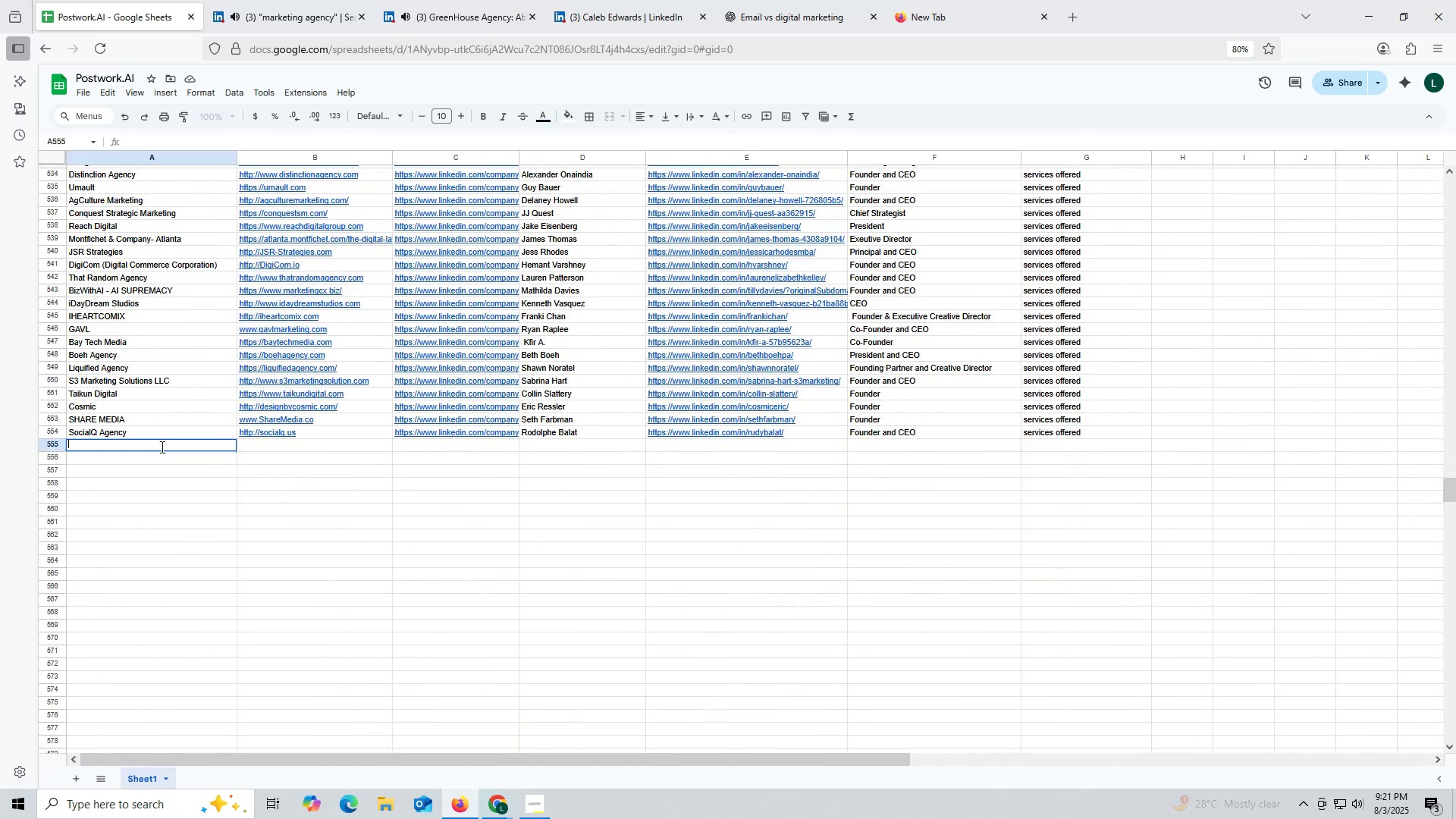 
key(Control+ControlLeft)
 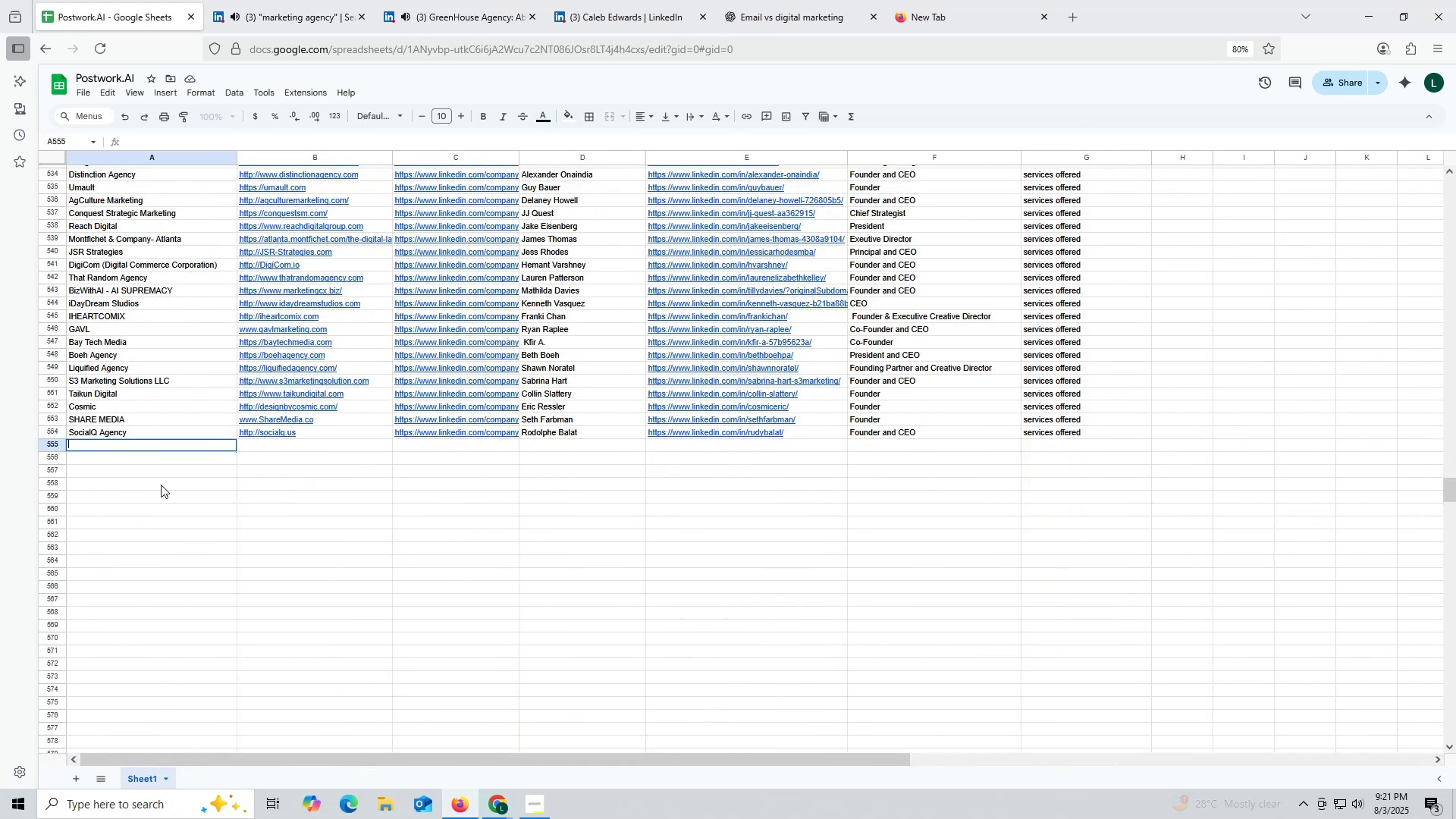 
key(Control+V)
 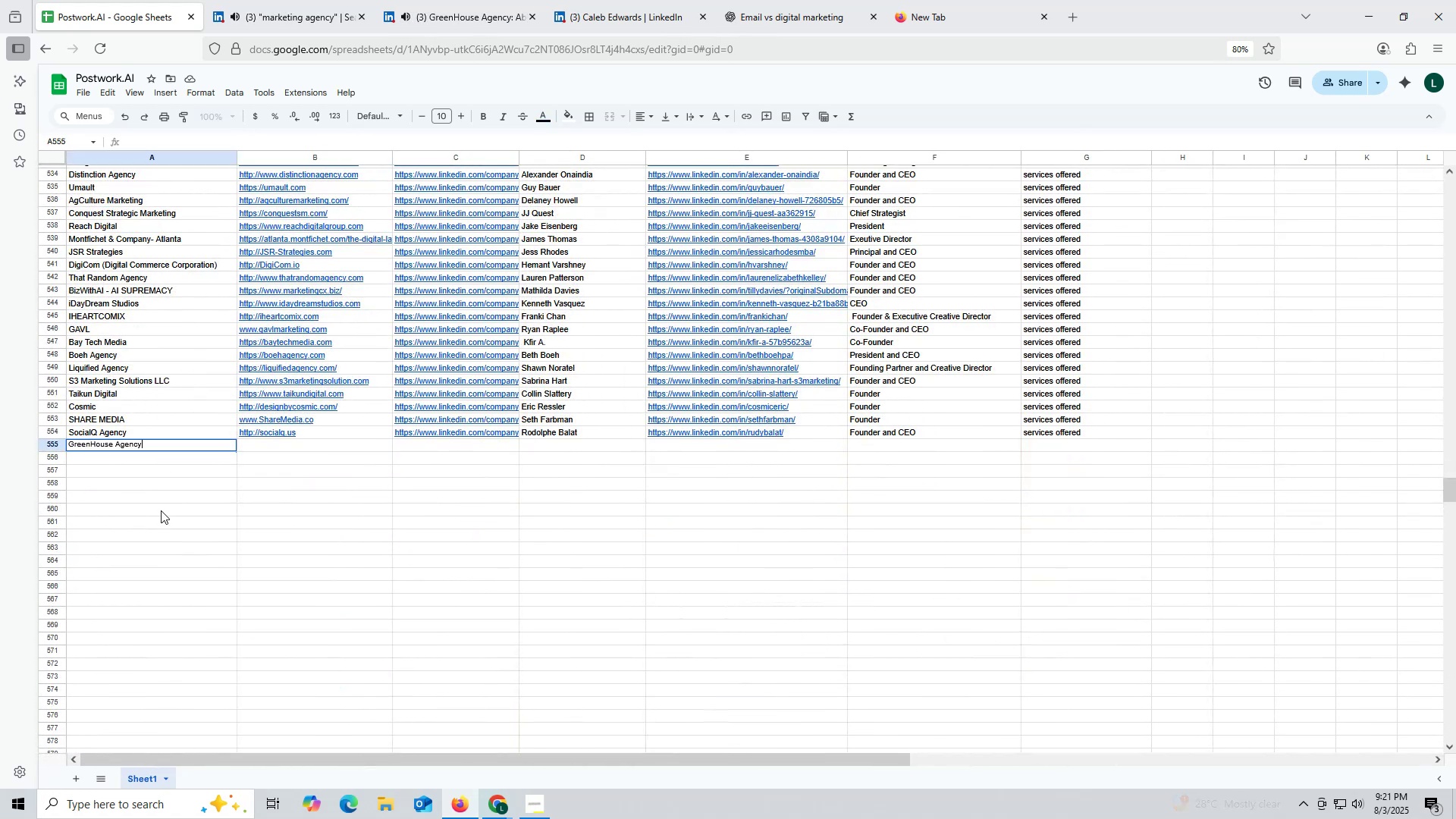 
triple_click([161, 510])
 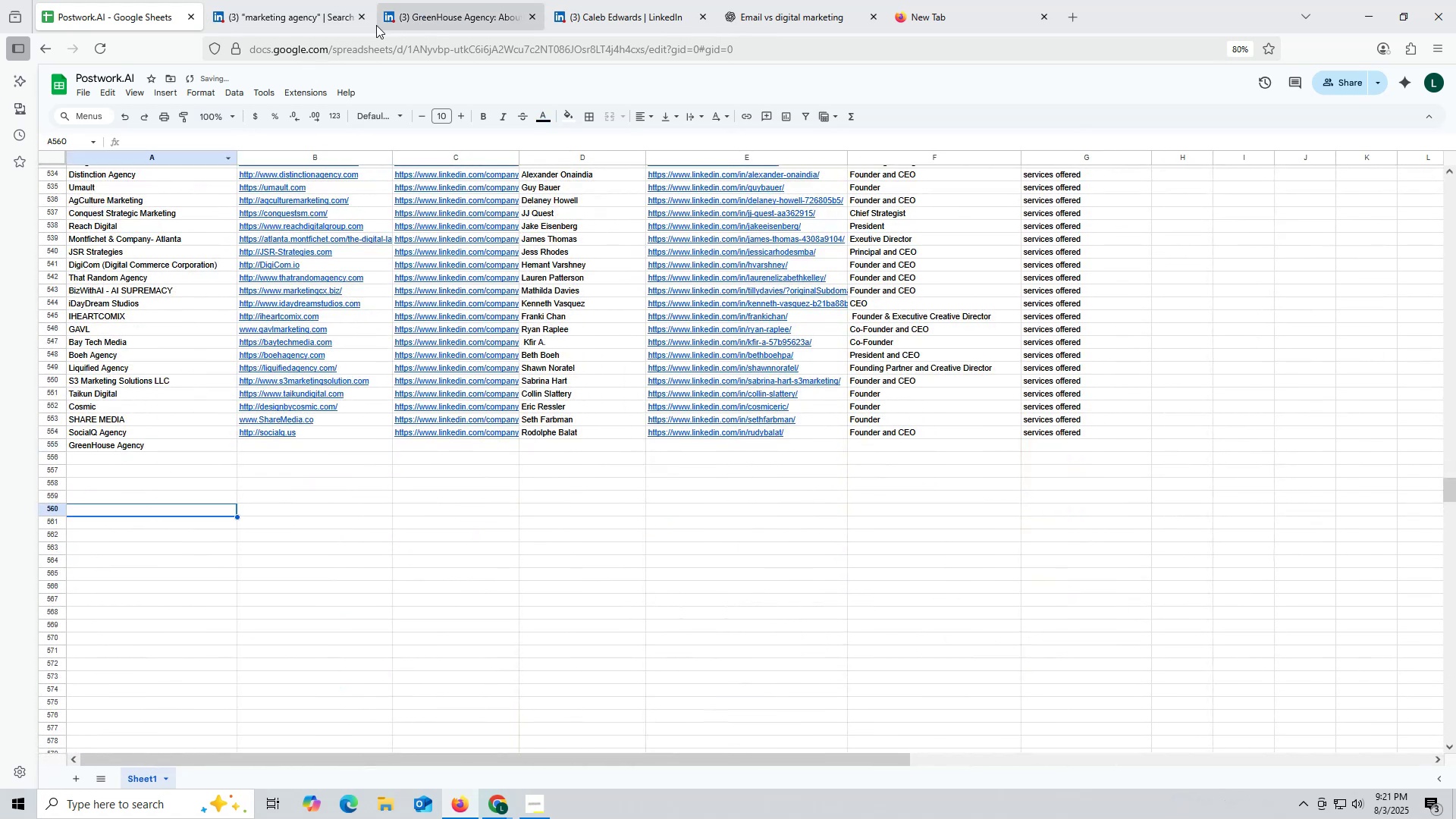 
left_click([298, 18])
 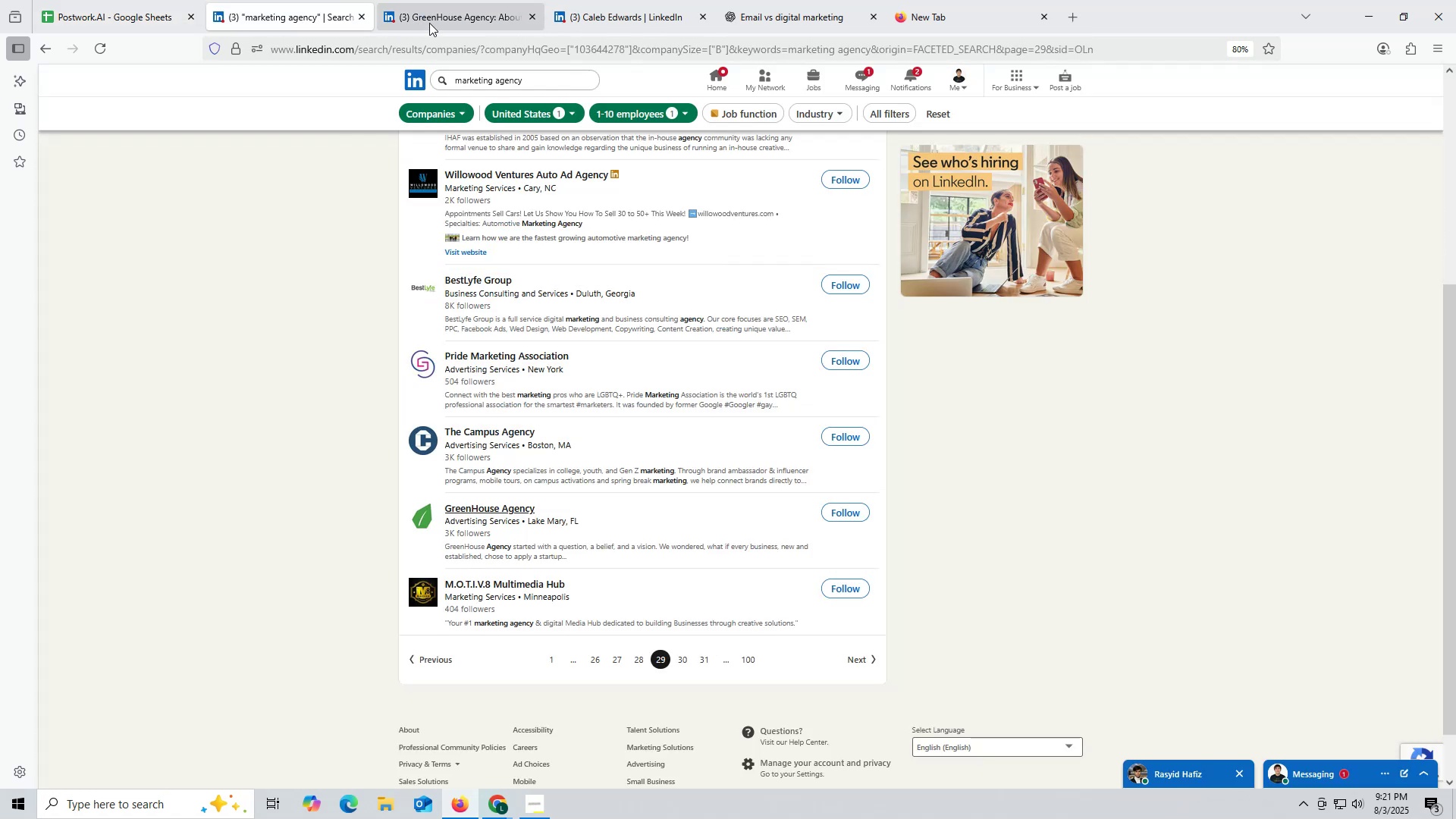 
left_click([441, 17])
 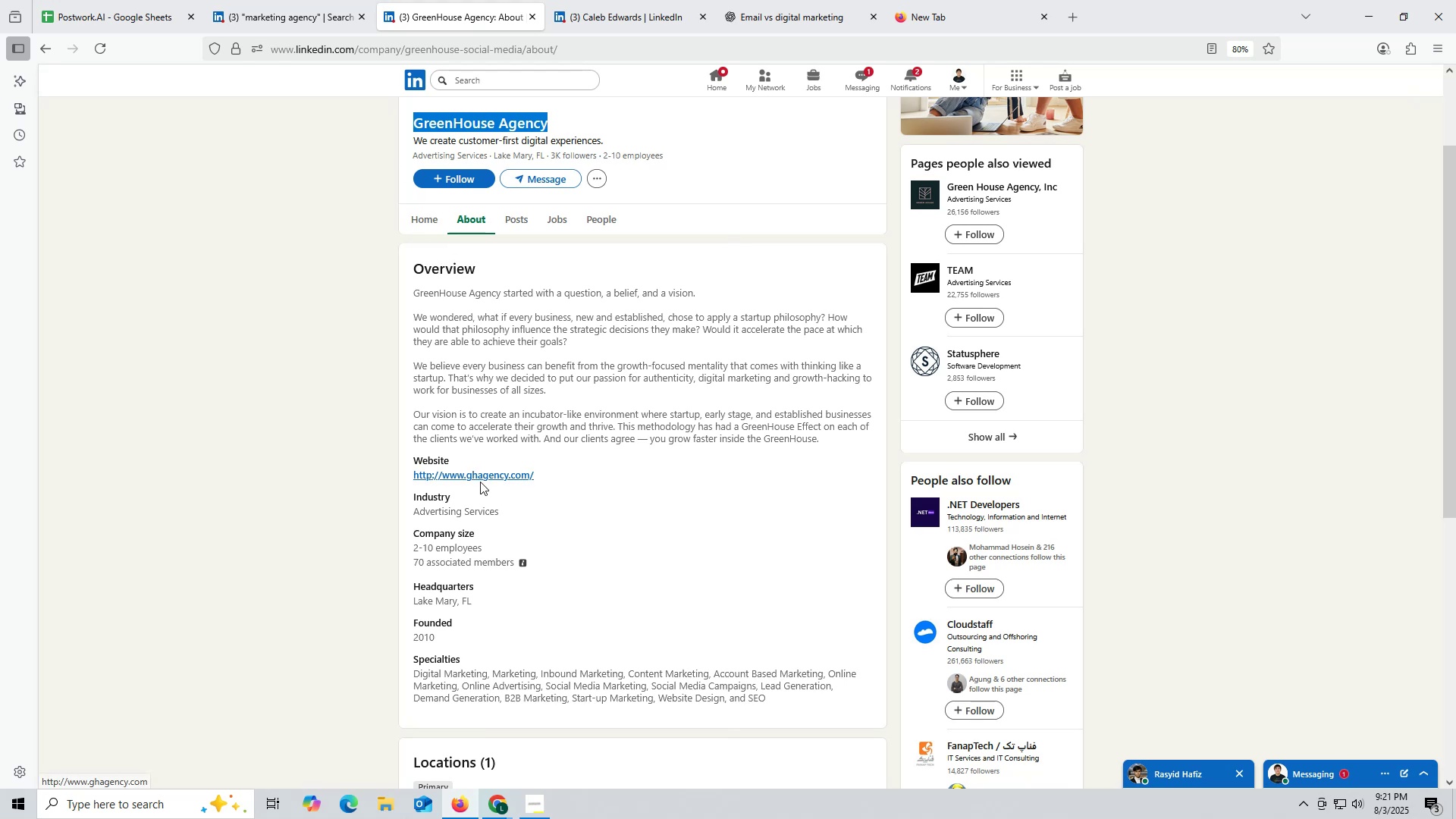 
left_click_drag(start_coordinate=[406, 475], to_coordinate=[557, 475])
 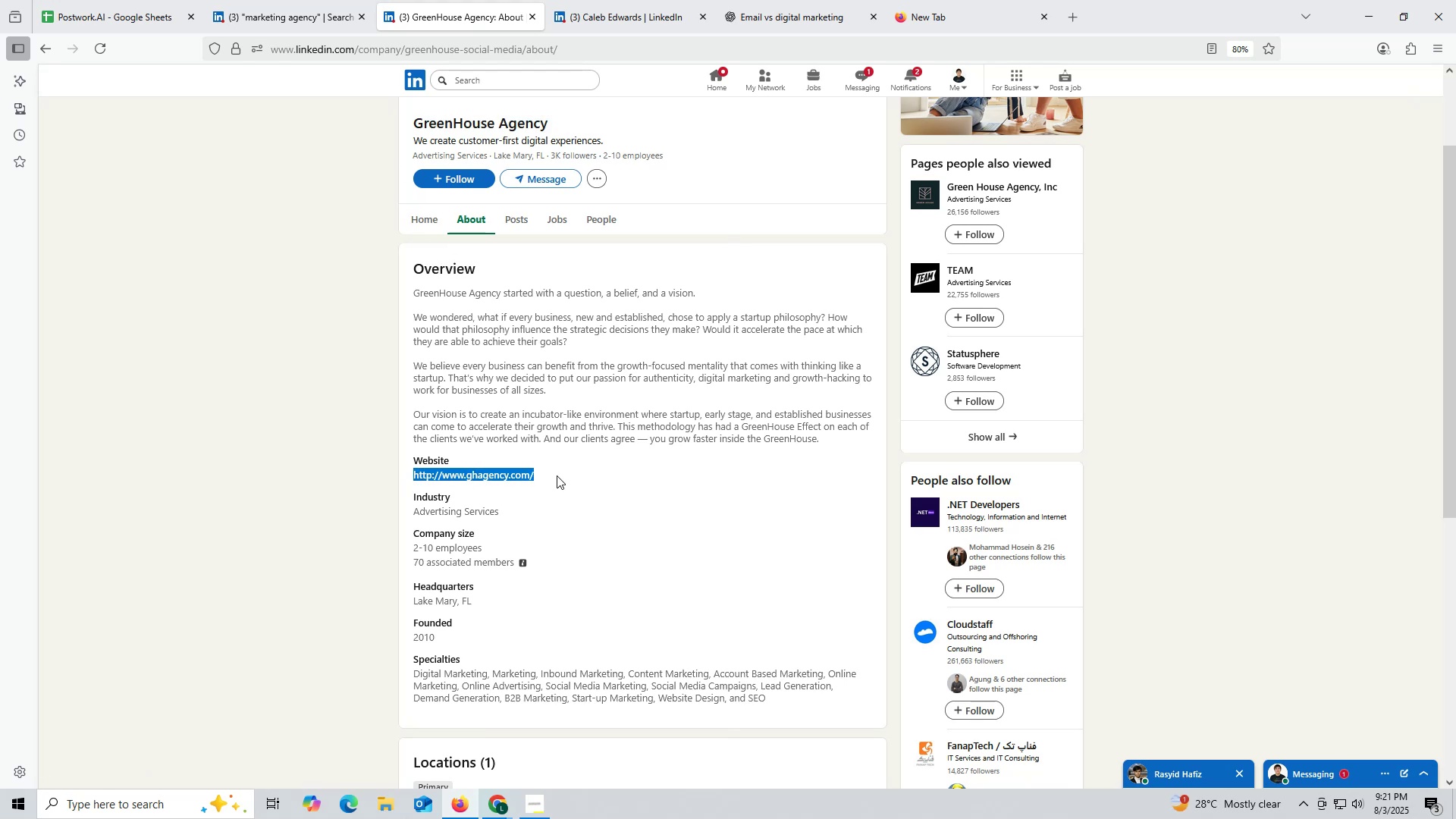 
key(Control+ControlLeft)
 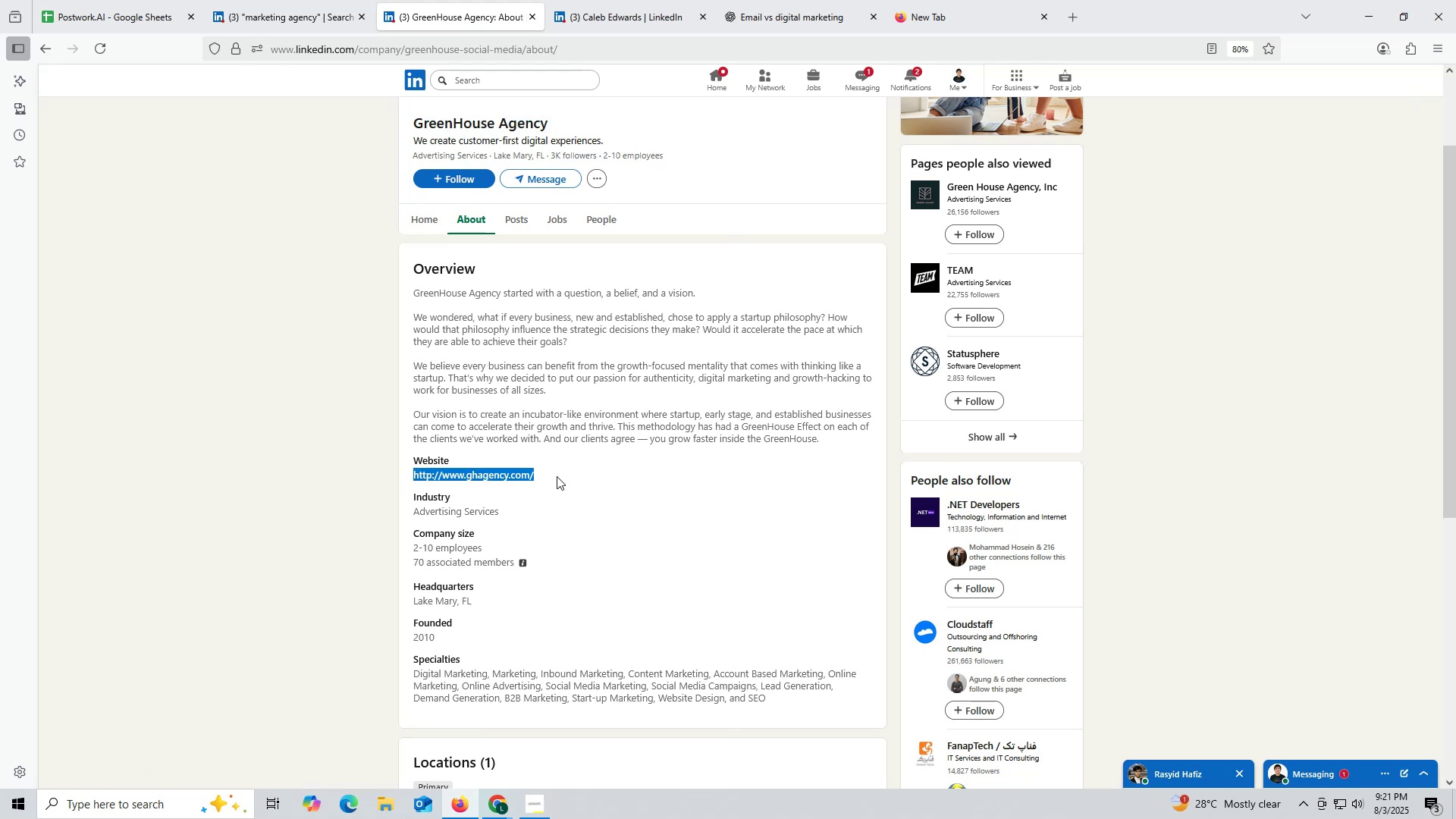 
key(Control+C)
 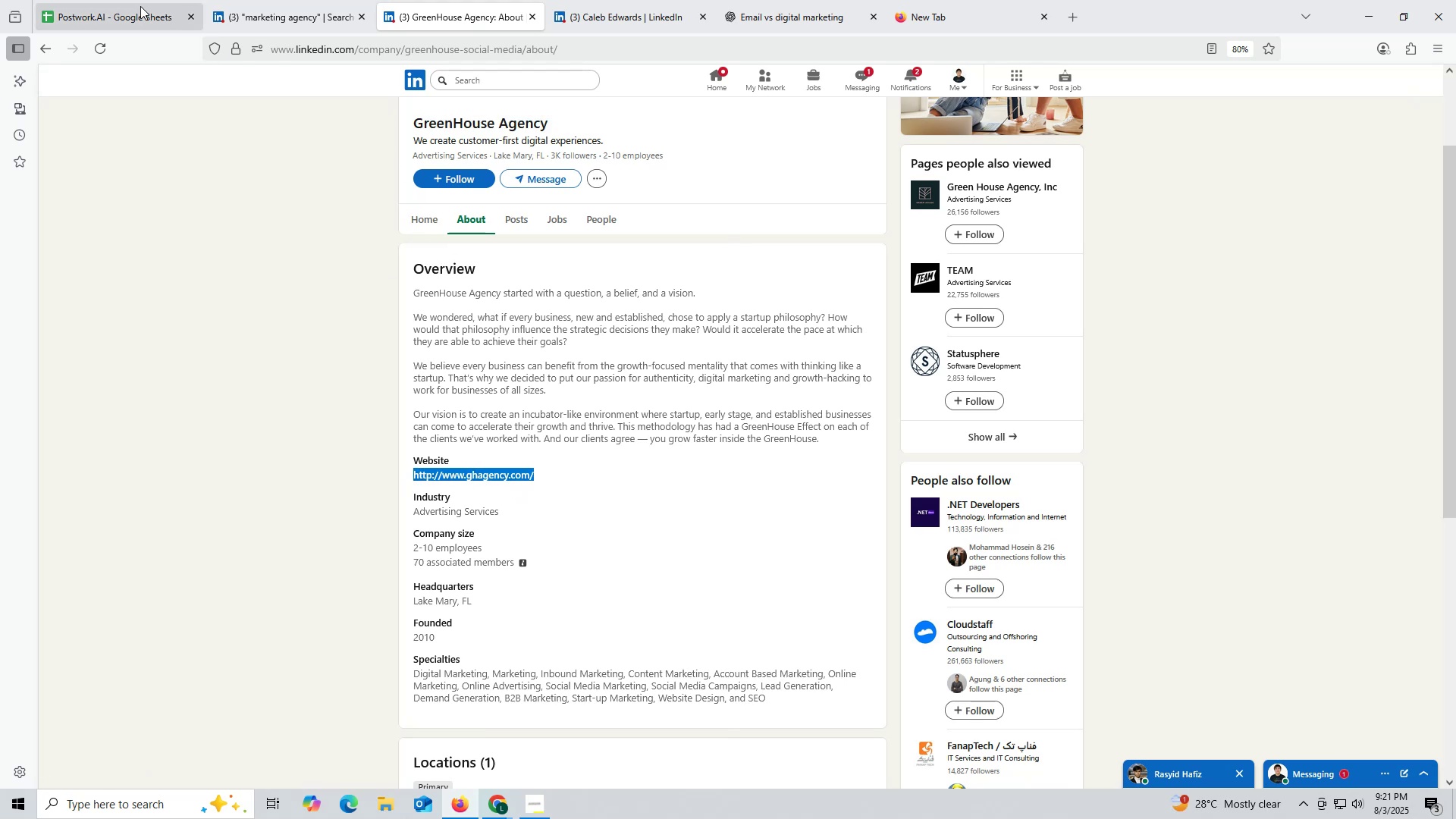 
left_click([136, 8])
 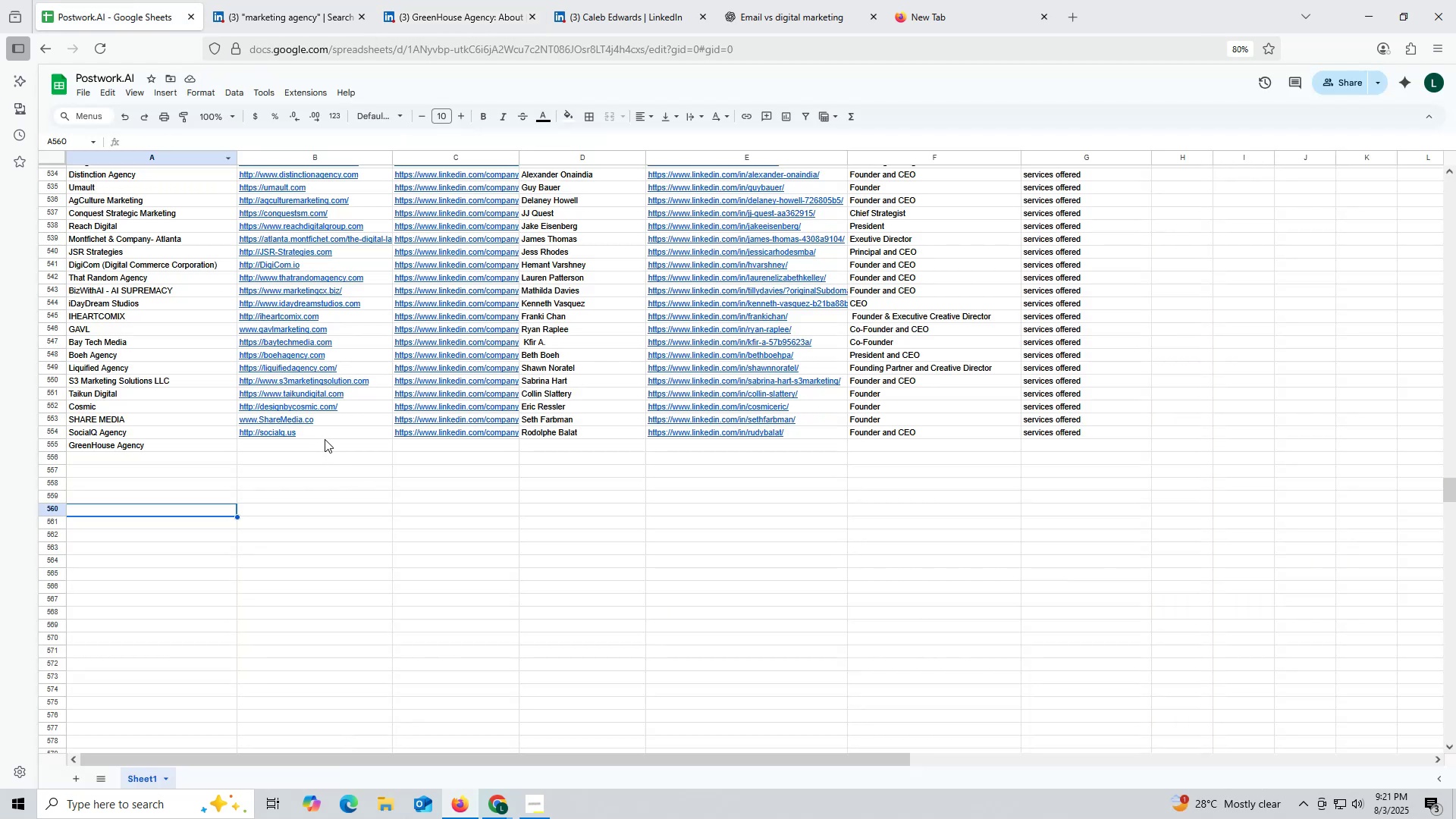 
double_click([325, 439])
 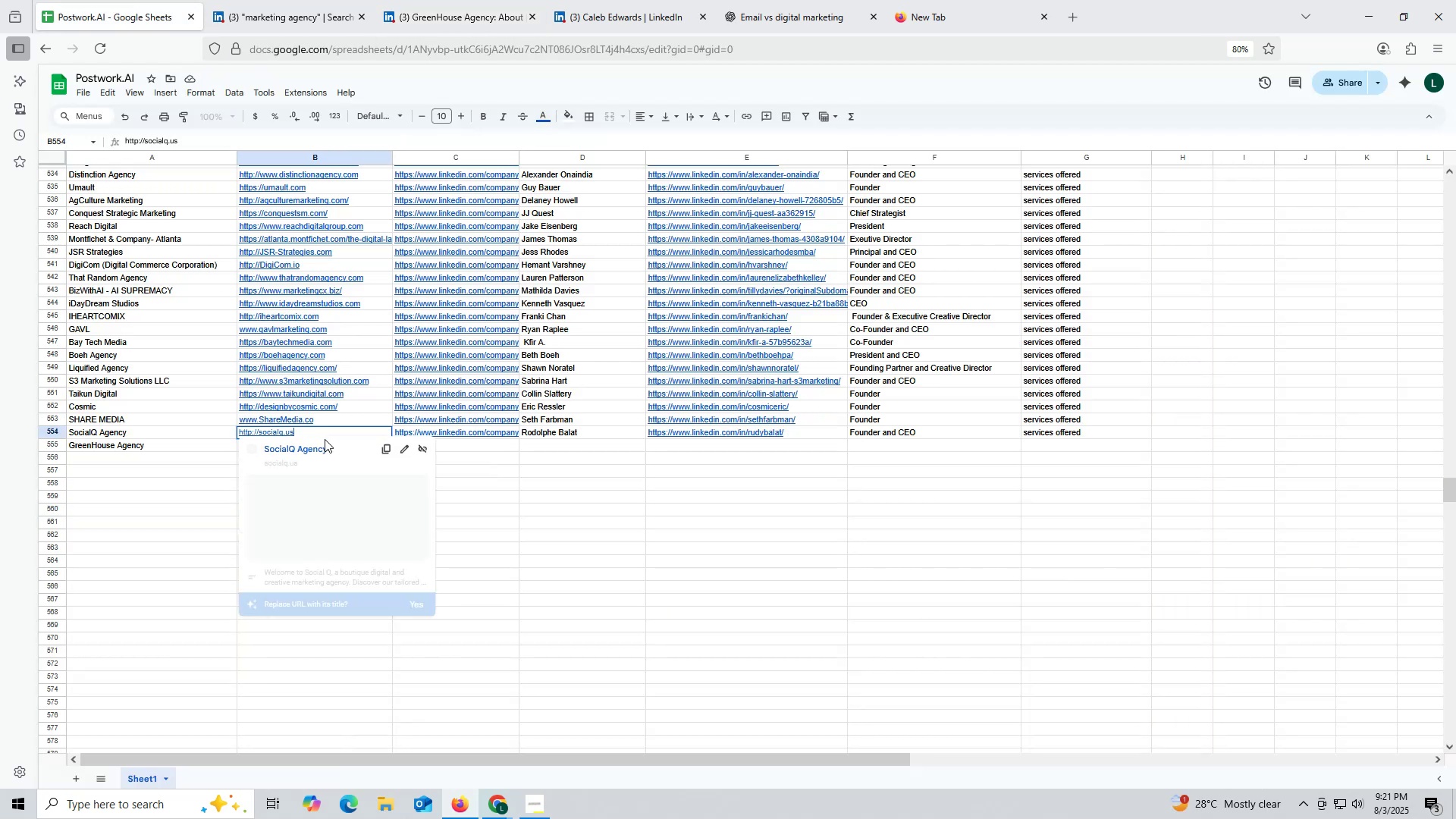 
key(Control+ControlLeft)
 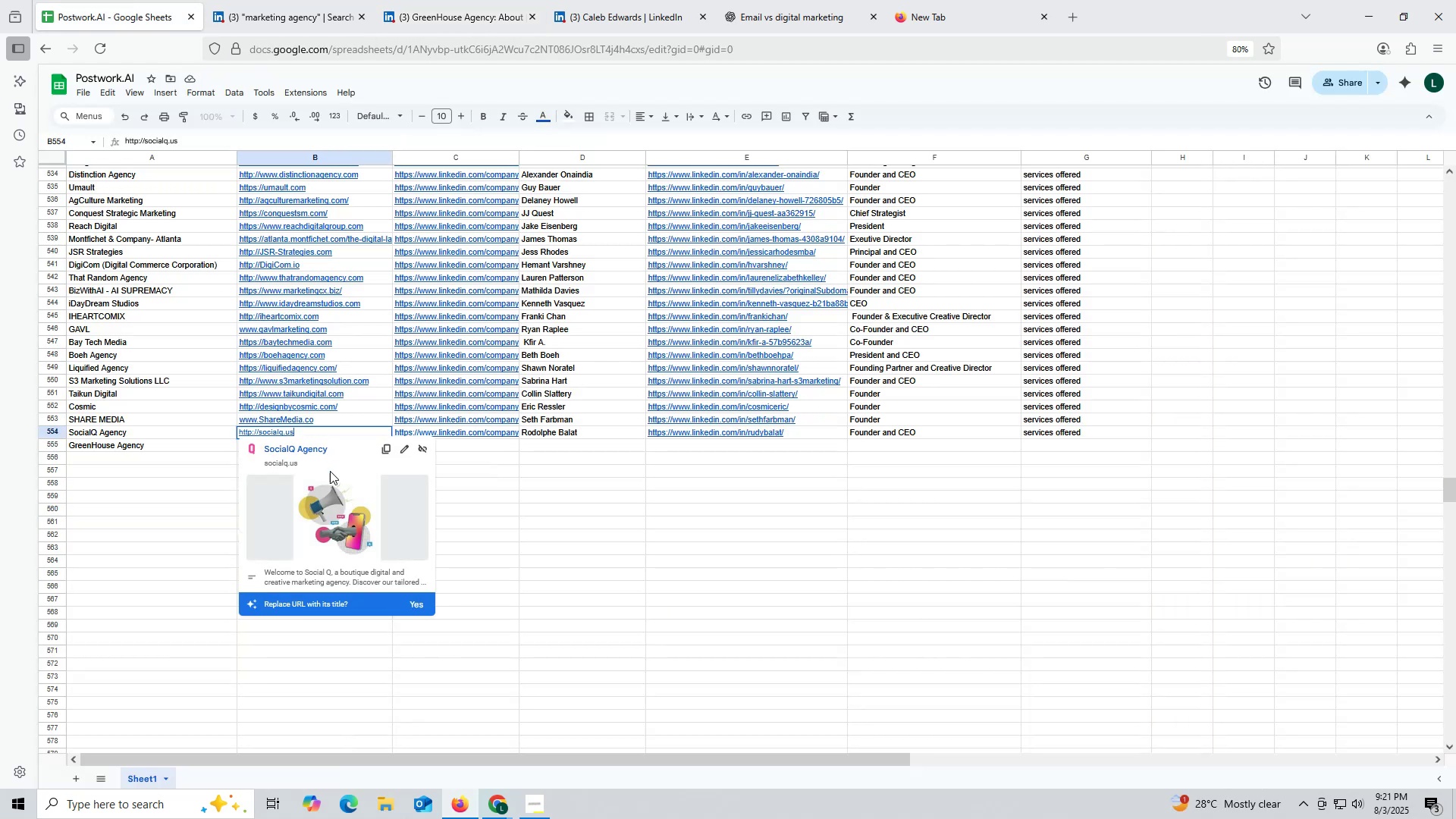 
key(Control+V)
 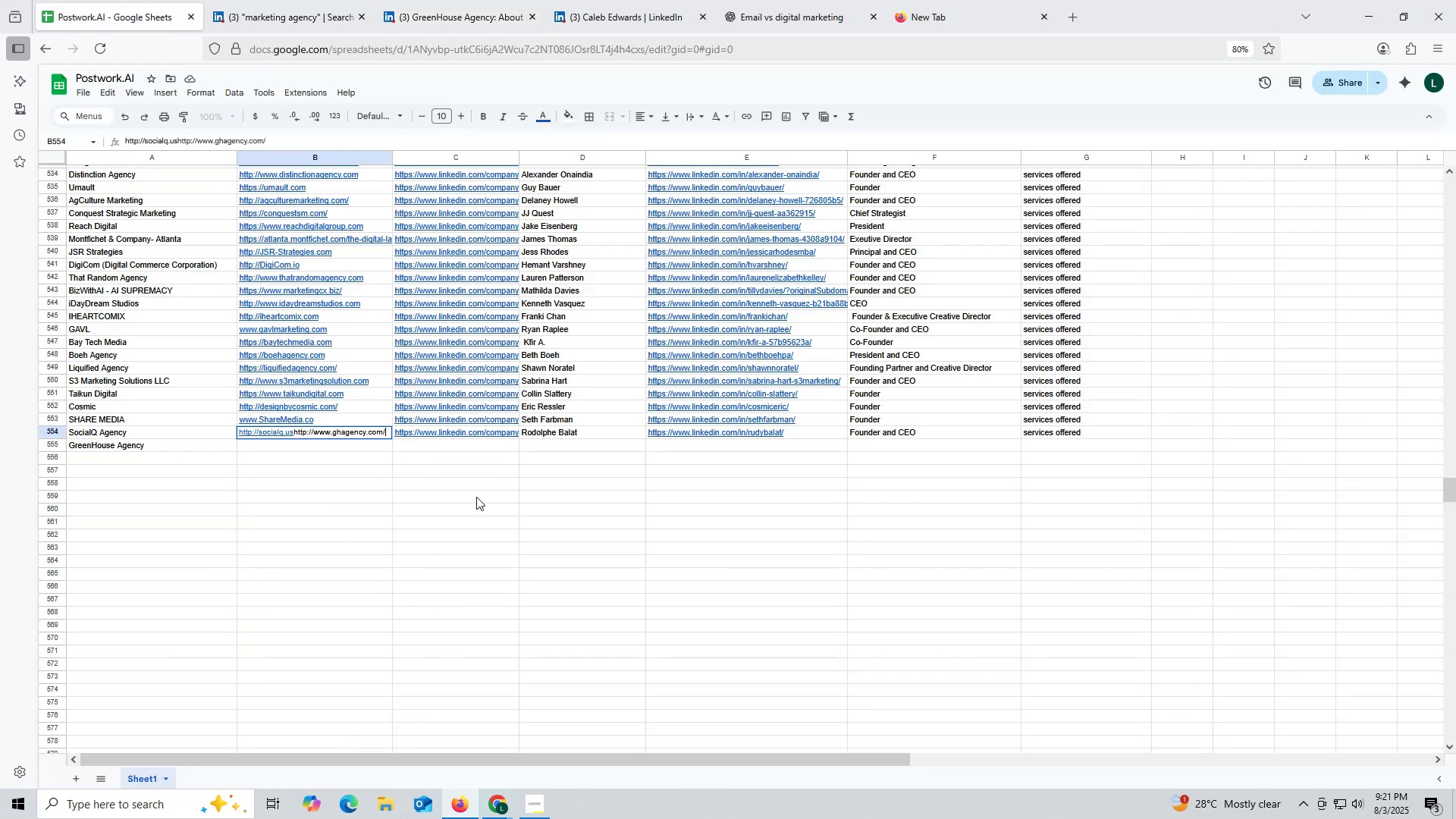 
left_click([476, 497])
 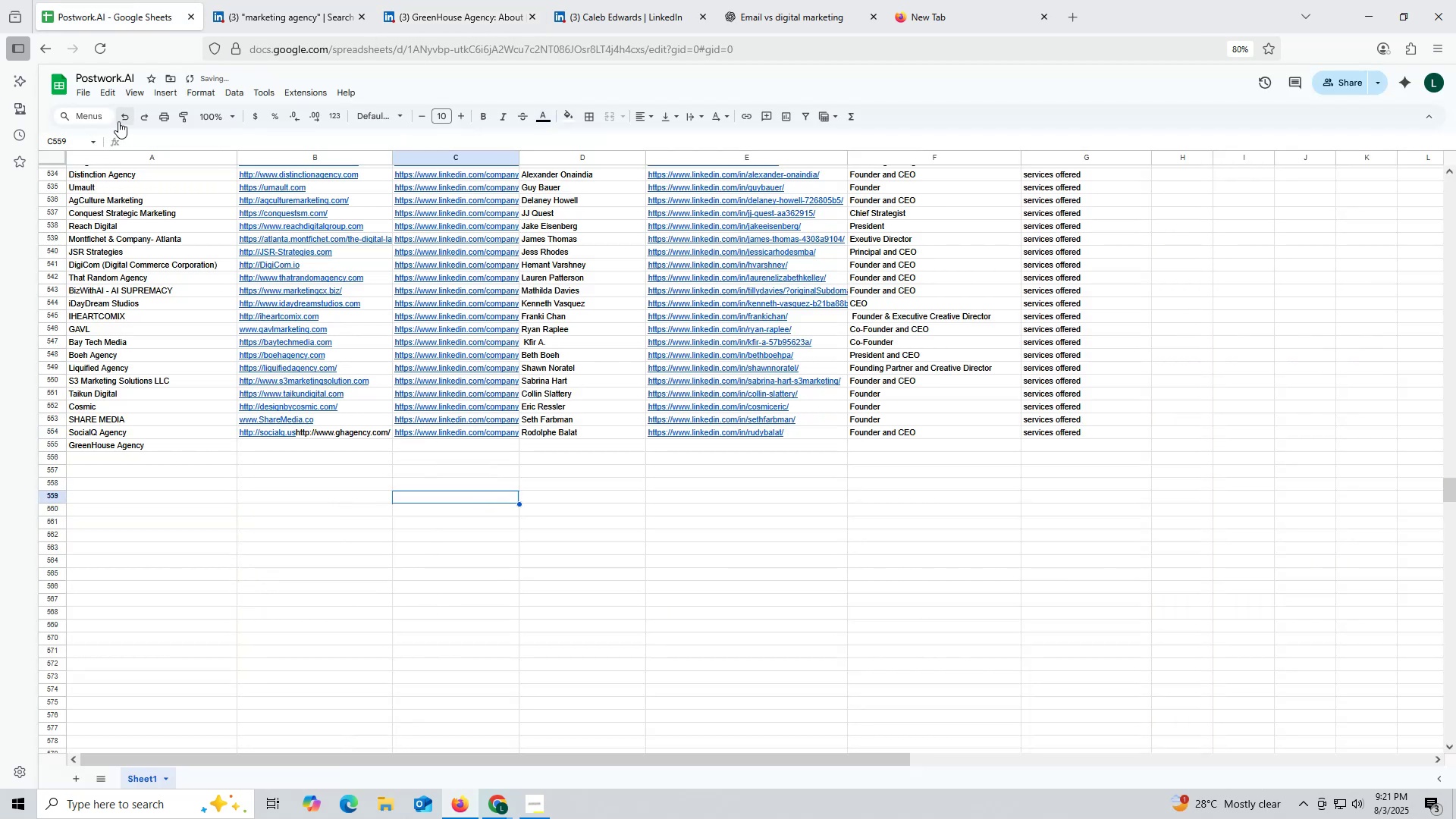 
left_click([122, 119])
 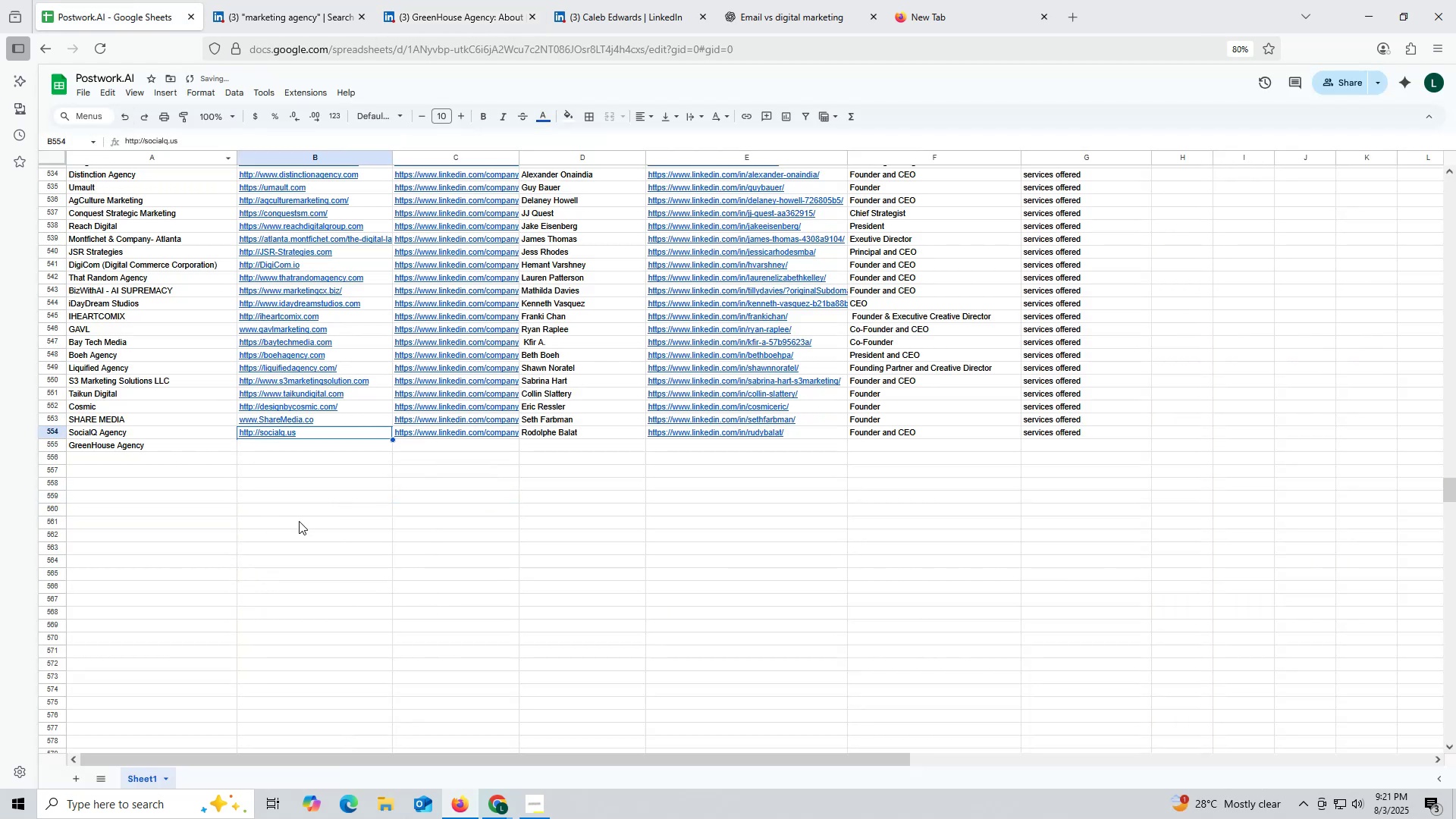 
left_click([303, 521])
 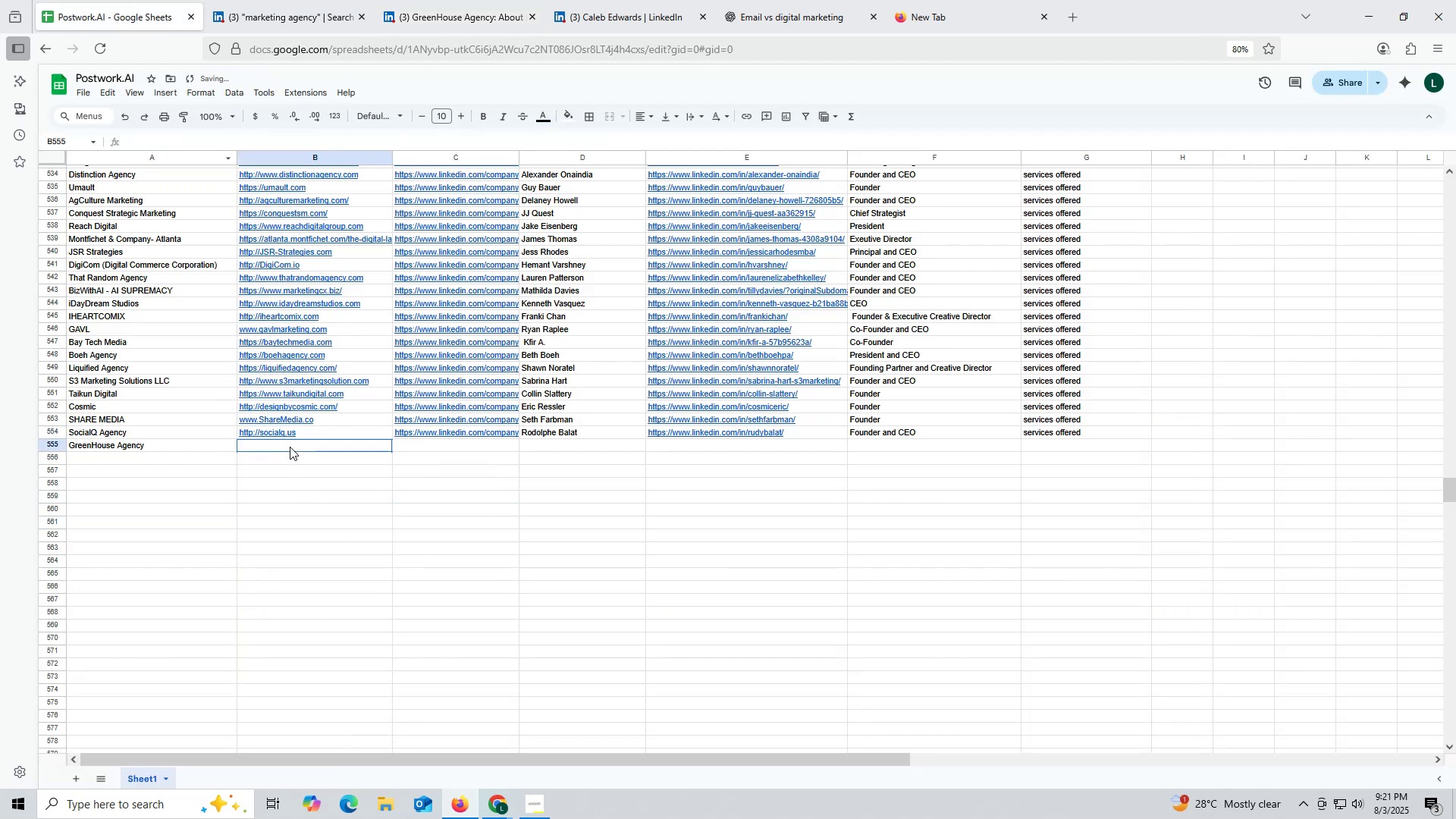 
double_click([290, 447])
 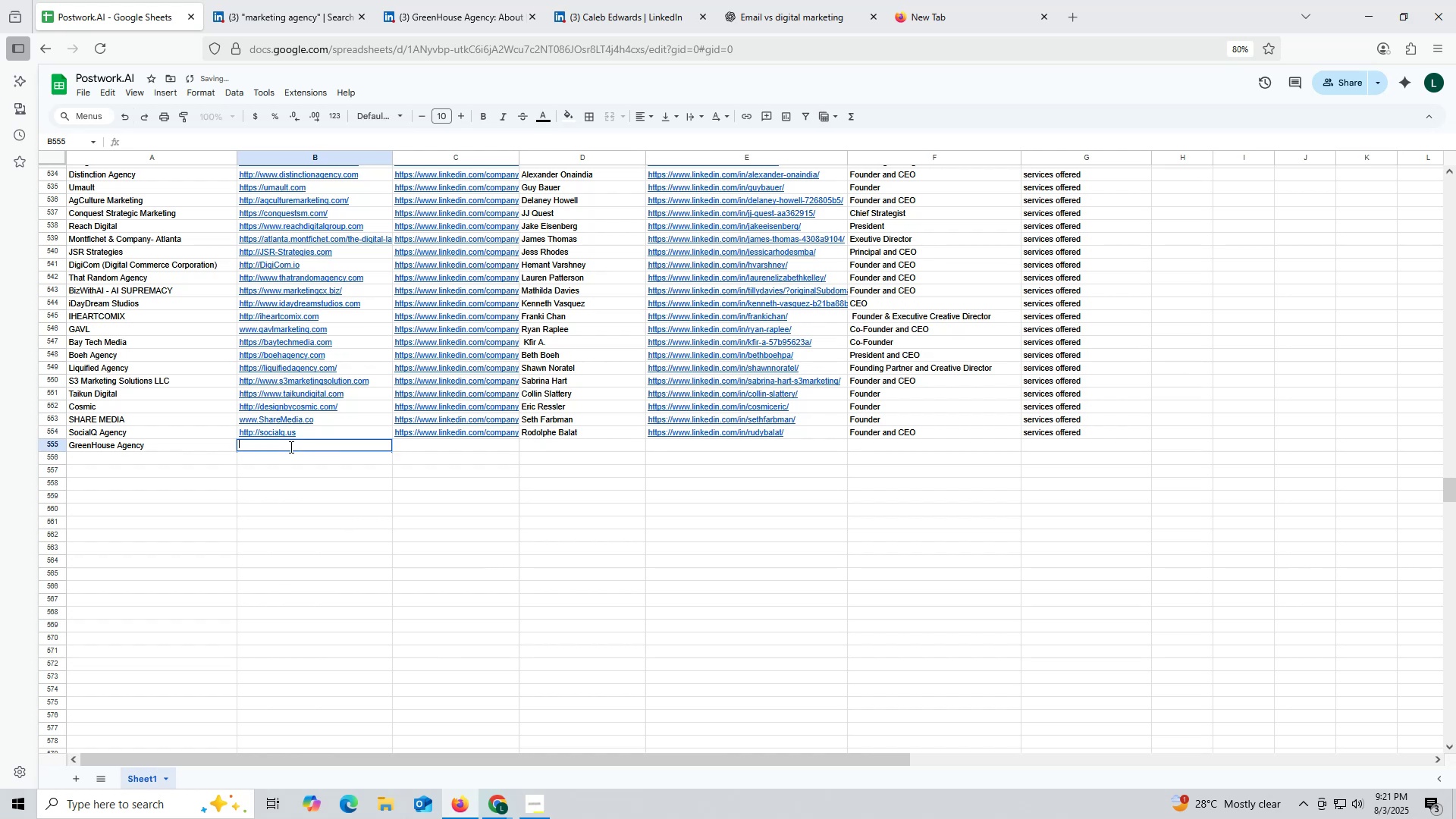 
key(Control+ControlLeft)
 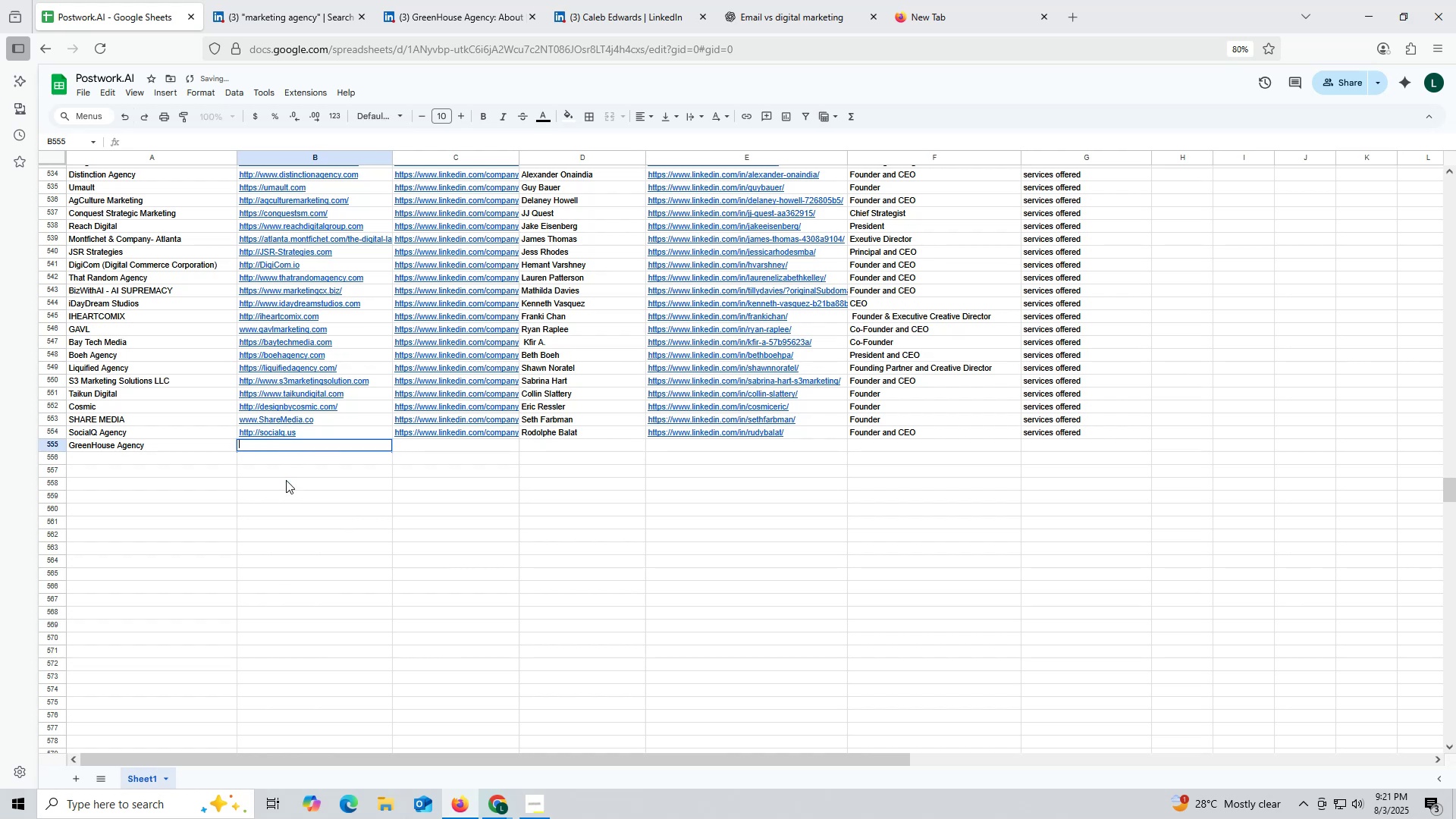 
key(Control+V)
 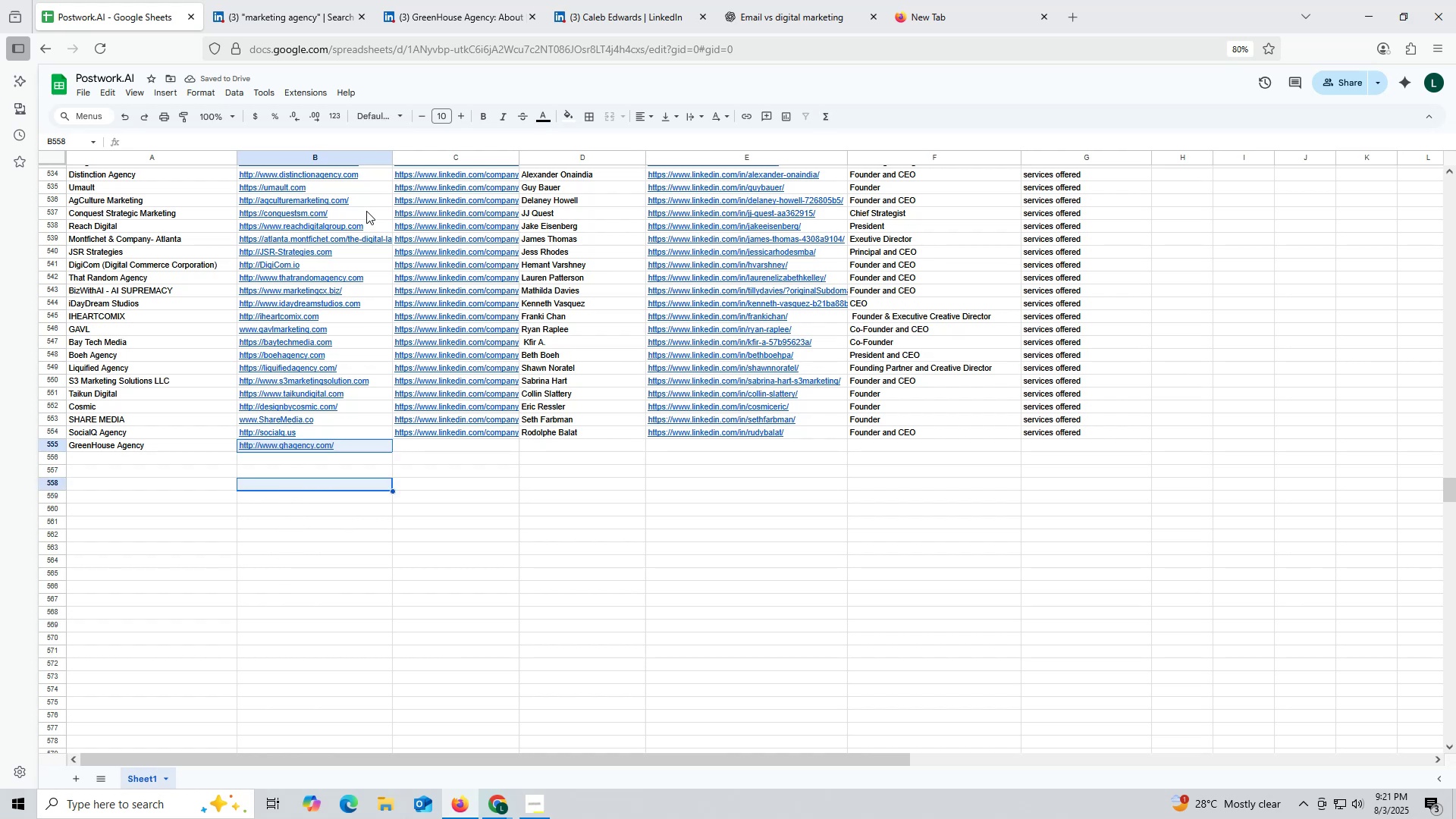 
left_click([436, 21])
 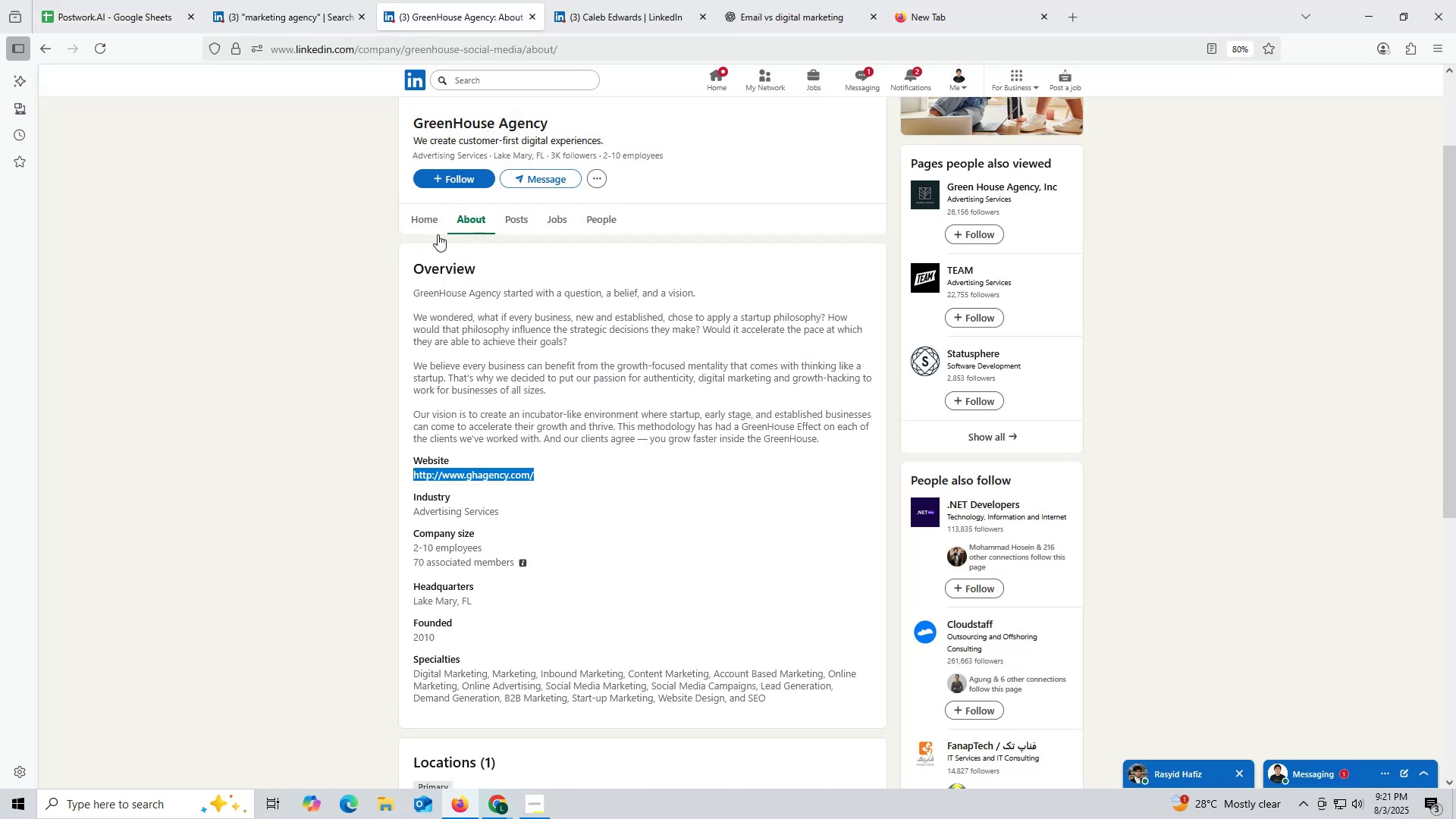 
left_click([421, 221])
 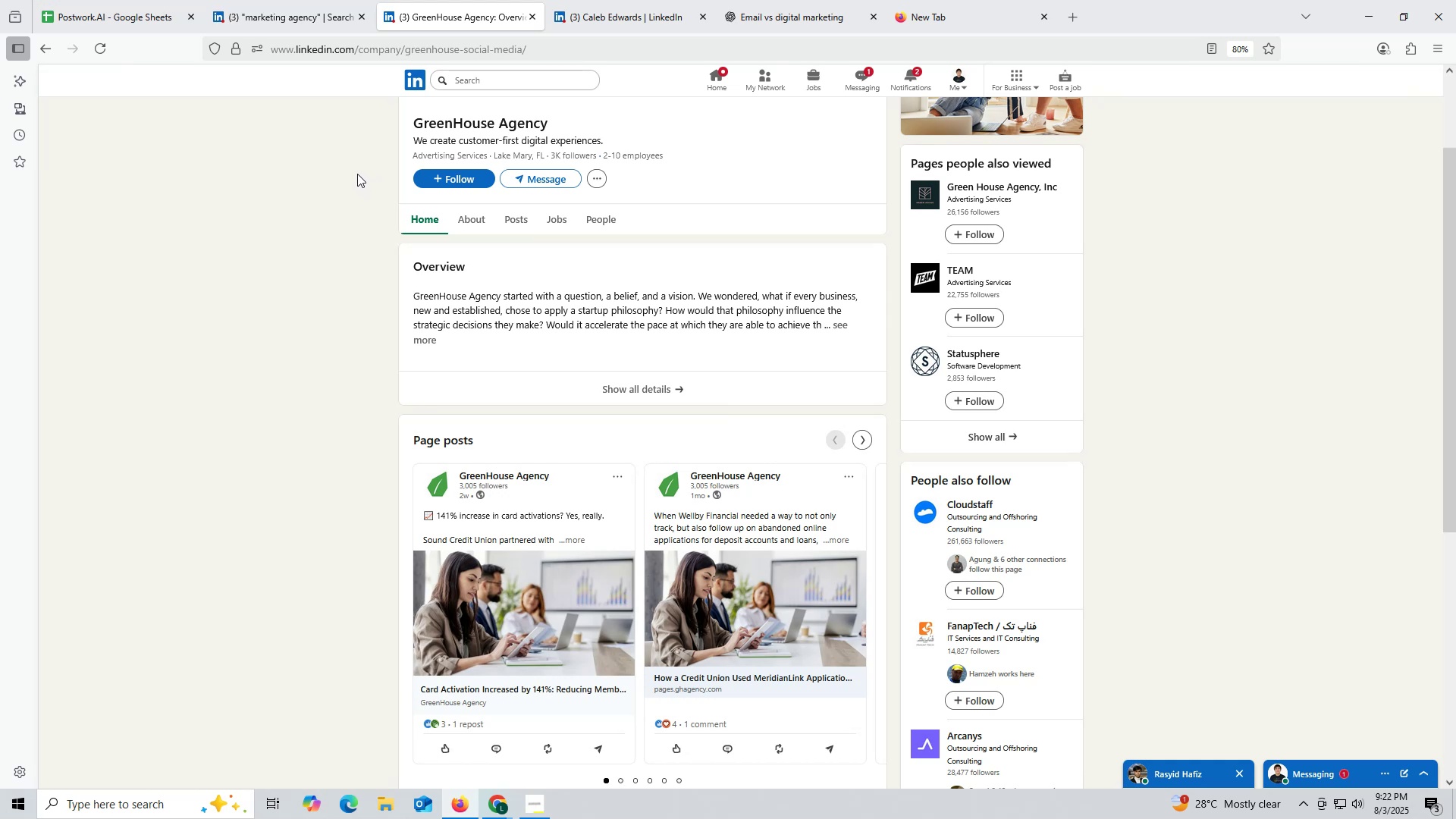 
wait(11.44)
 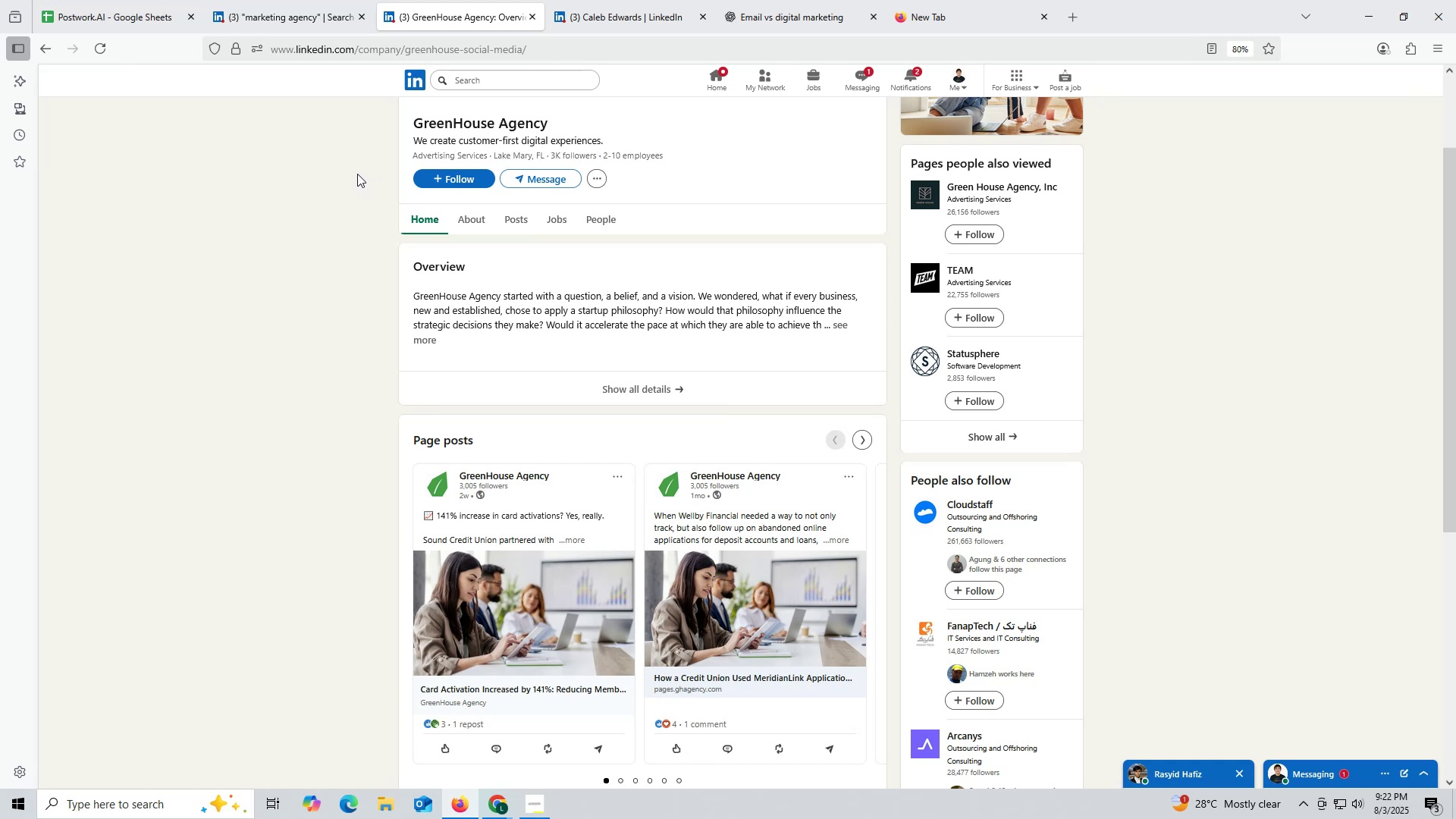 
double_click([355, 50])
 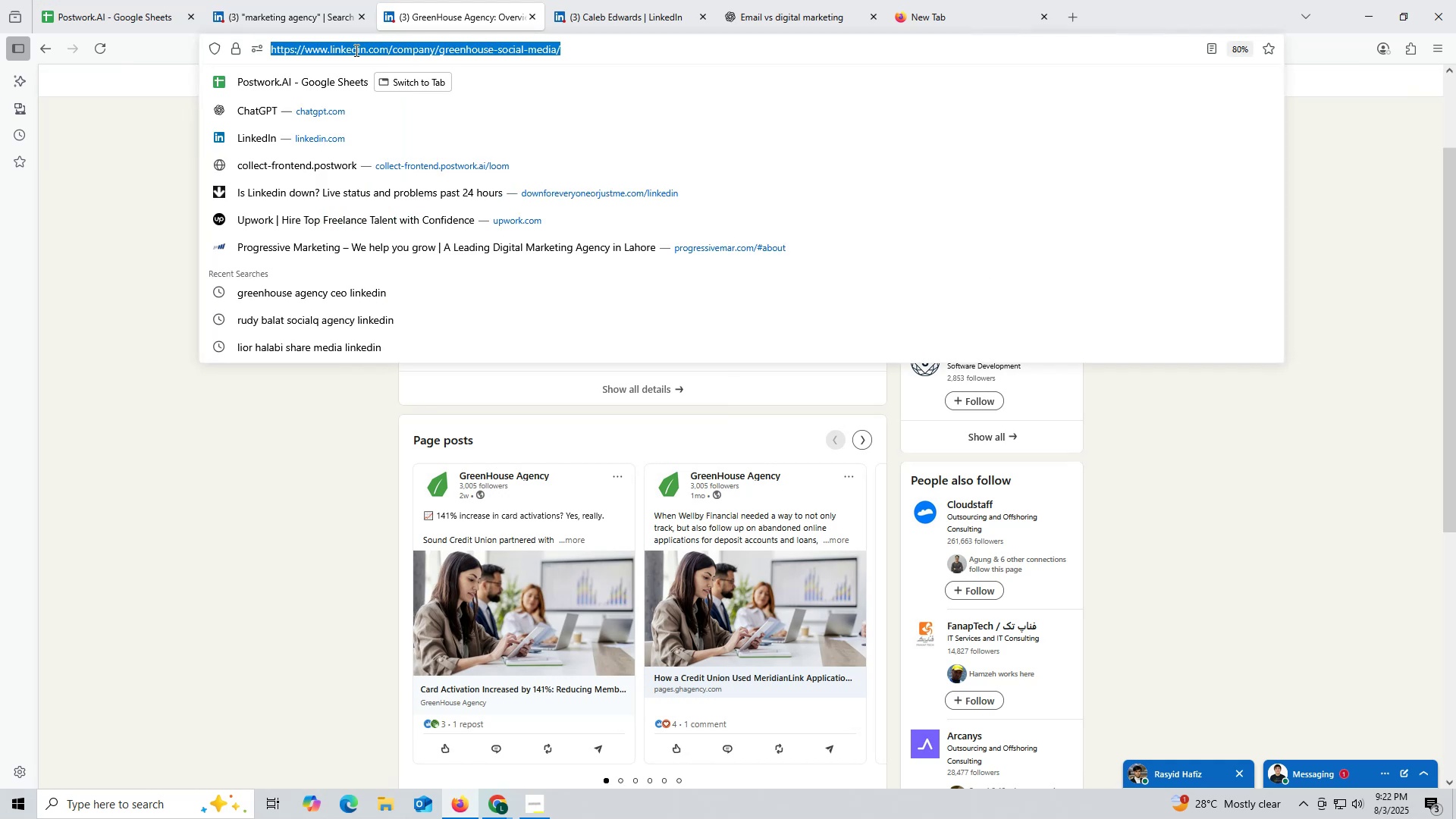 
triple_click([355, 50])
 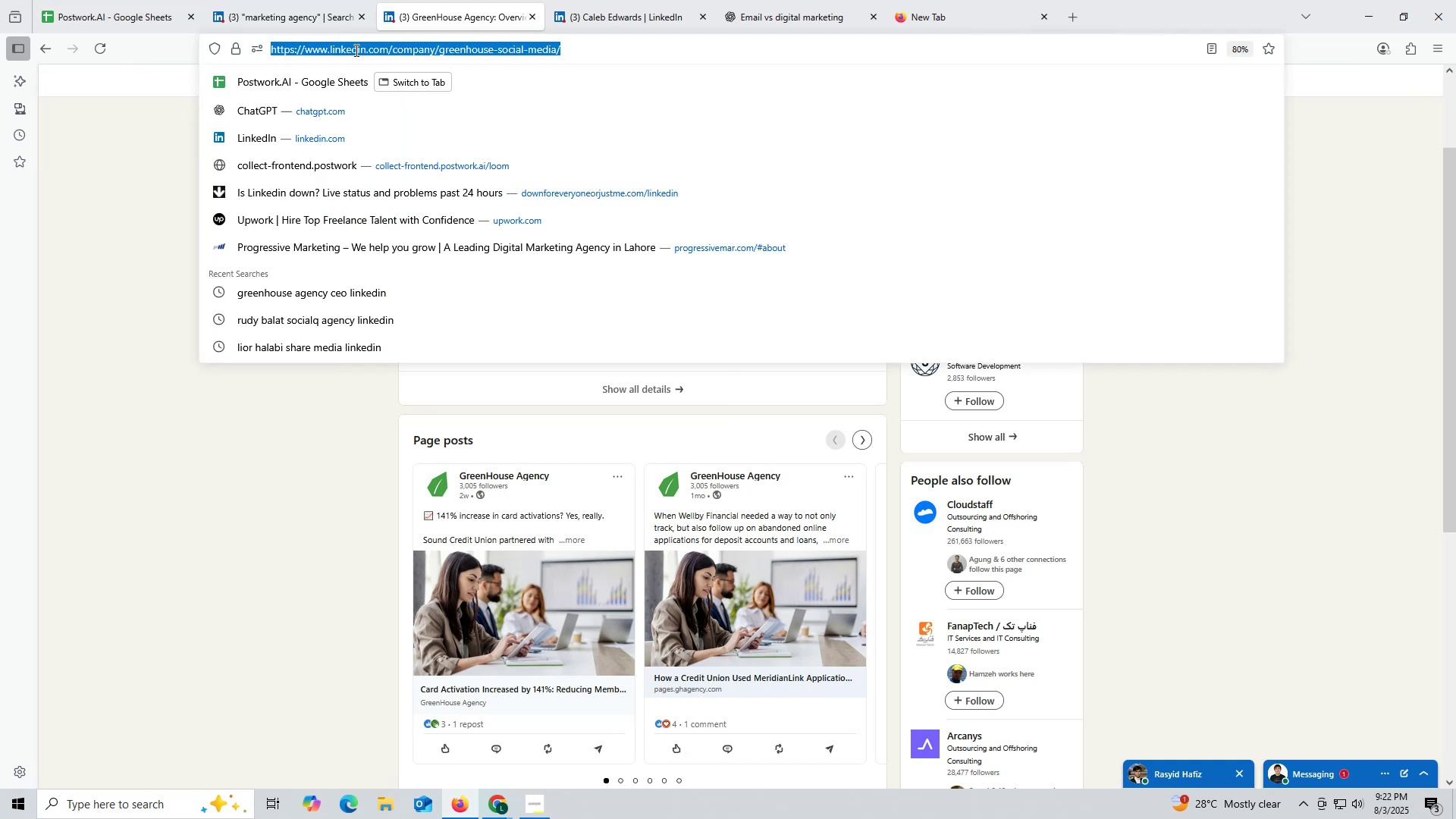 
key(Control+ControlLeft)
 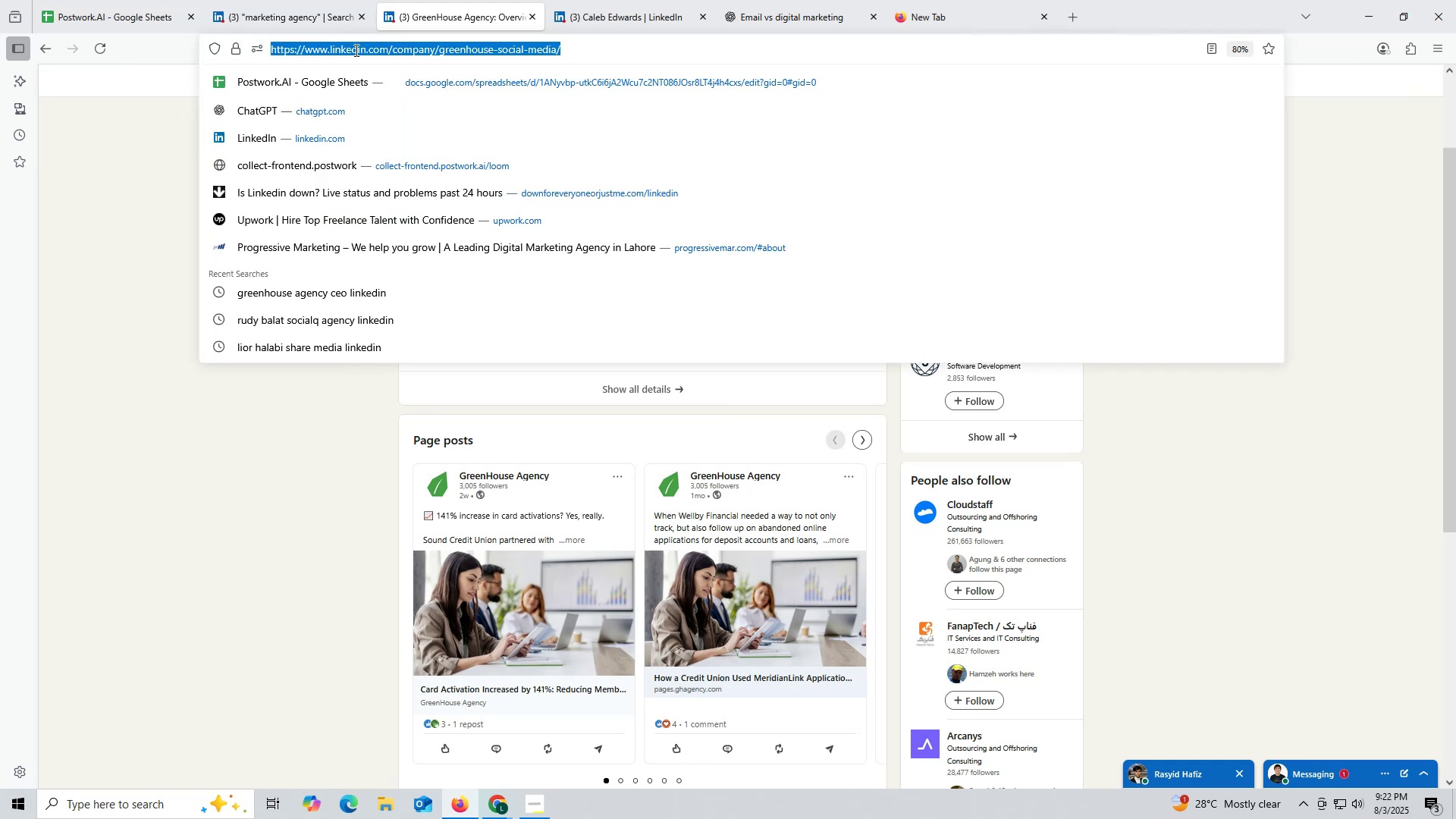 
key(Control+C)
 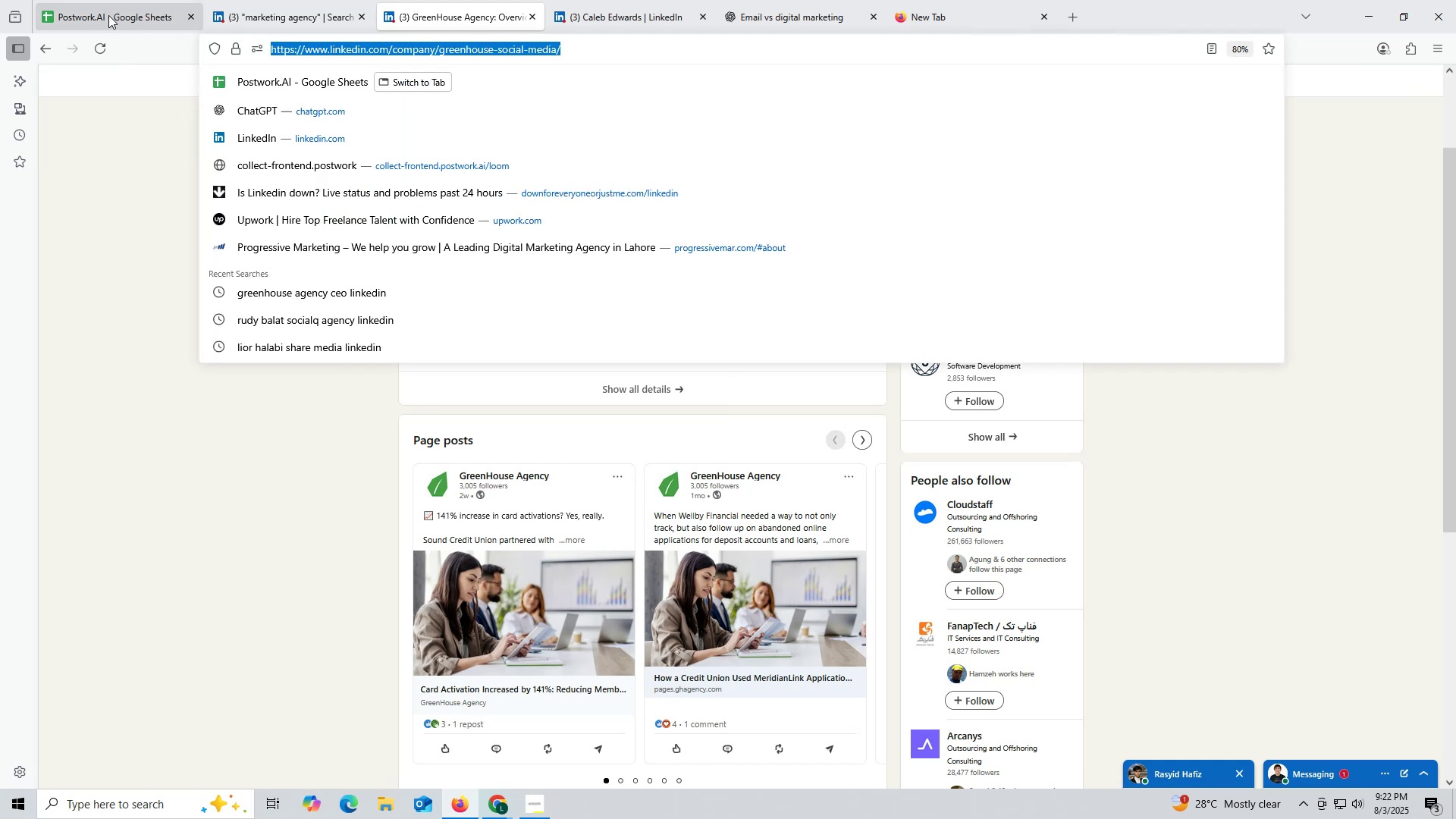 
left_click([108, 15])
 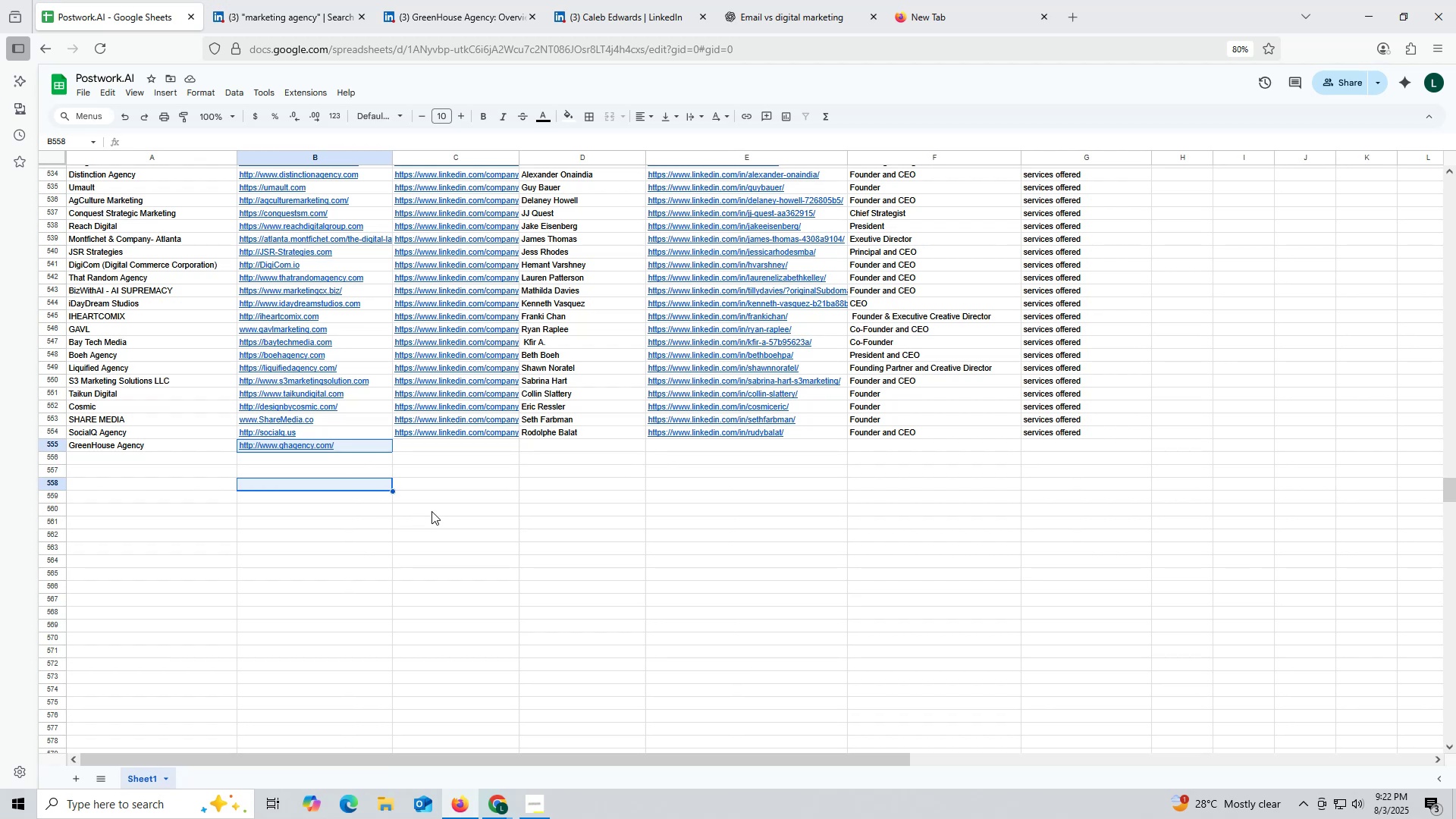 
double_click([448, 447])
 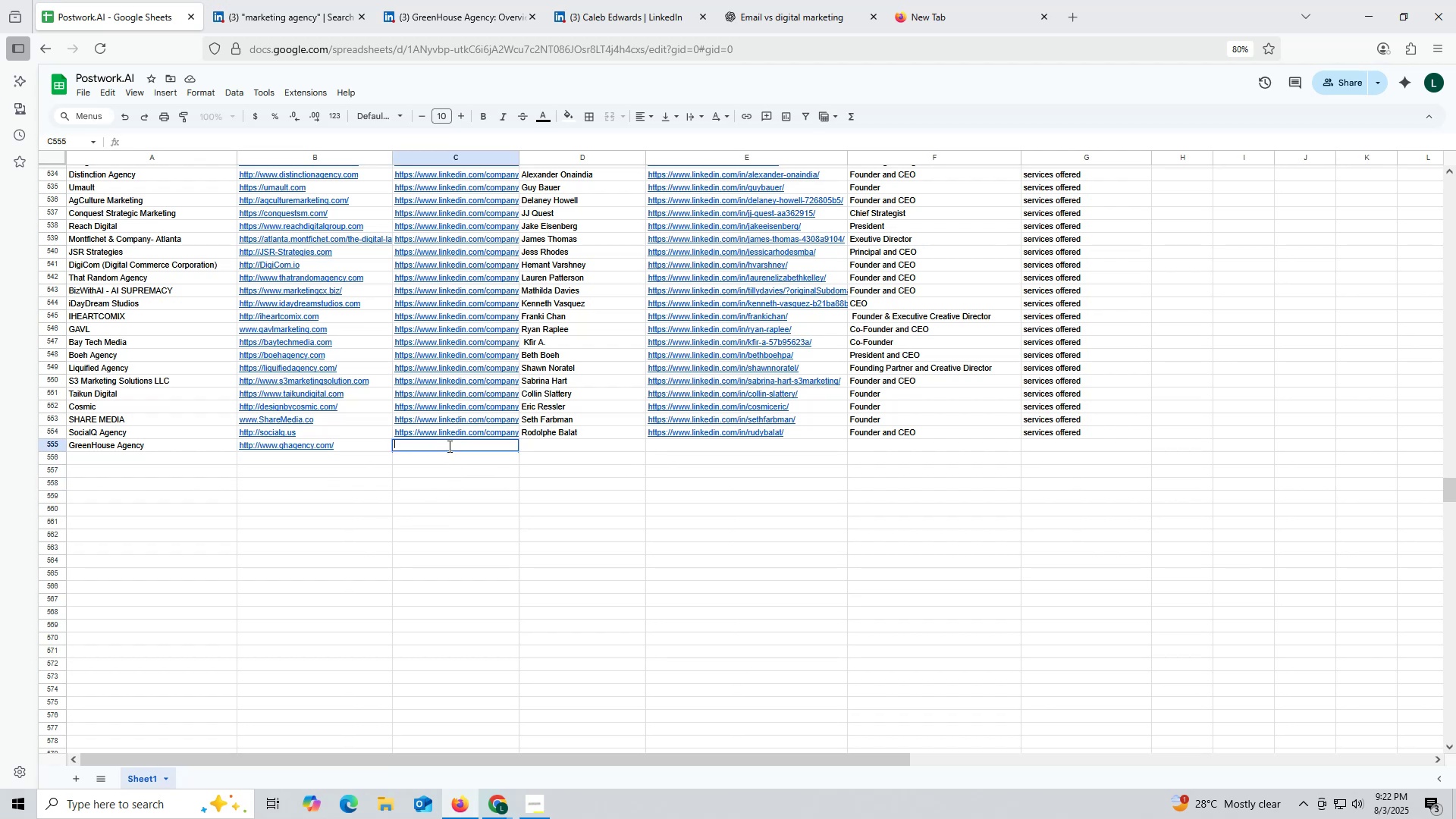 
key(Control+ControlLeft)
 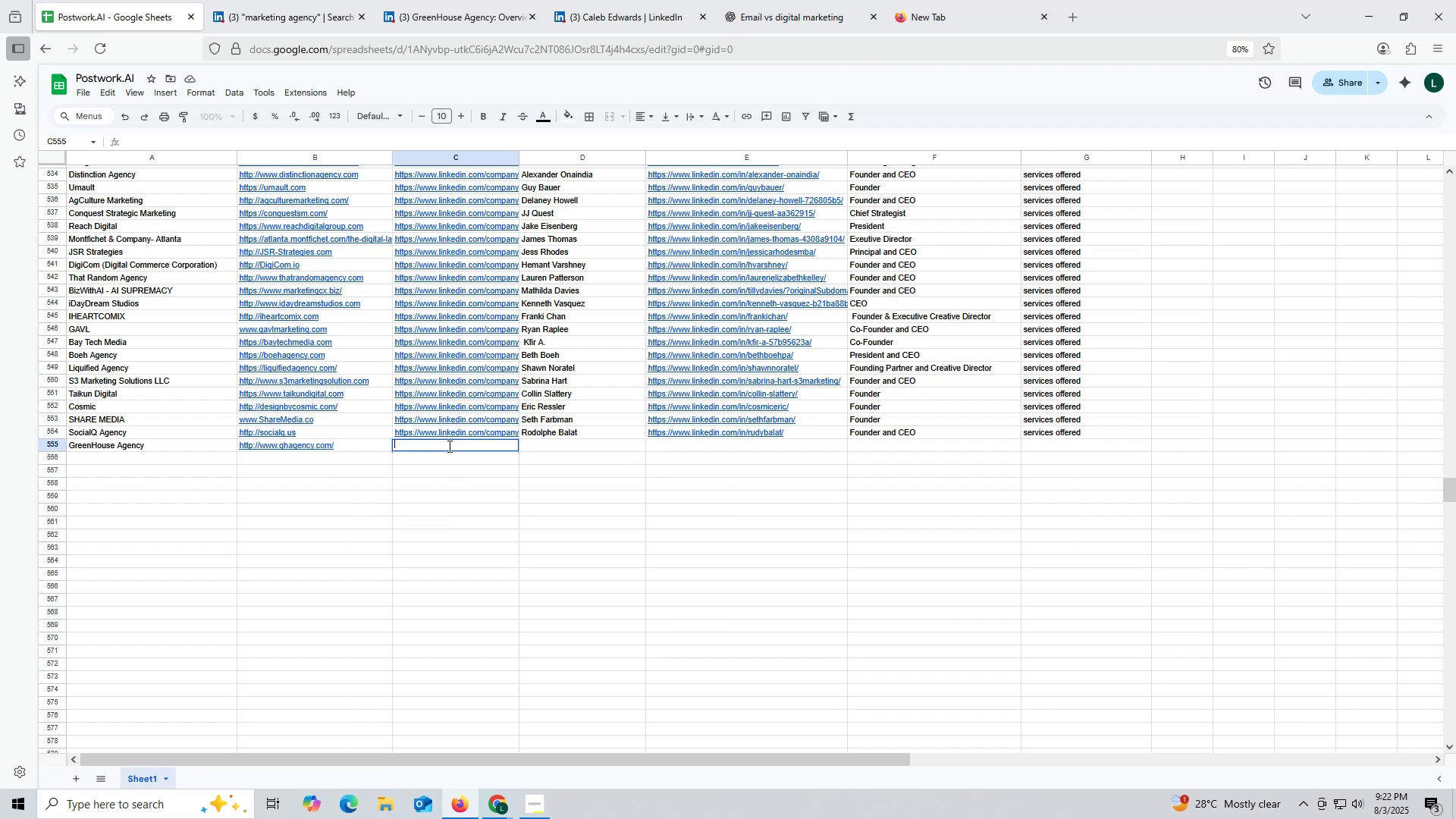 
key(Control+V)
 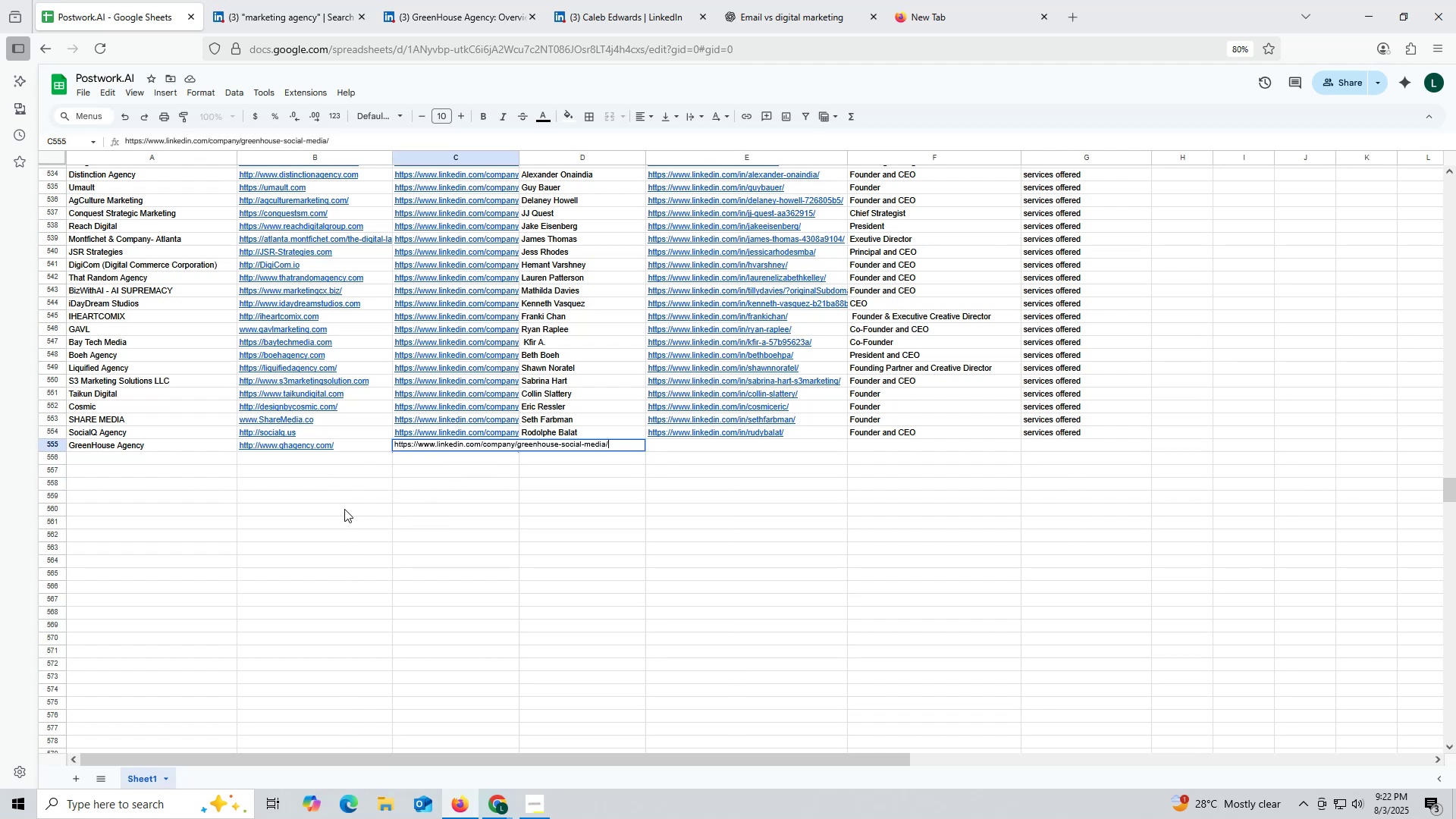 
left_click_drag(start_coordinate=[344, 509], to_coordinate=[344, 514])
 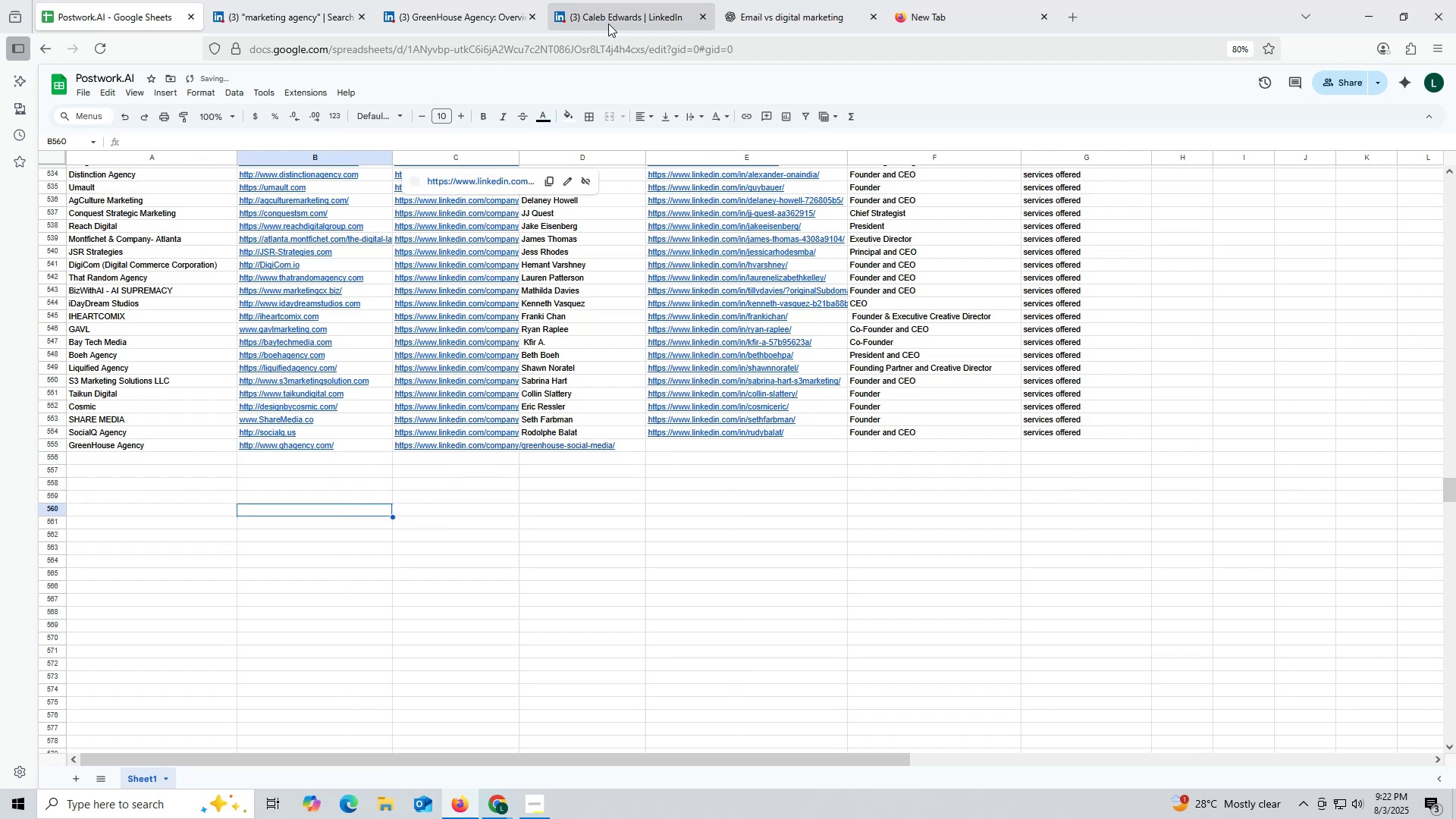 
left_click([617, 14])
 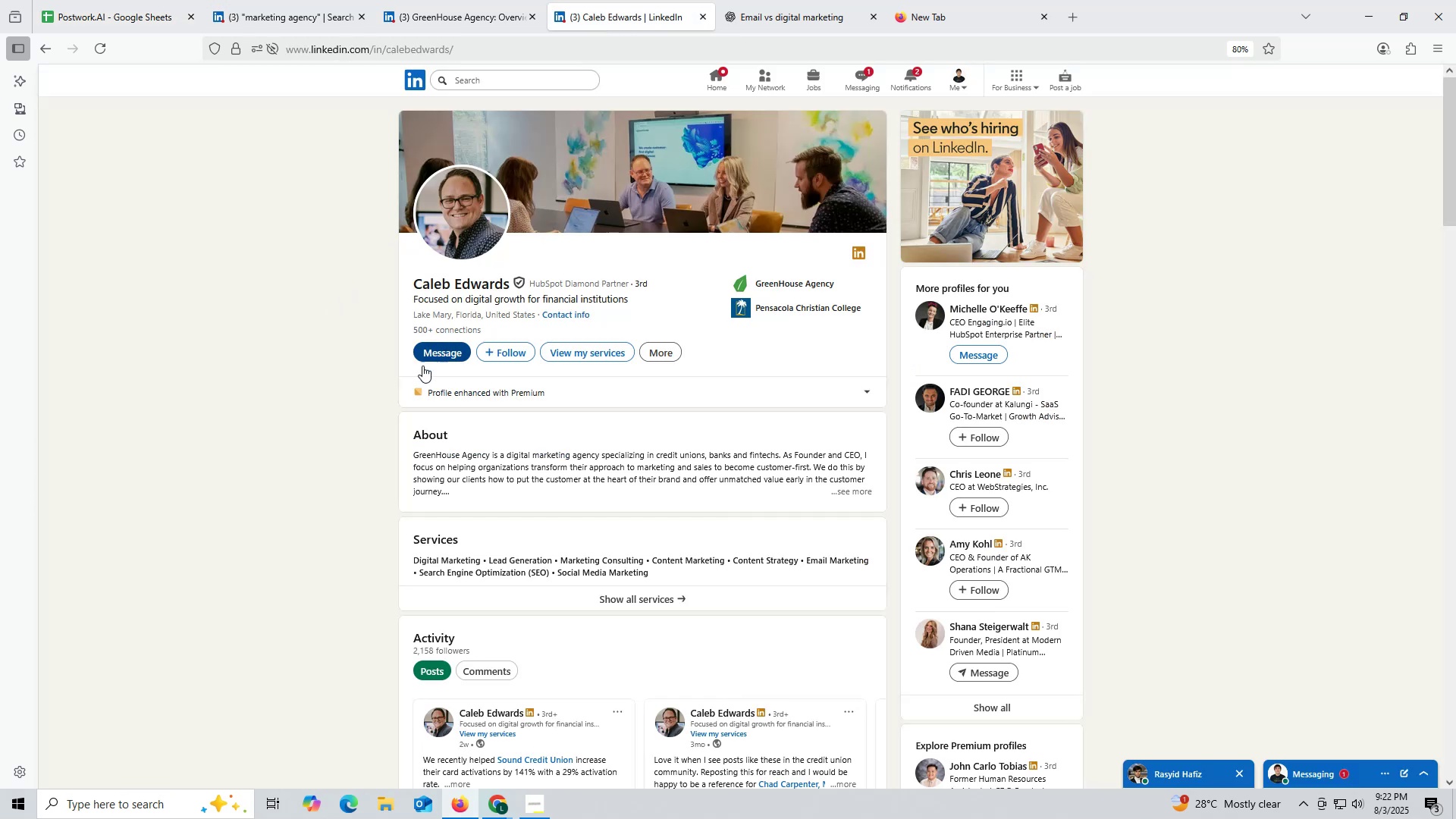 
left_click_drag(start_coordinate=[401, 283], to_coordinate=[509, 282])
 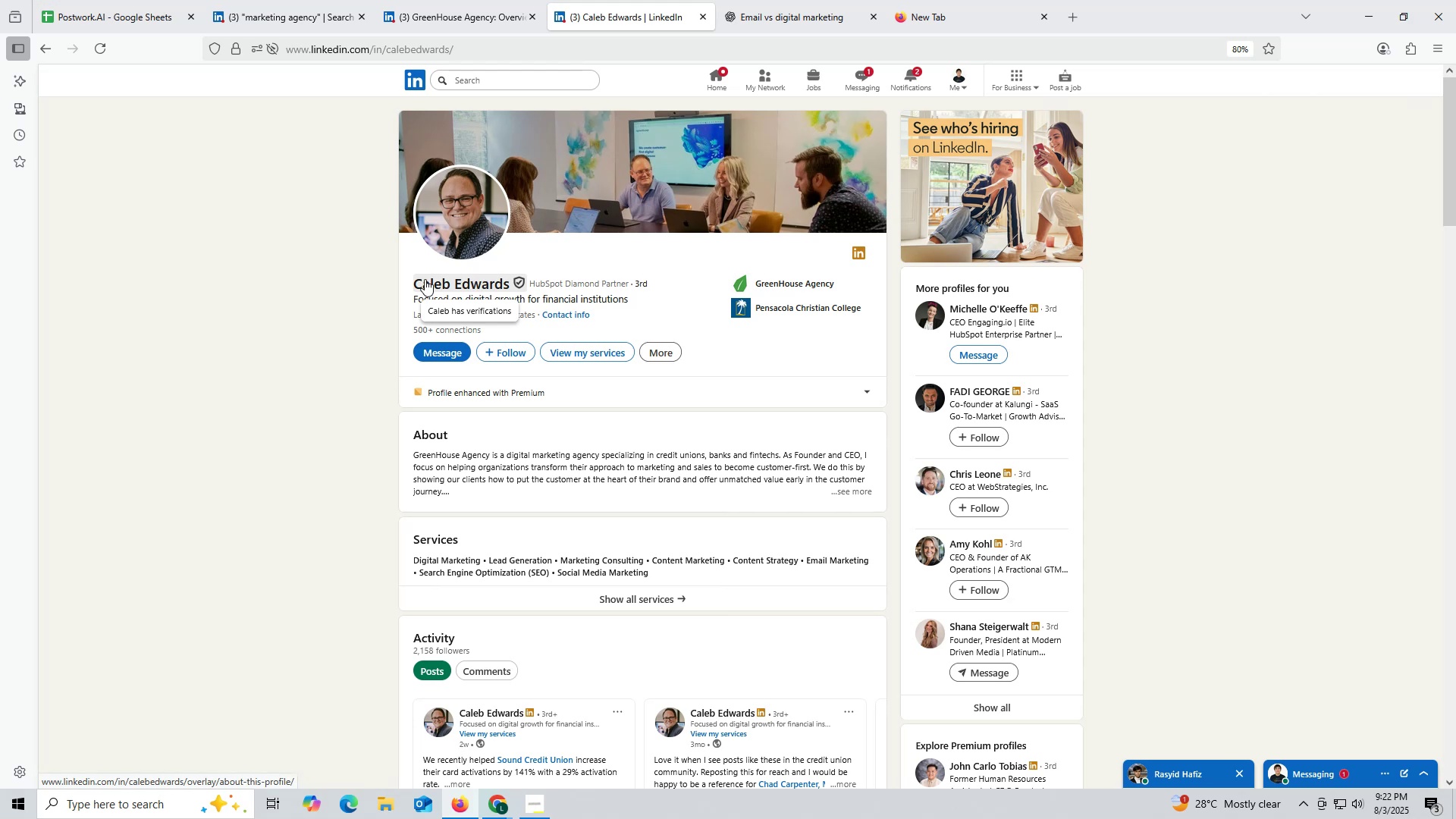 
left_click_drag(start_coordinate=[402, 280], to_coordinate=[510, 283])
 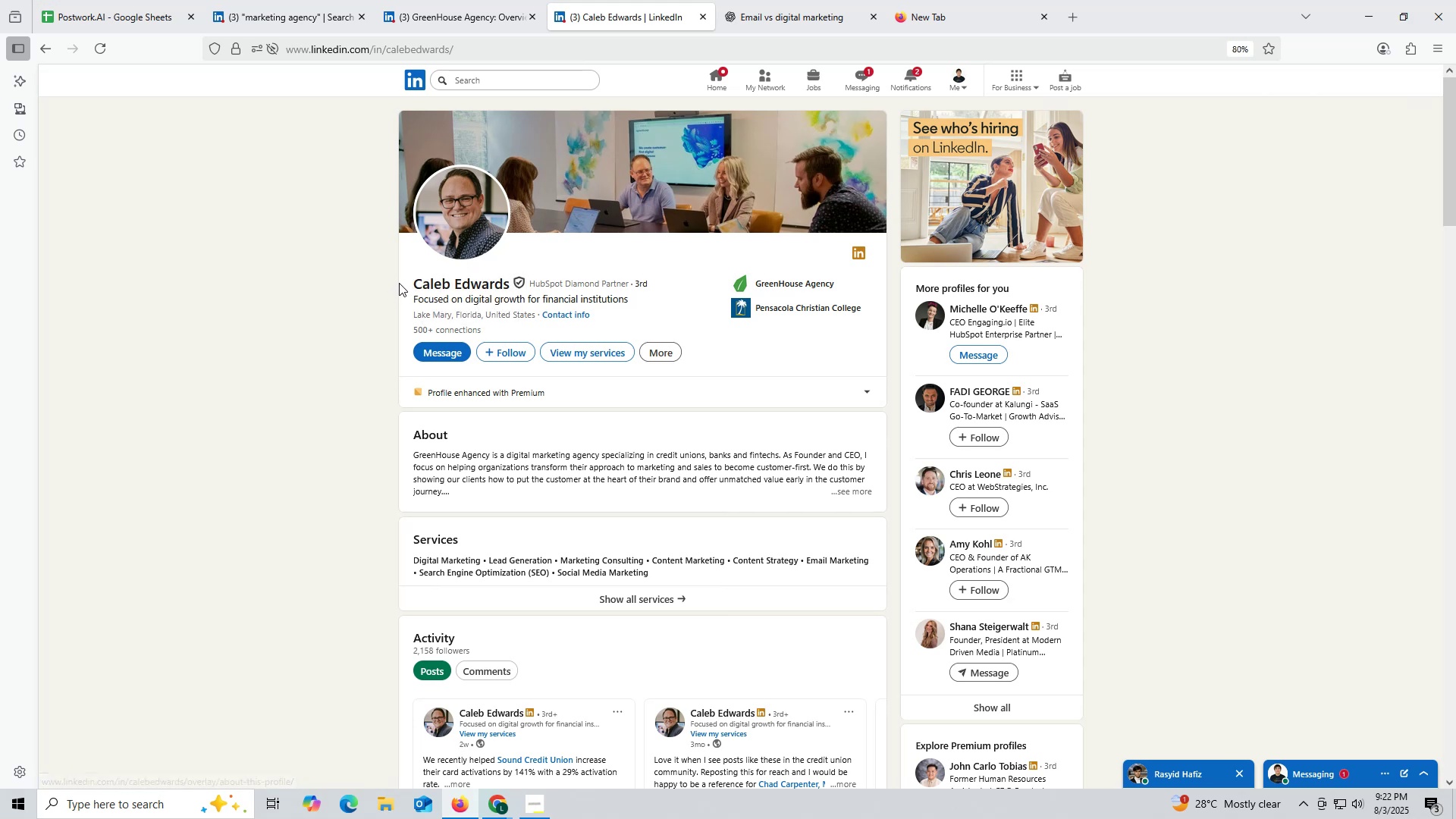 
left_click_drag(start_coordinate=[406, 284], to_coordinate=[508, 285])
 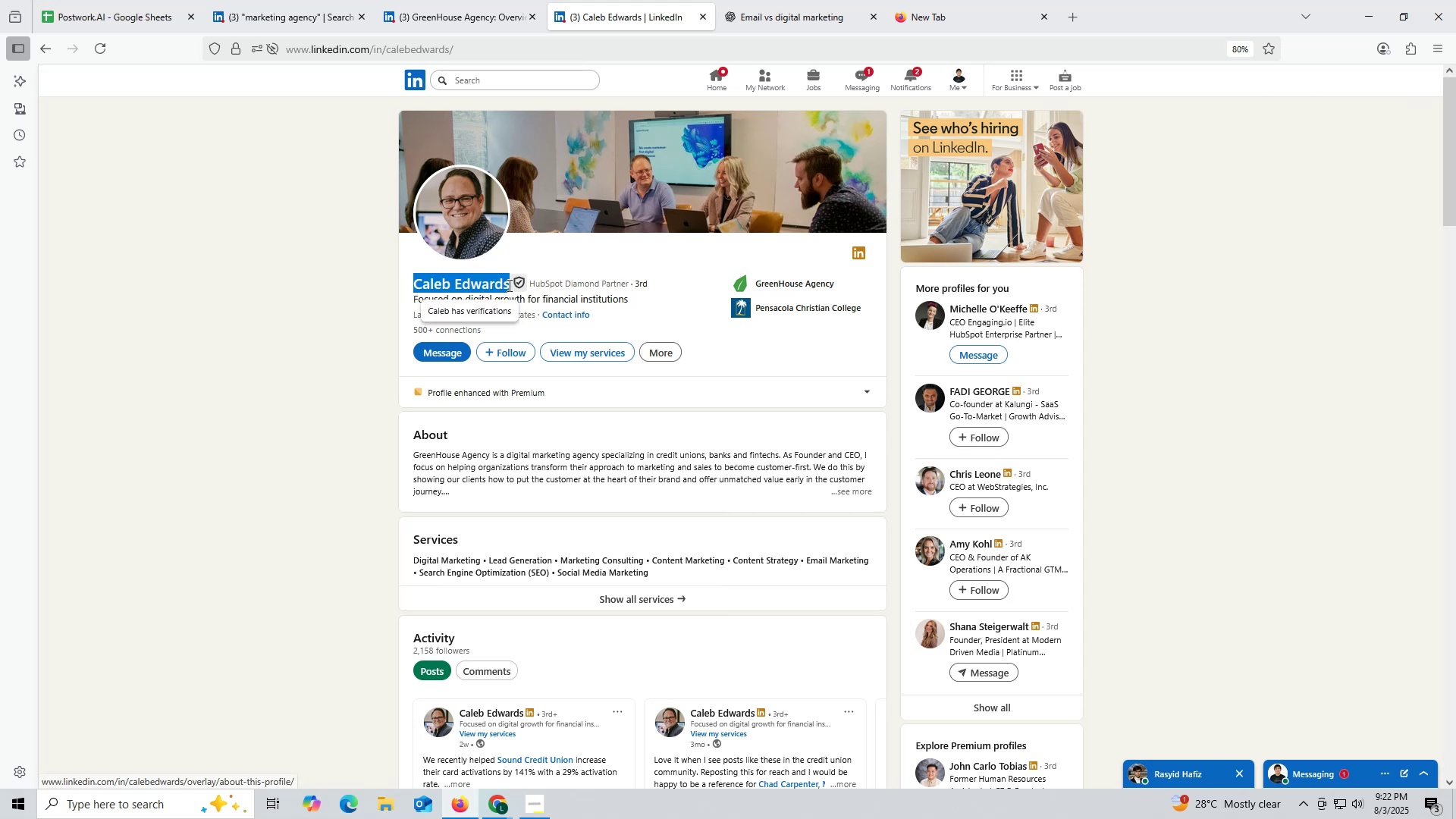 
key(Control+ControlLeft)
 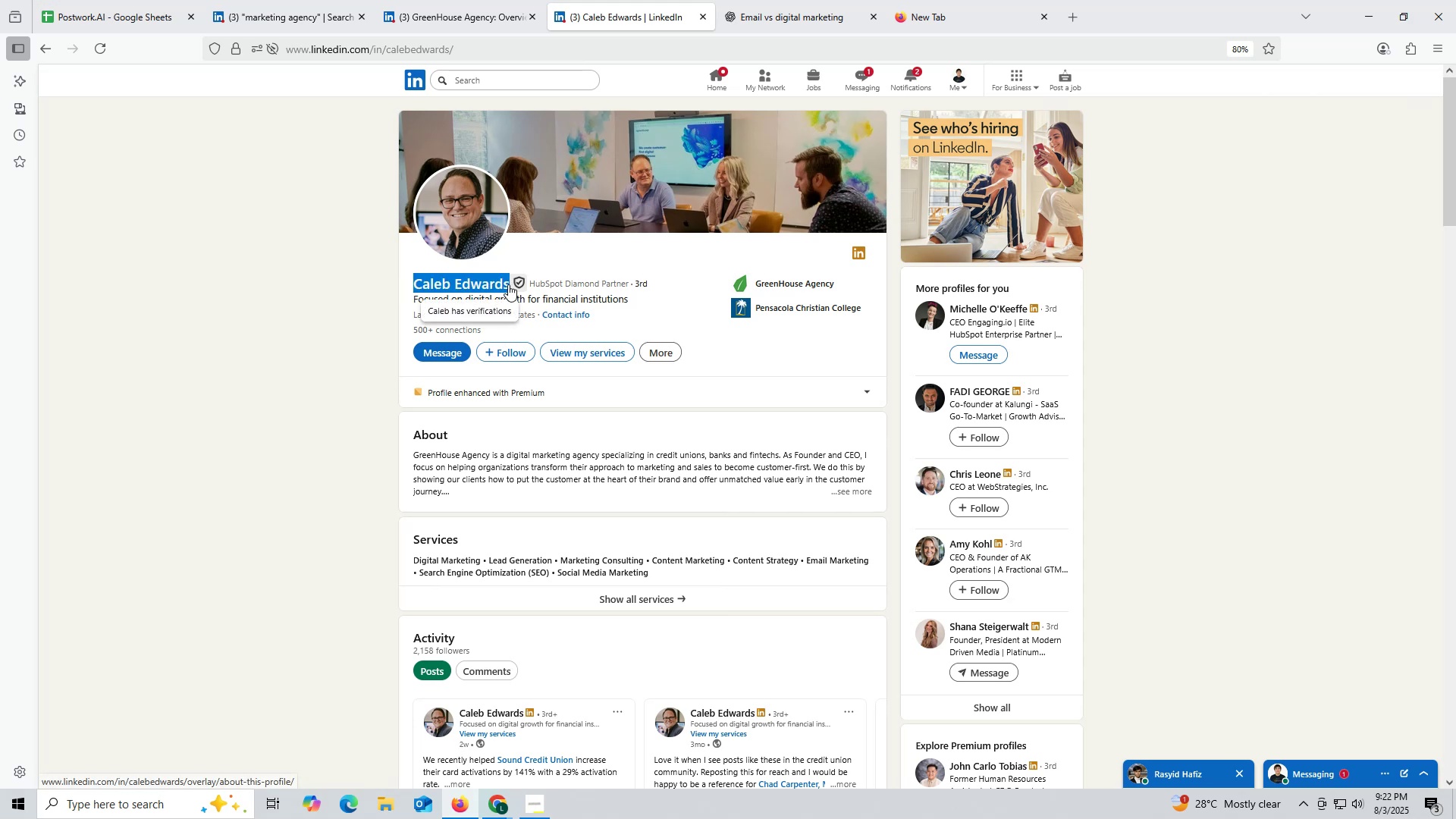 
key(Control+C)
 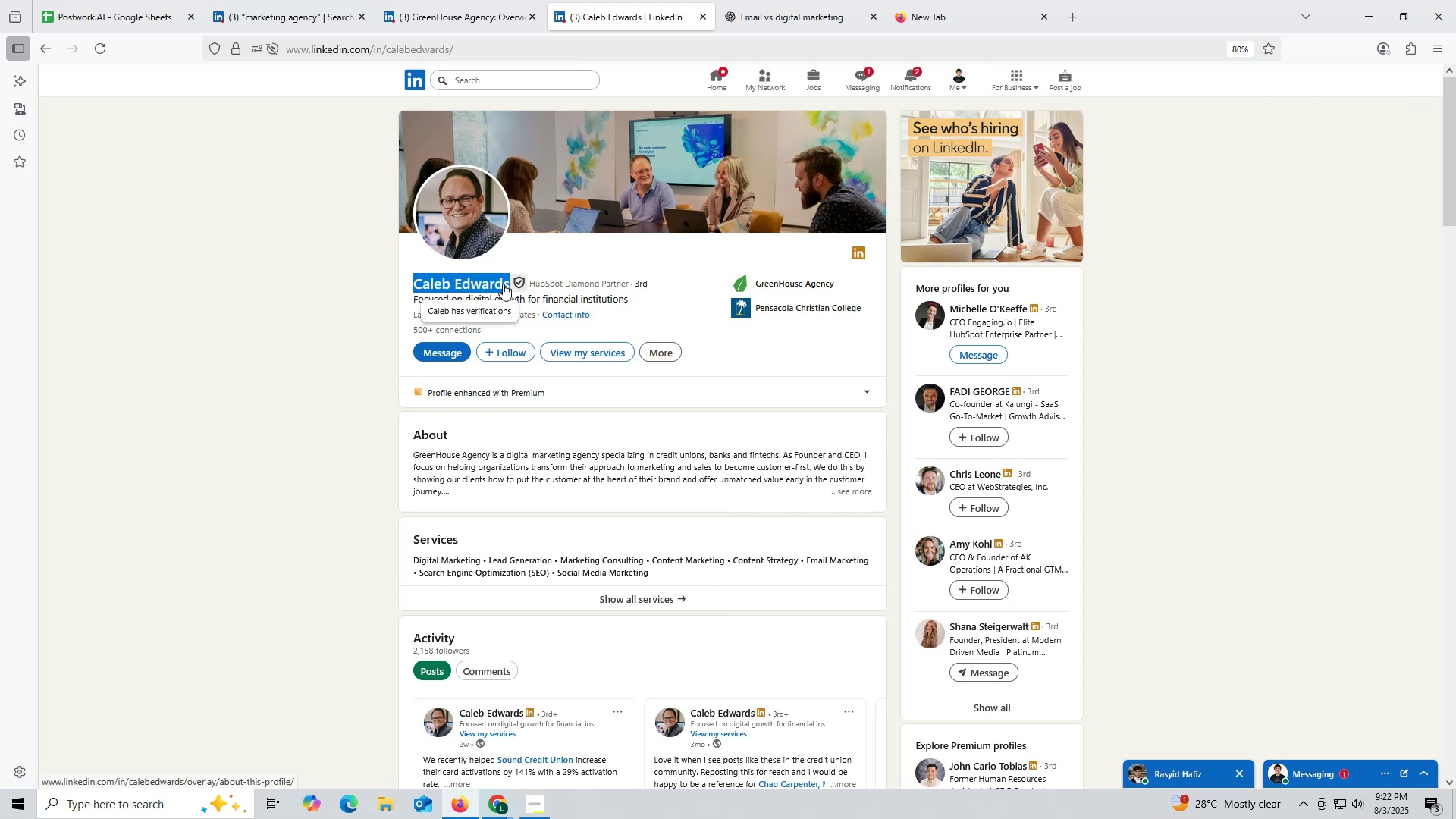 
key(Control+ControlLeft)
 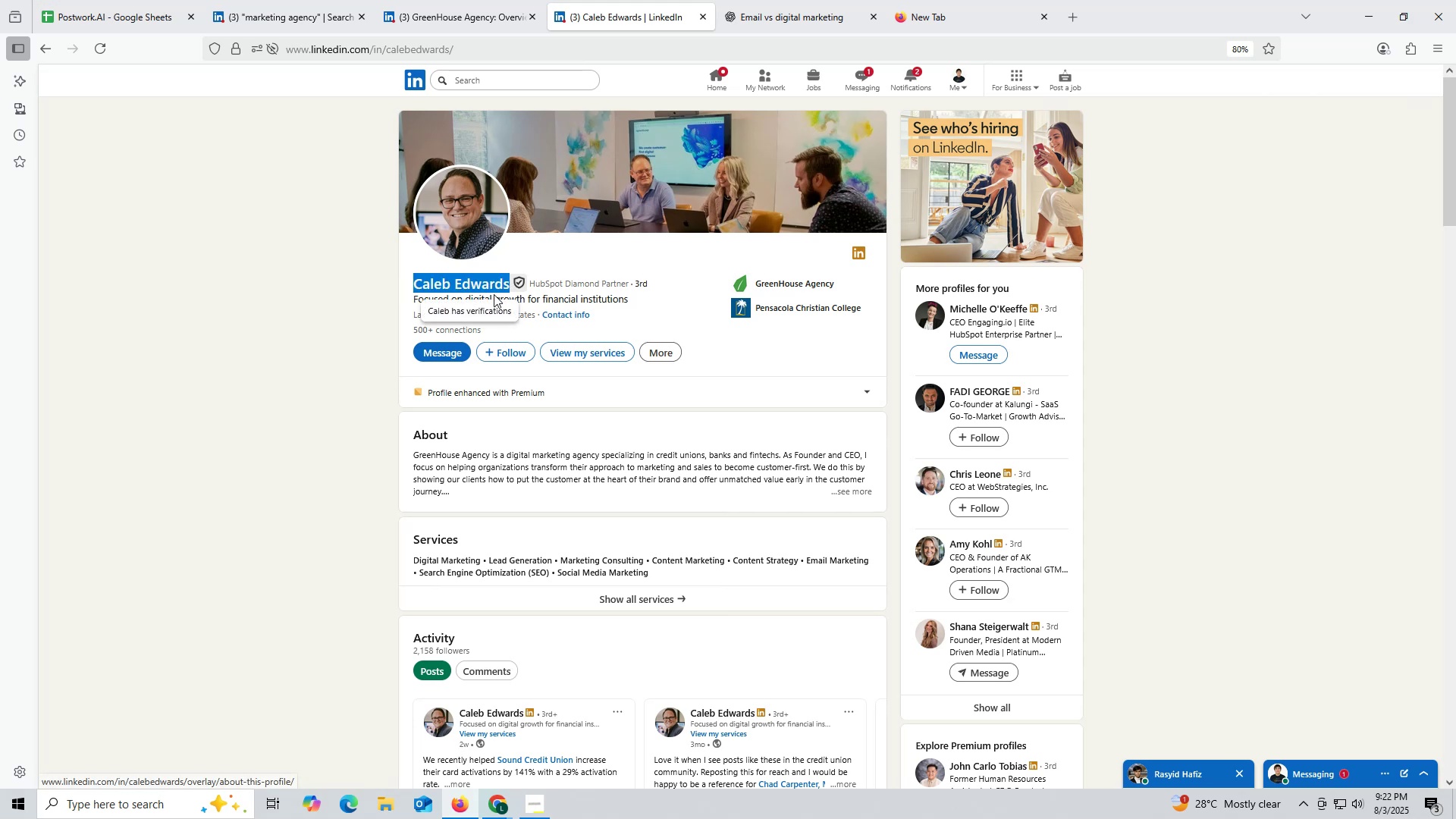 
key(Control+C)
 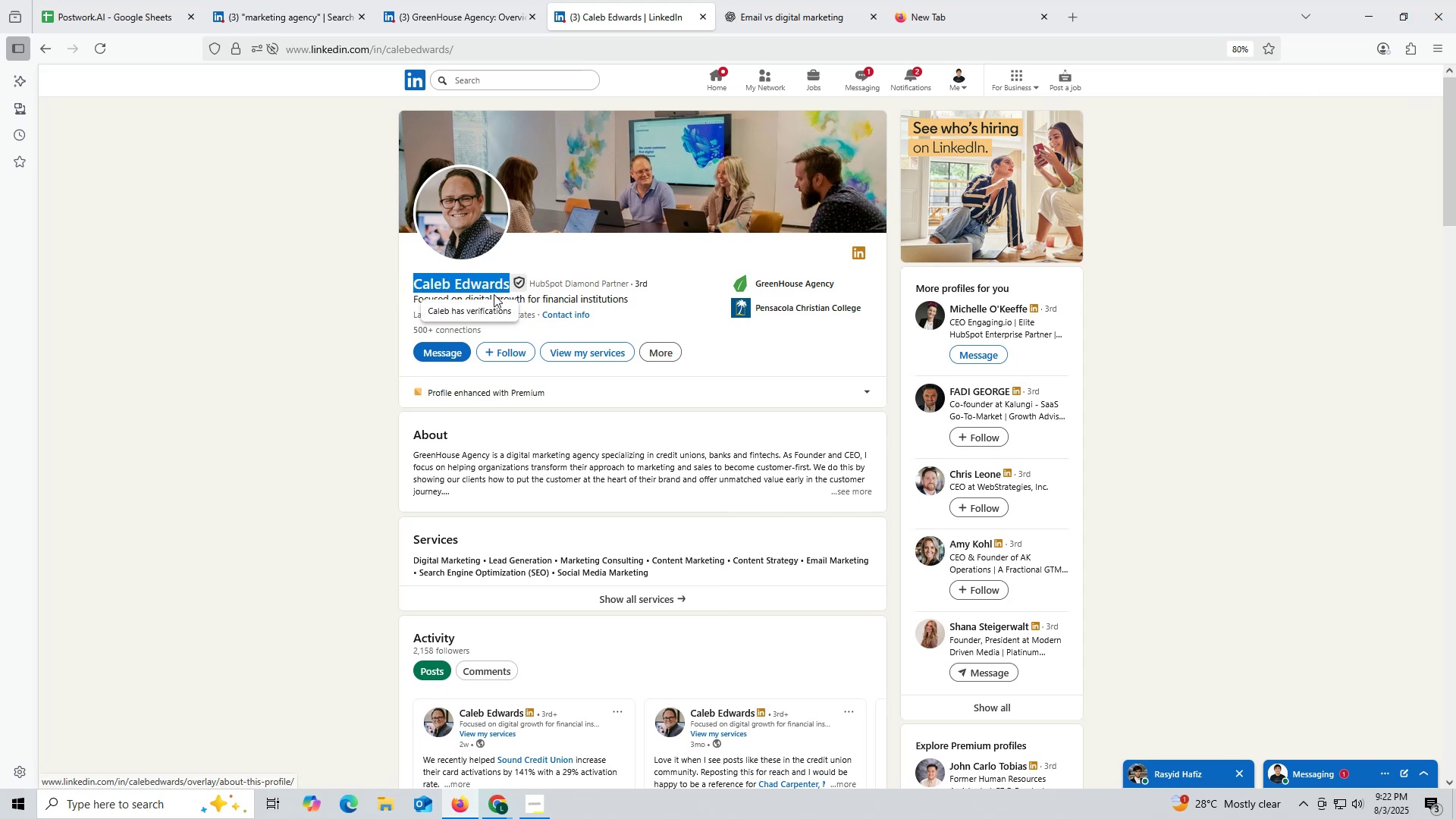 
key(Control+ControlLeft)
 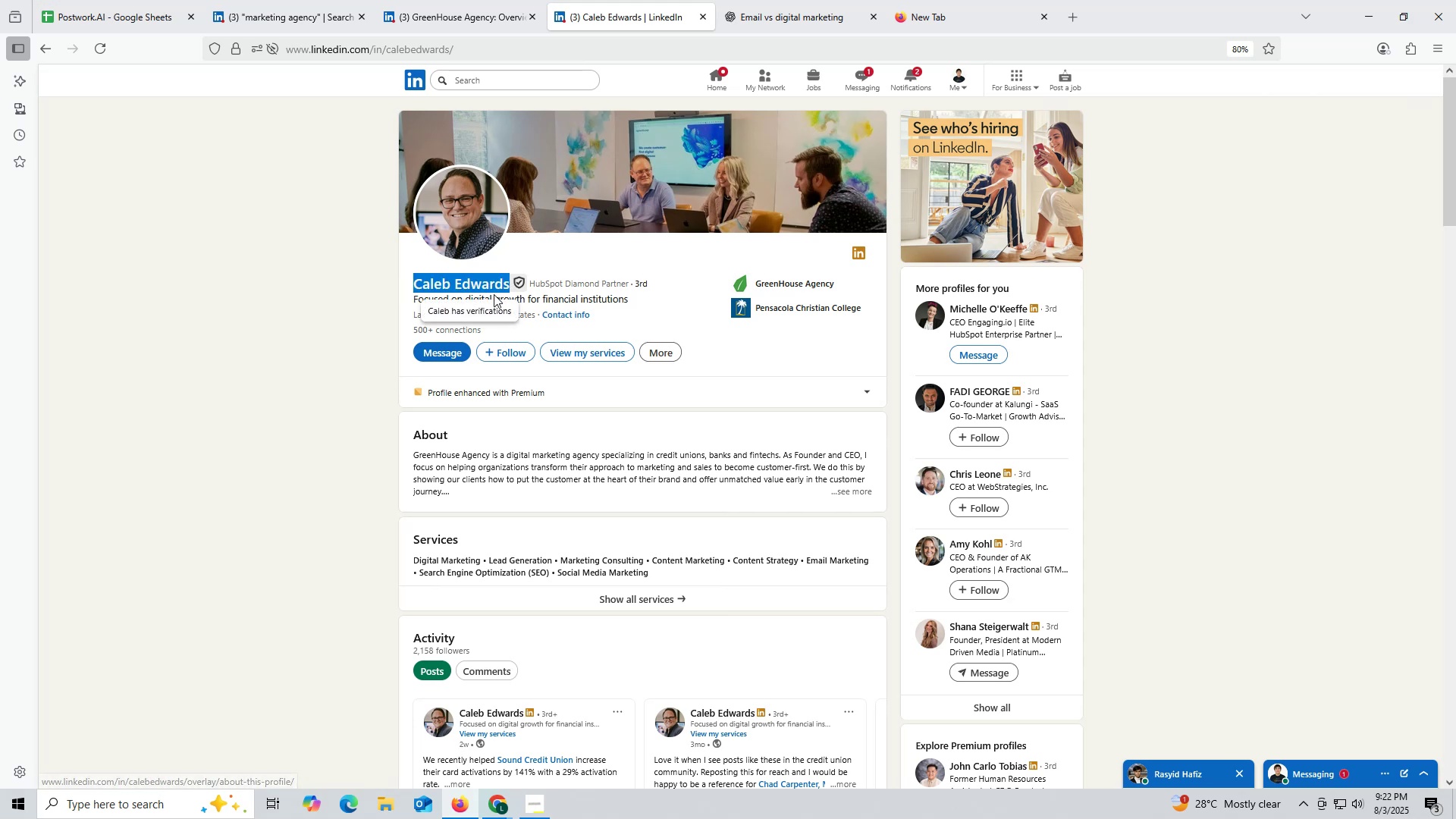 
key(Control+C)
 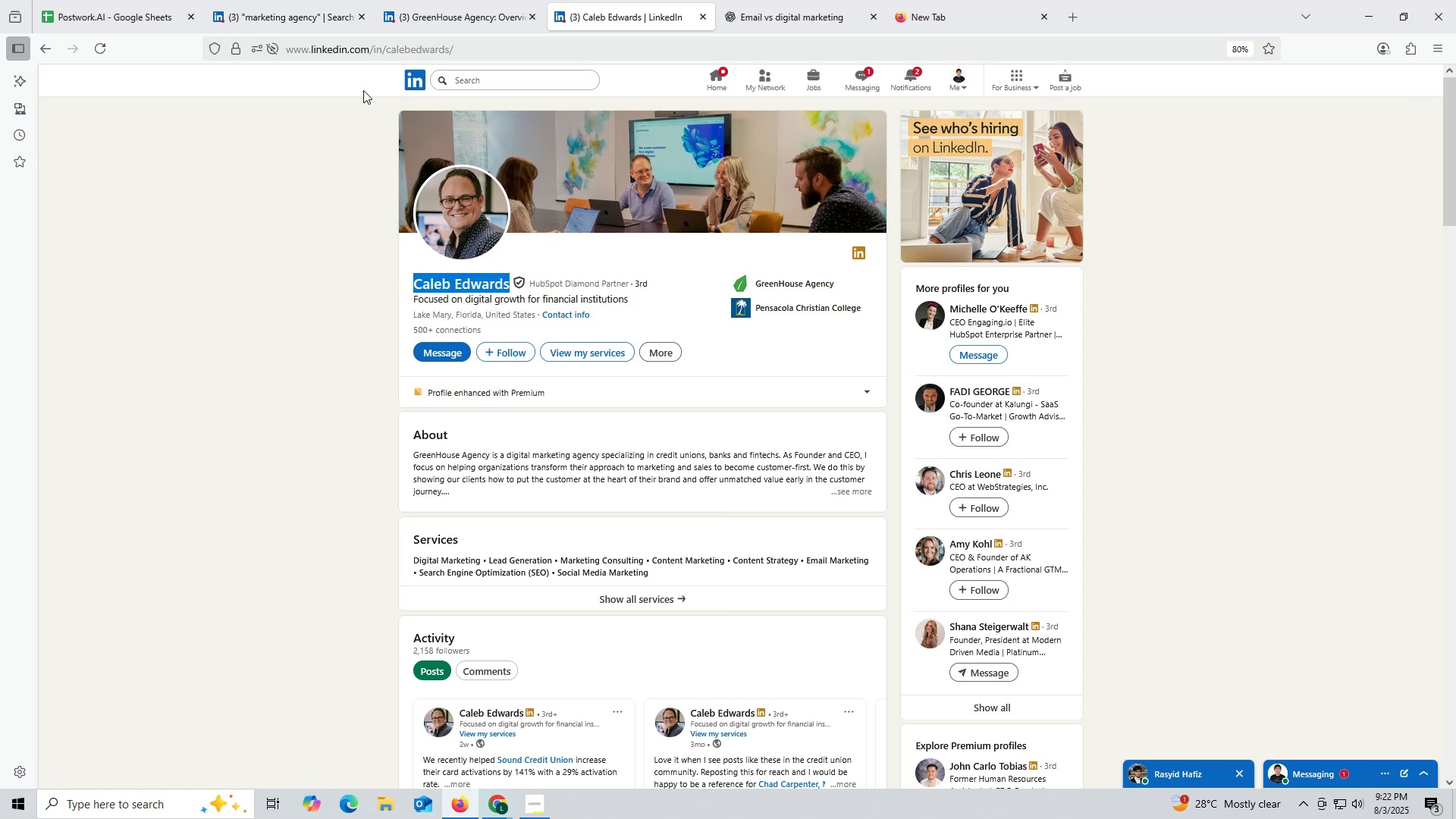 
wait(5.18)
 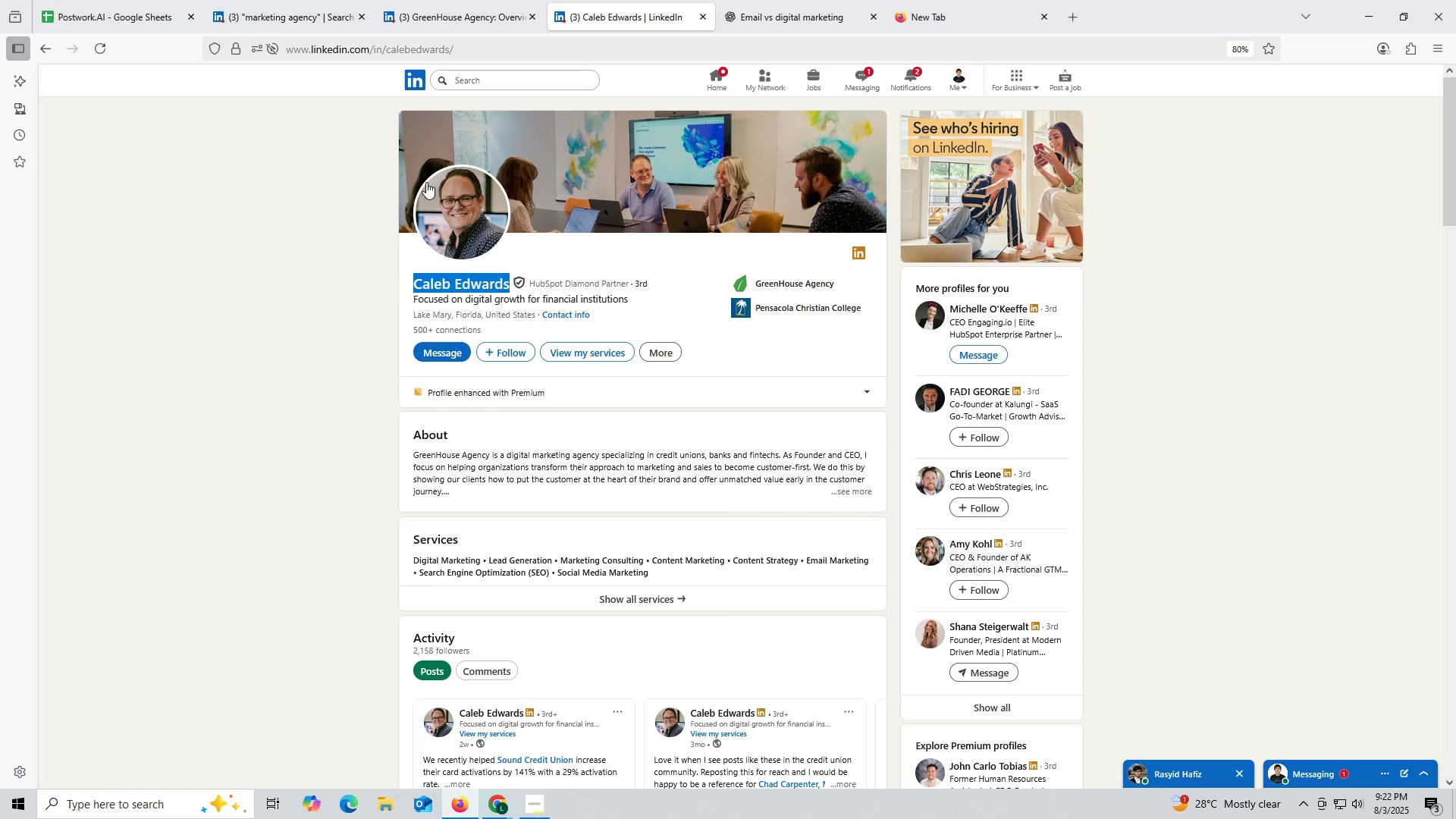 
left_click([110, 2])
 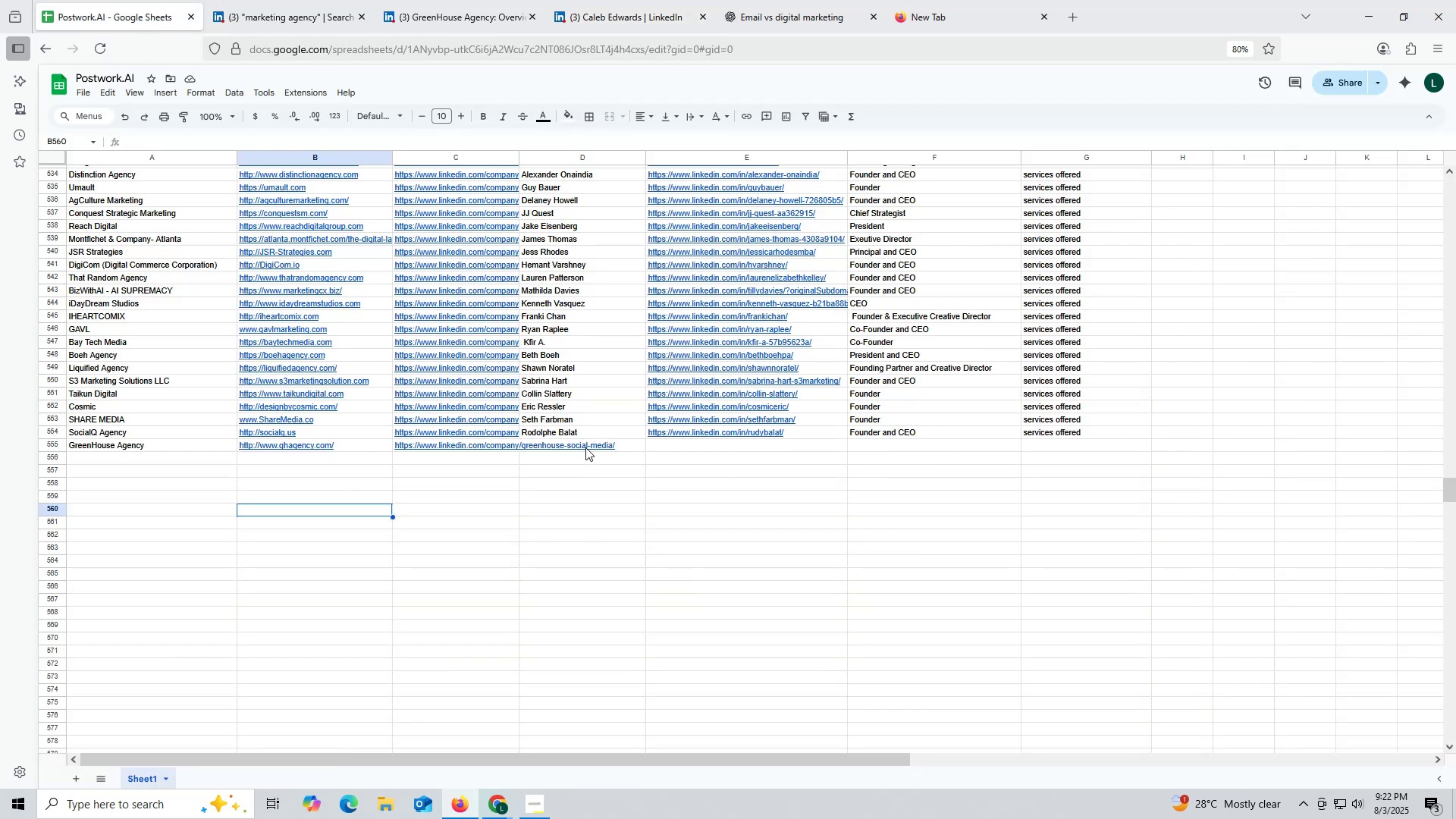 
double_click([585, 447])
 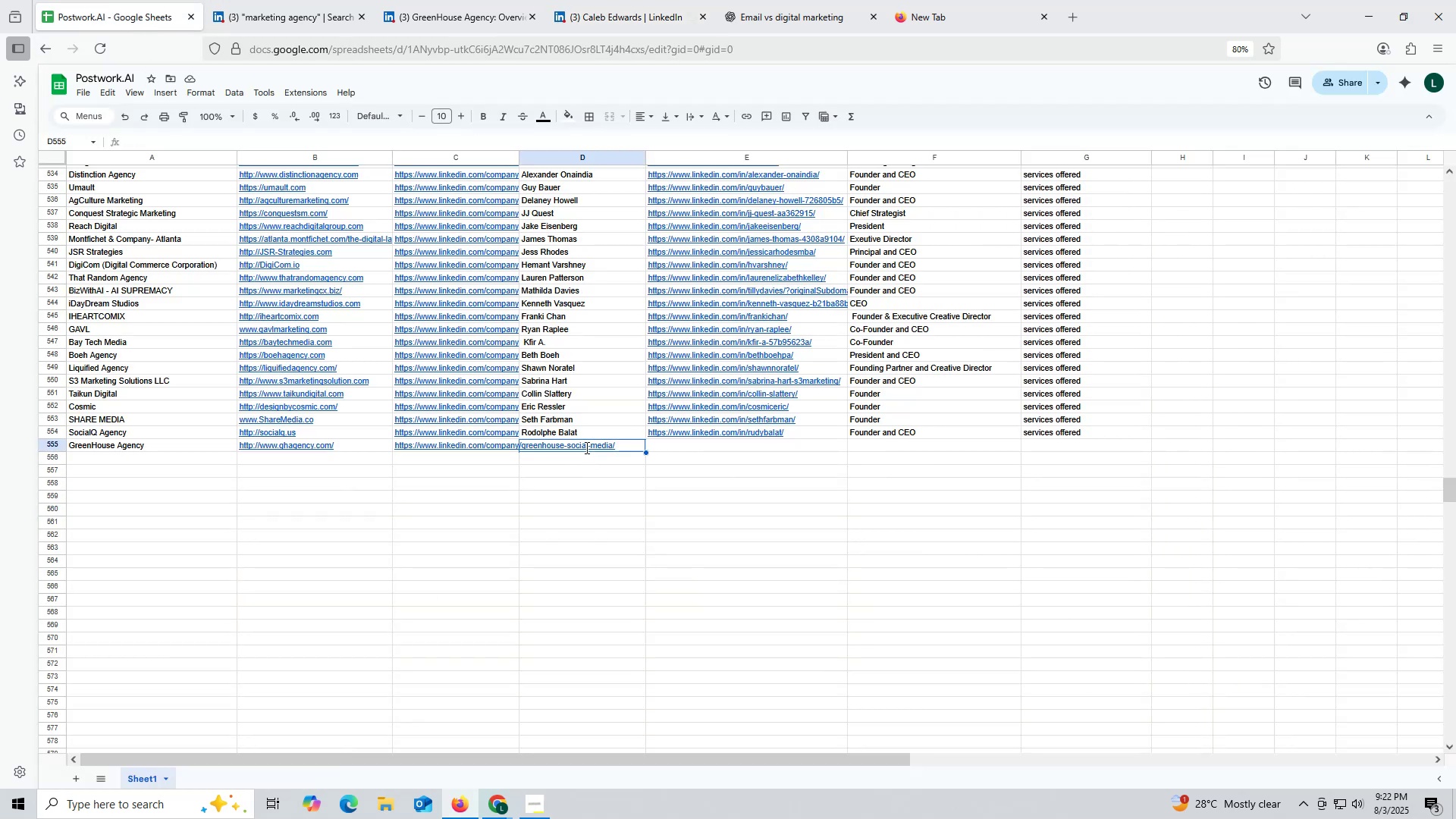 
key(Control+ControlLeft)
 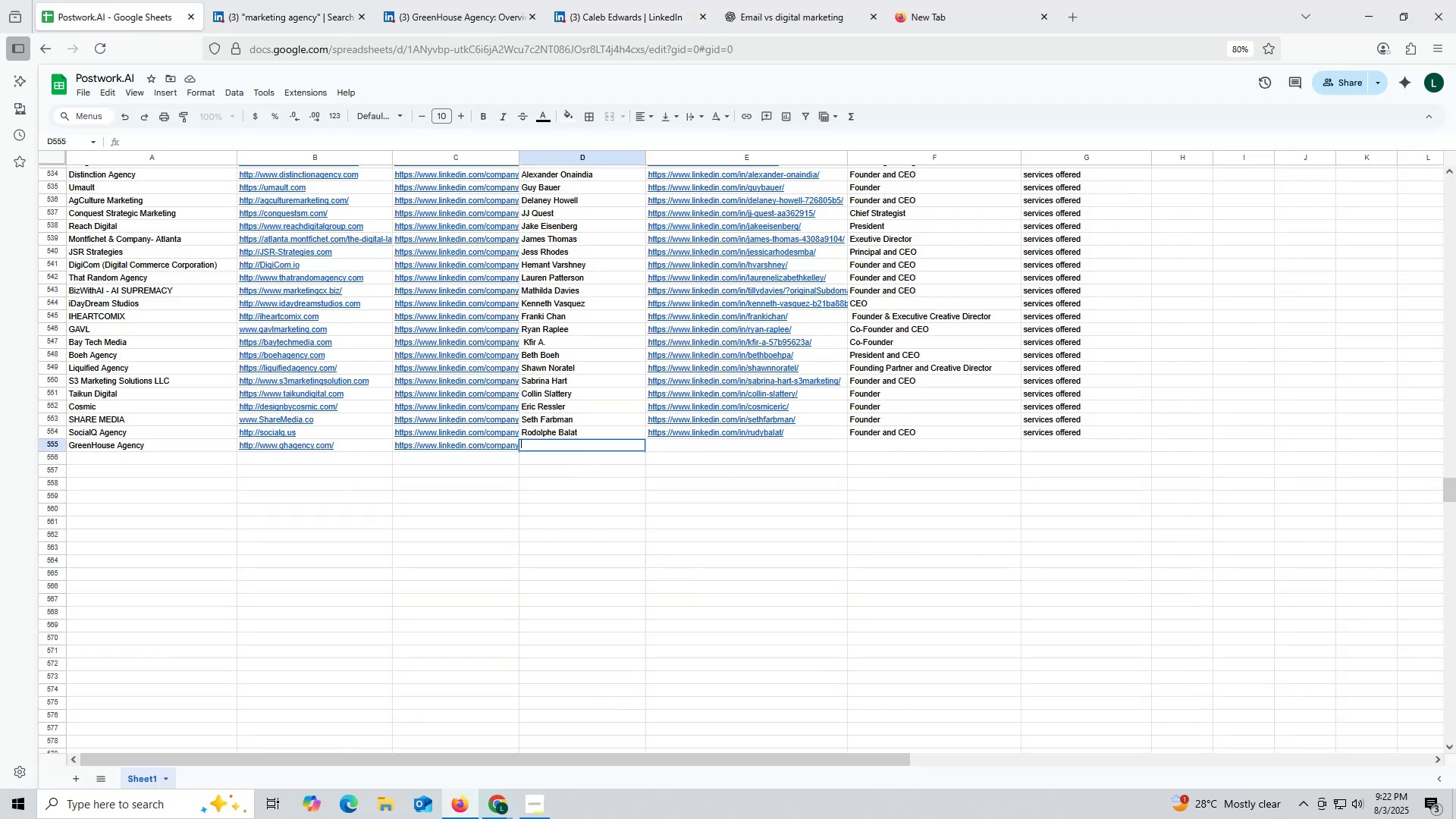 
key(Control+V)
 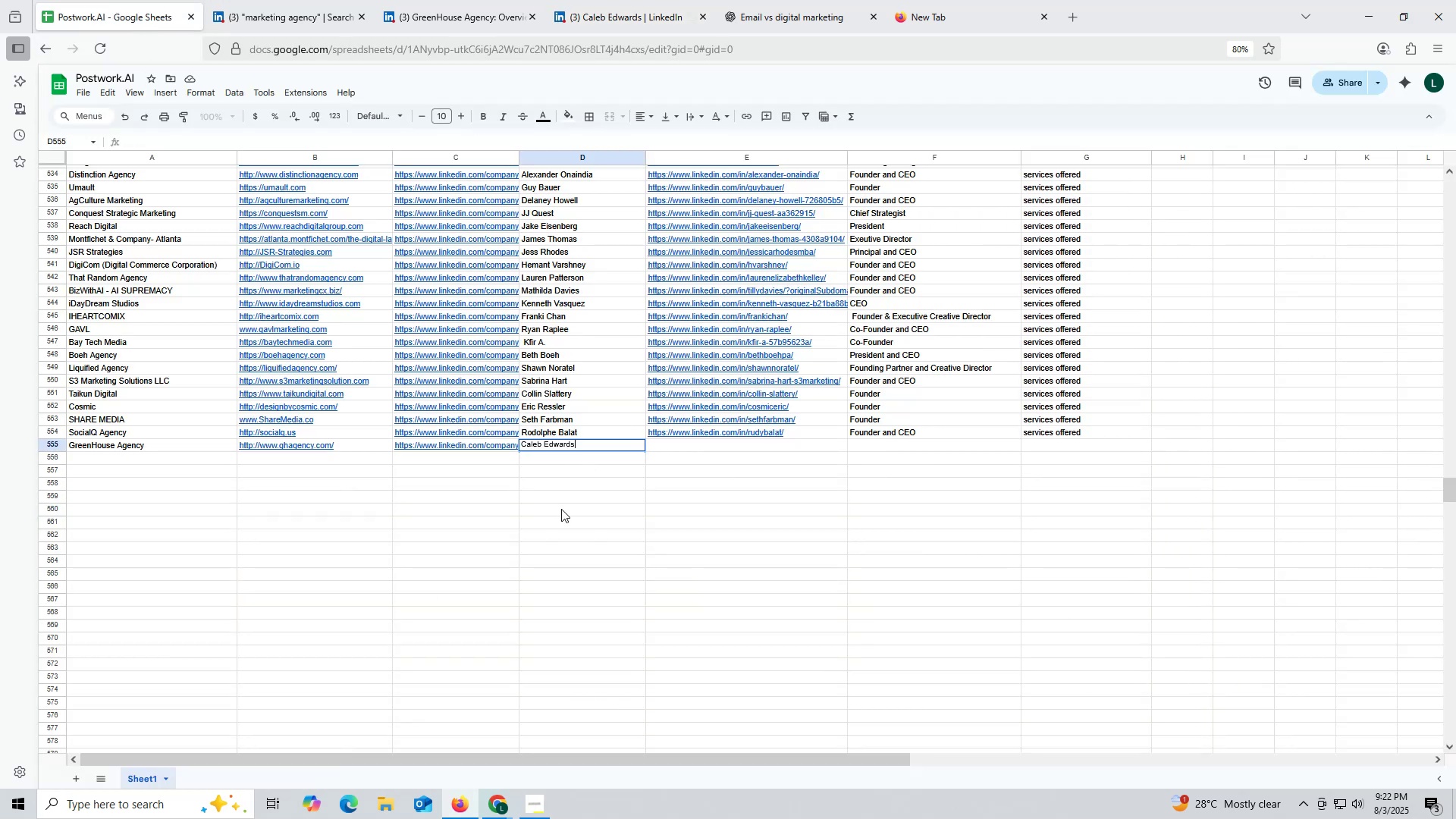 
left_click_drag(start_coordinate=[561, 508], to_coordinate=[561, 504])
 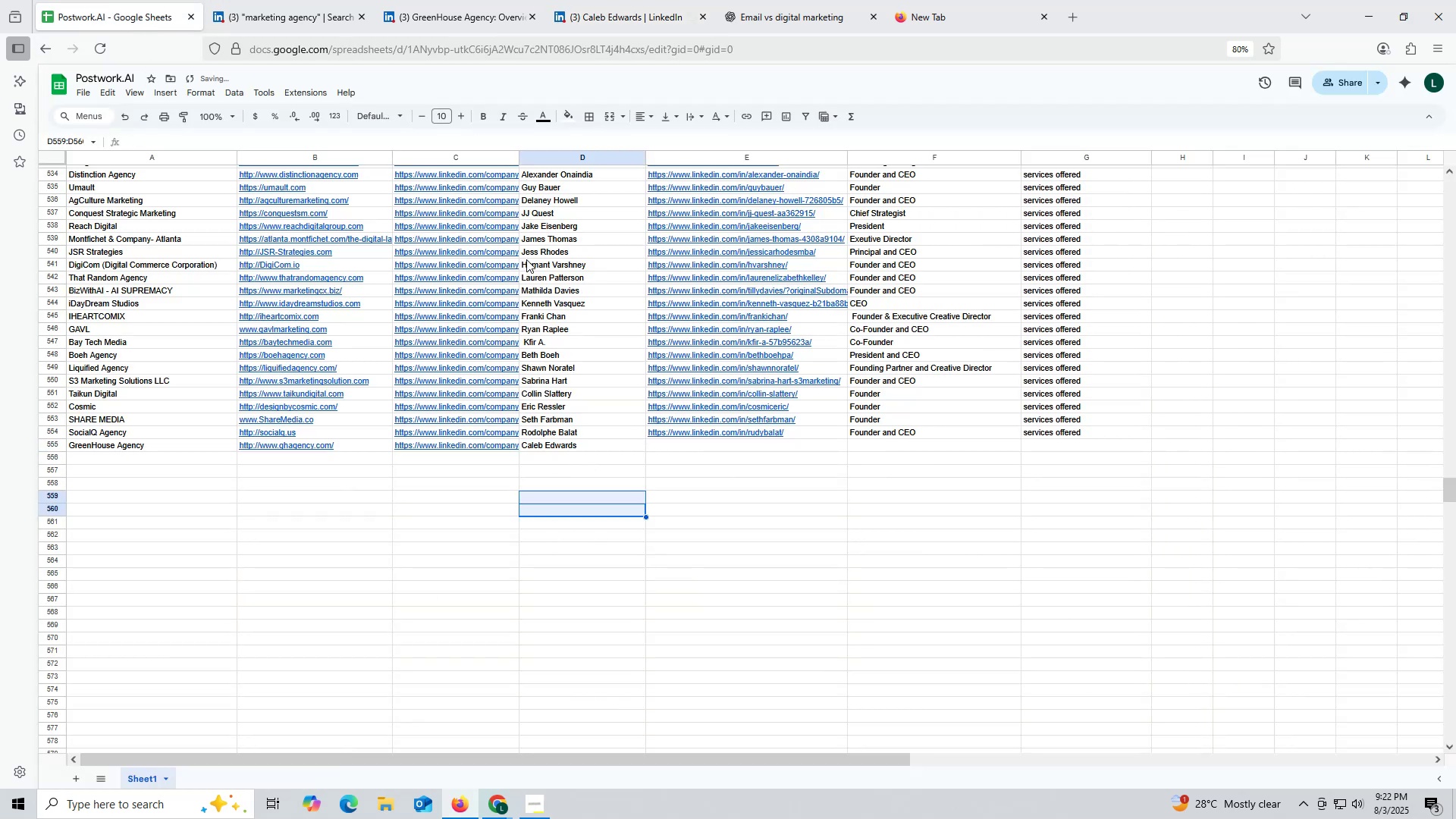 
scroll: coordinate [513, 179], scroll_direction: down, amount: 3.0
 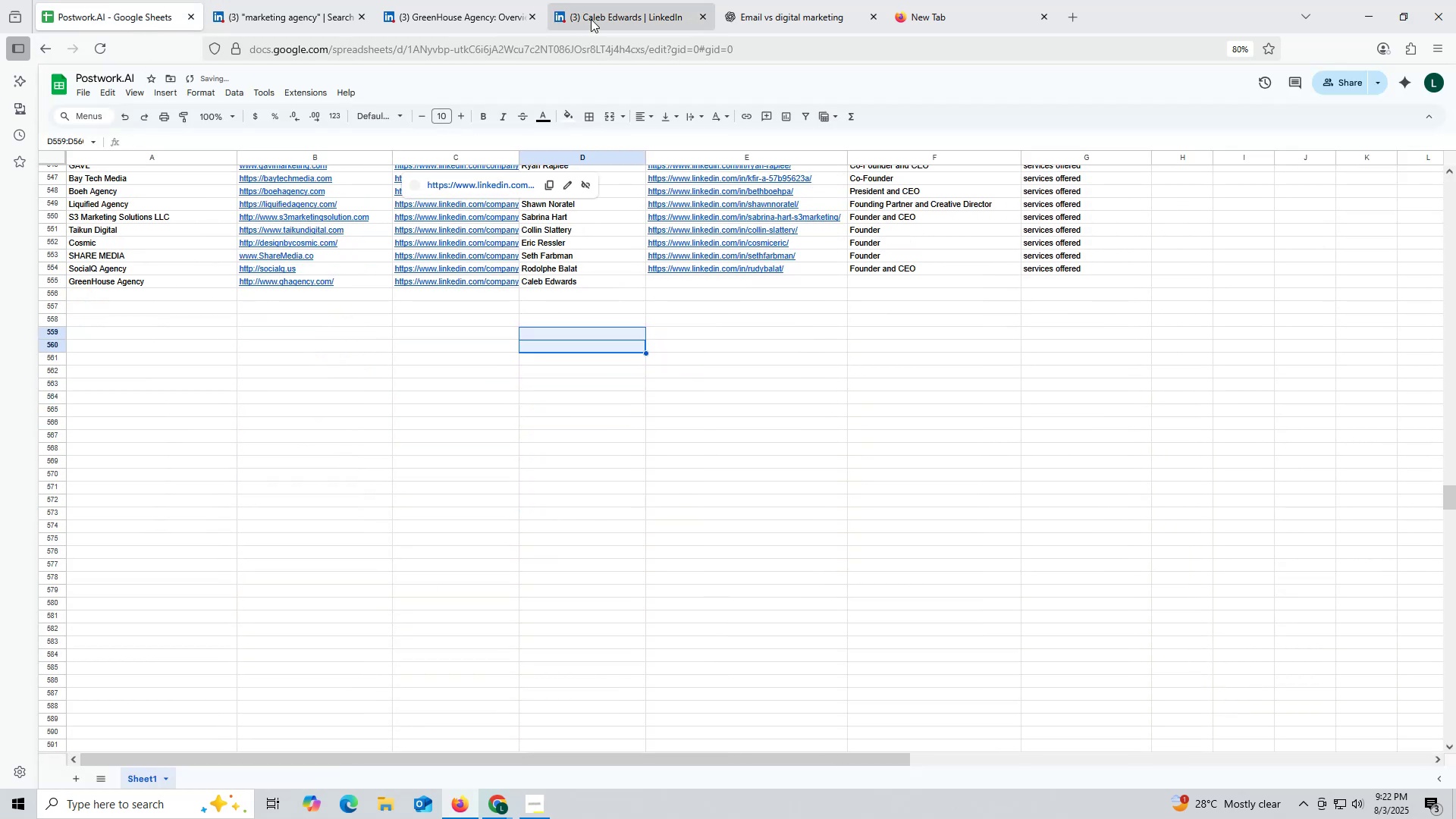 
left_click([591, 17])
 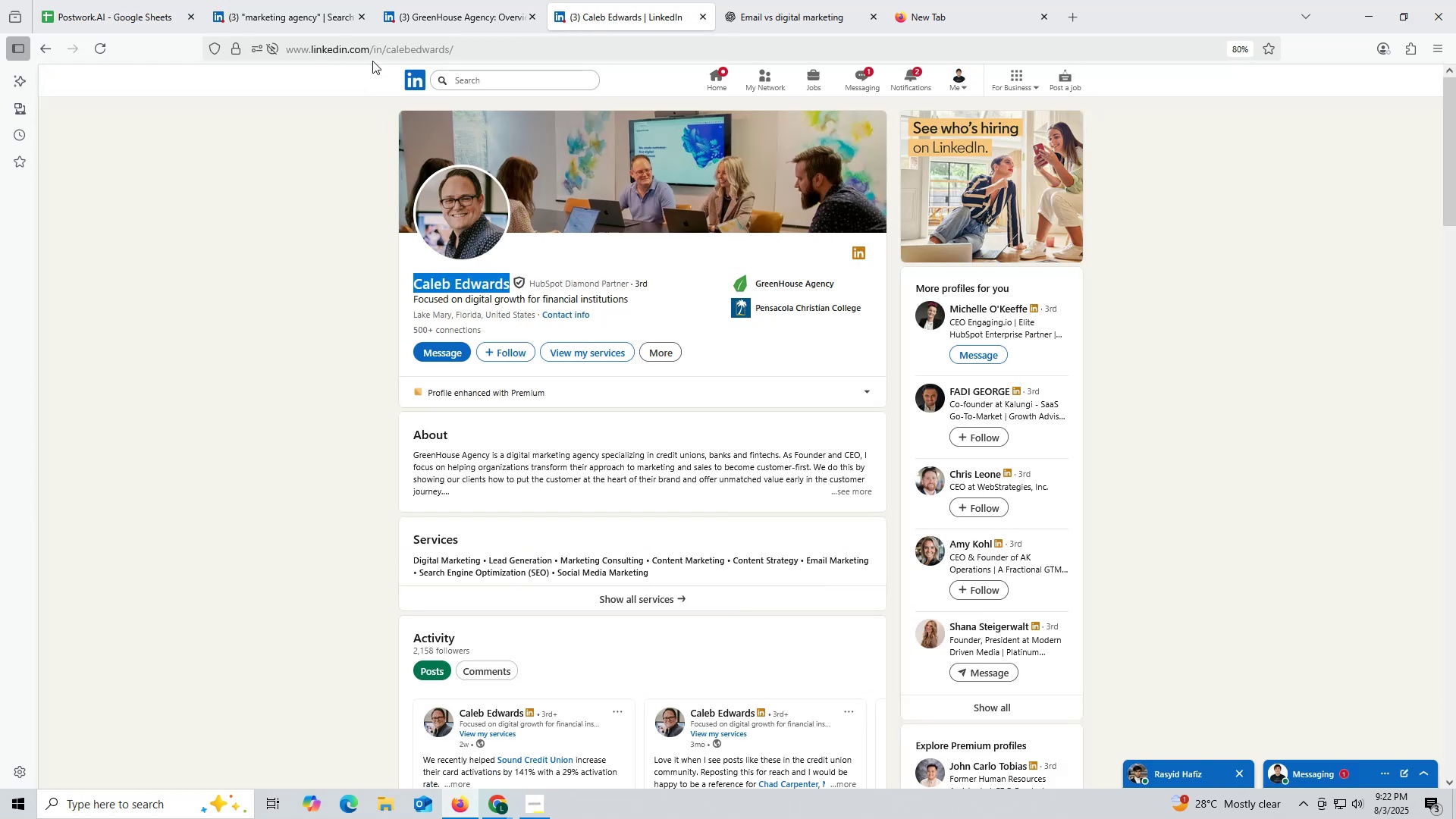 
double_click([384, 49])
 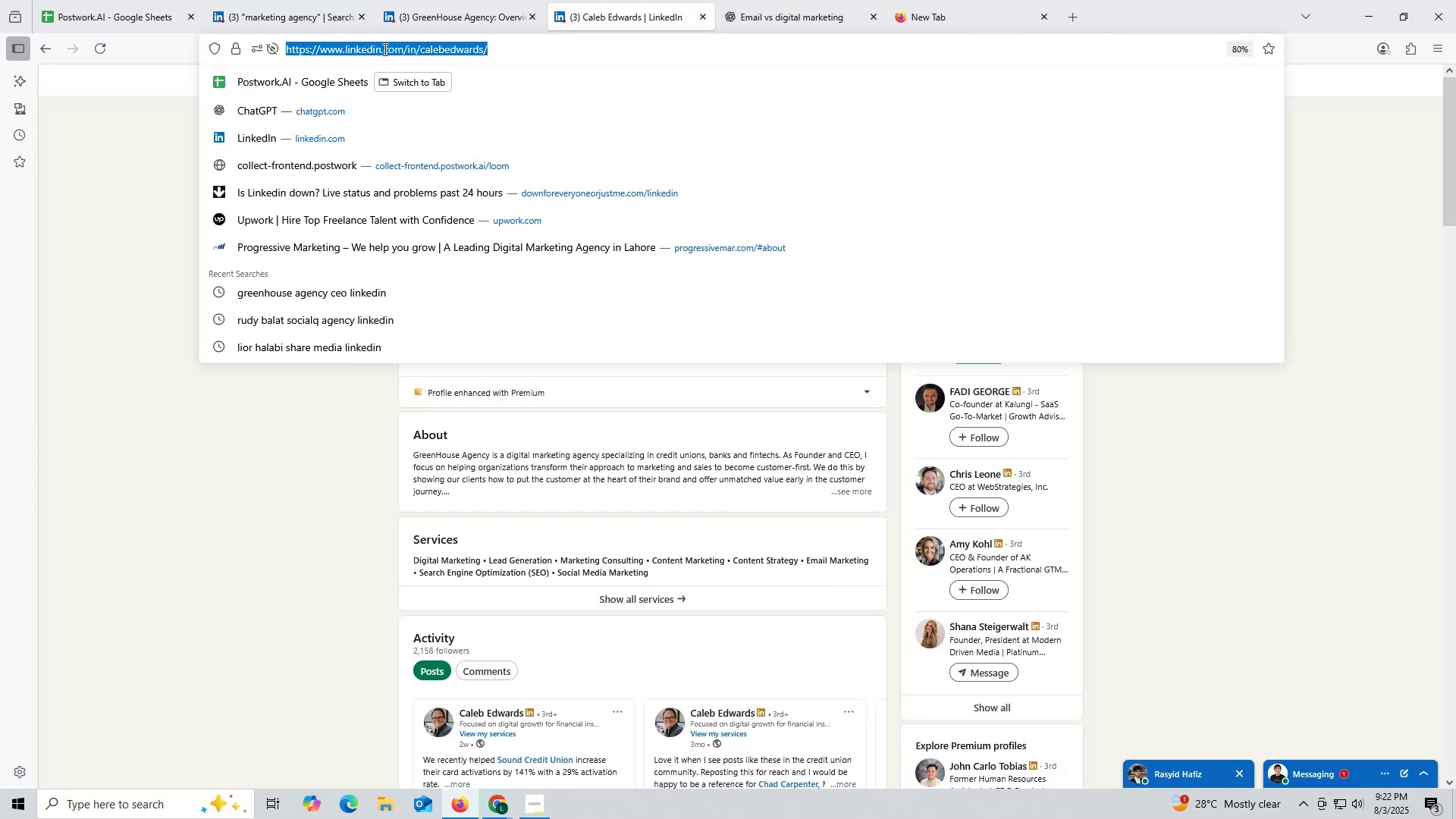 
triple_click([384, 49])
 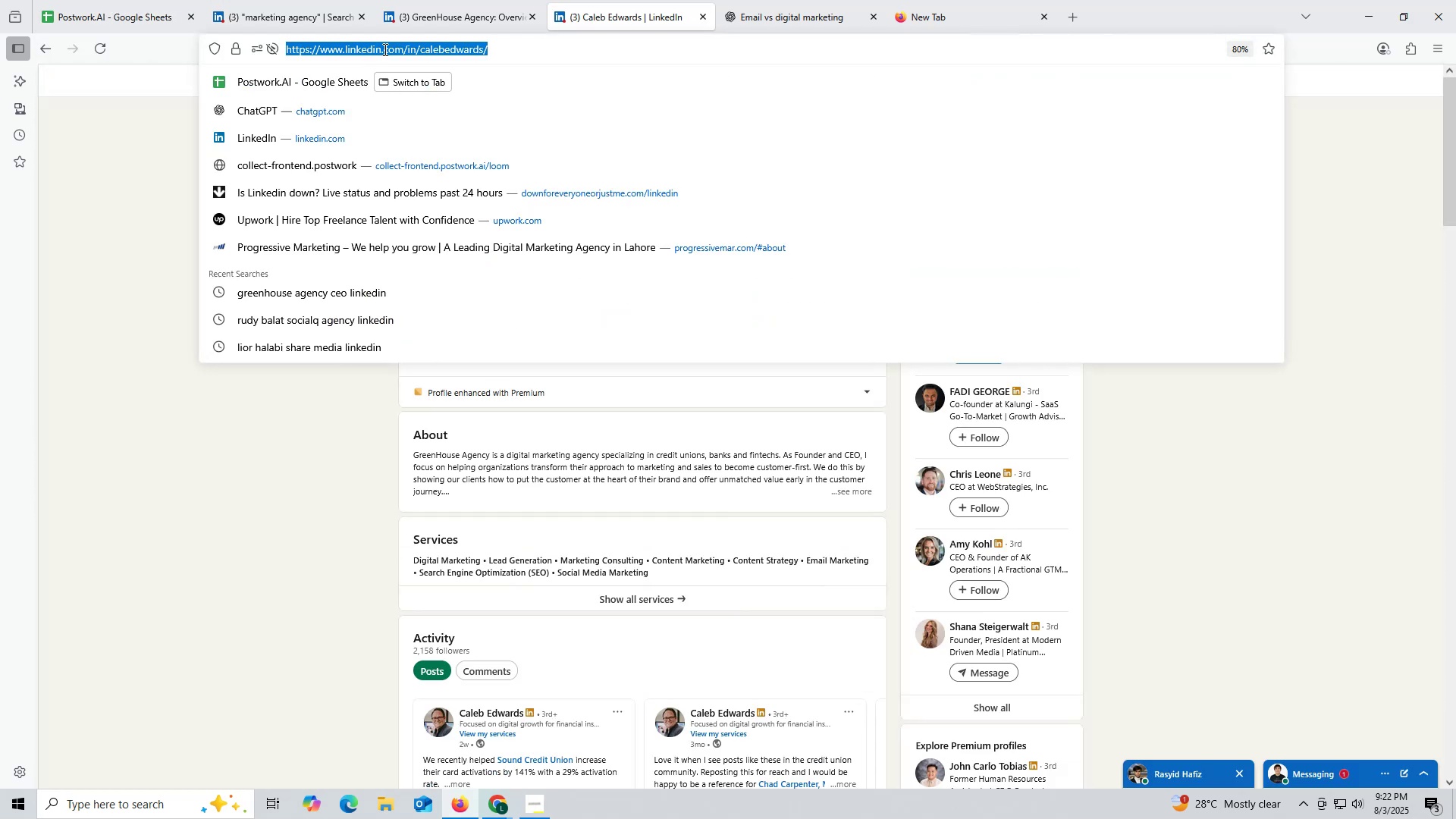 
key(Control+ControlLeft)
 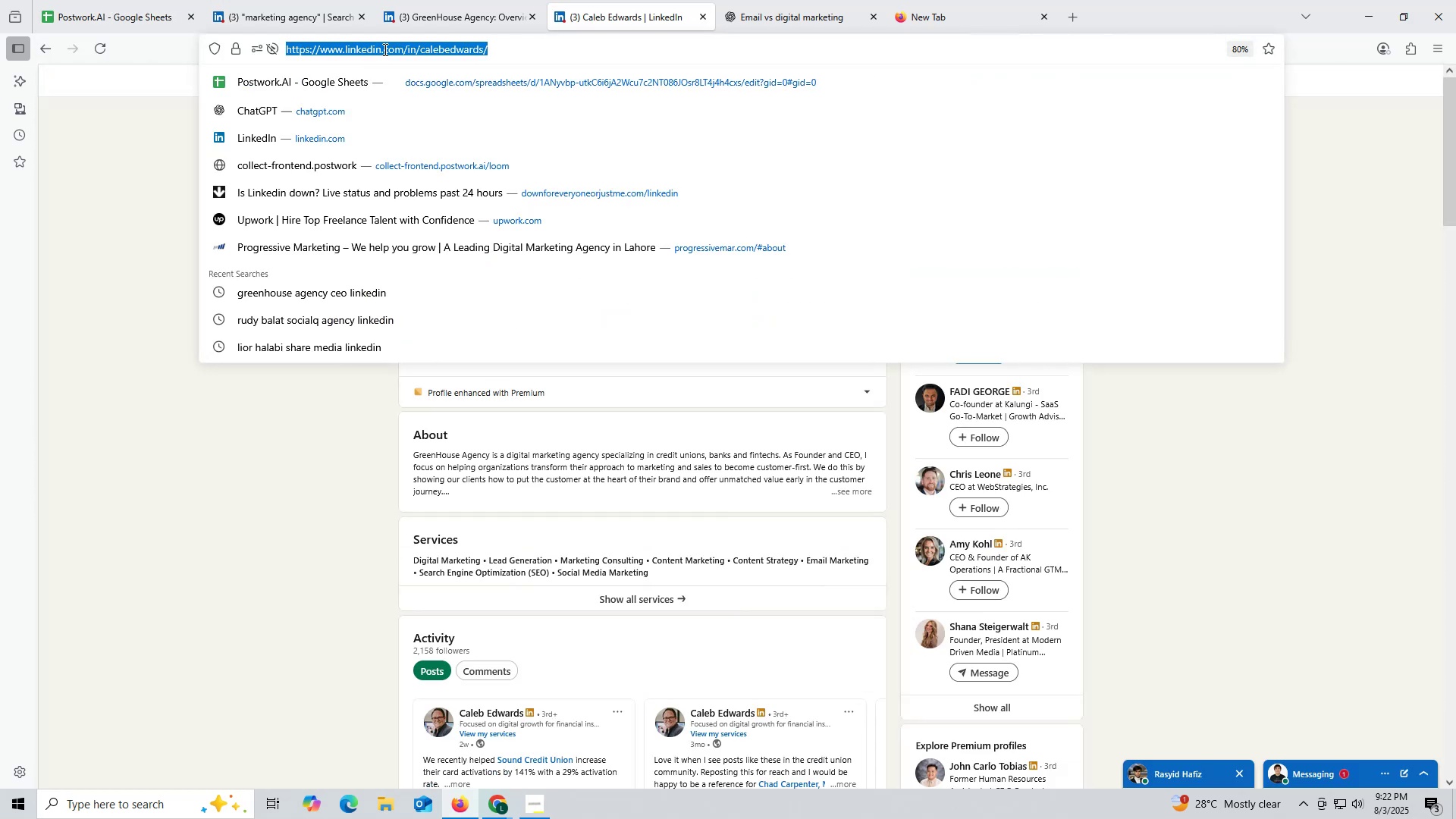 
key(Control+C)
 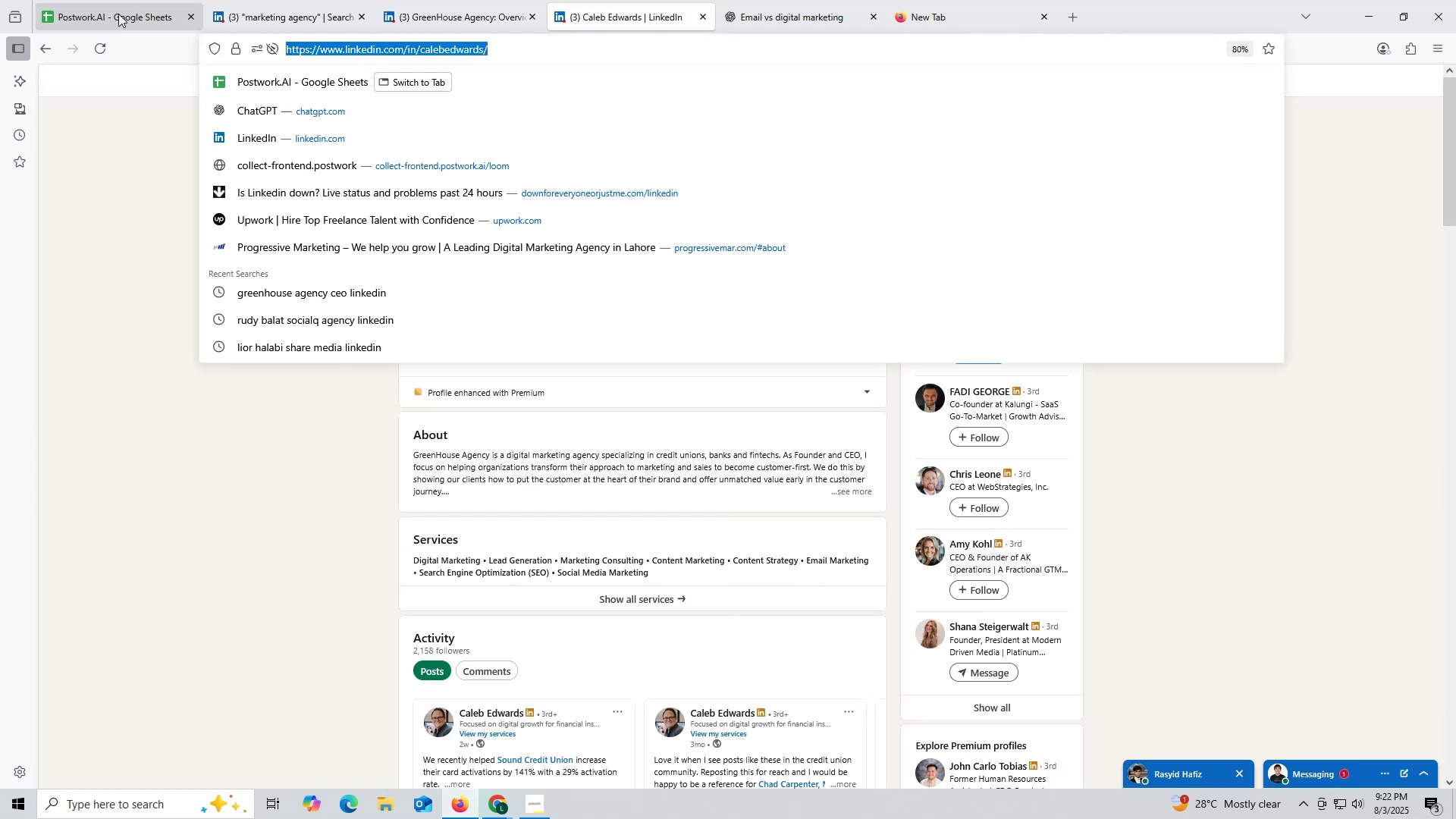 
left_click([118, 13])
 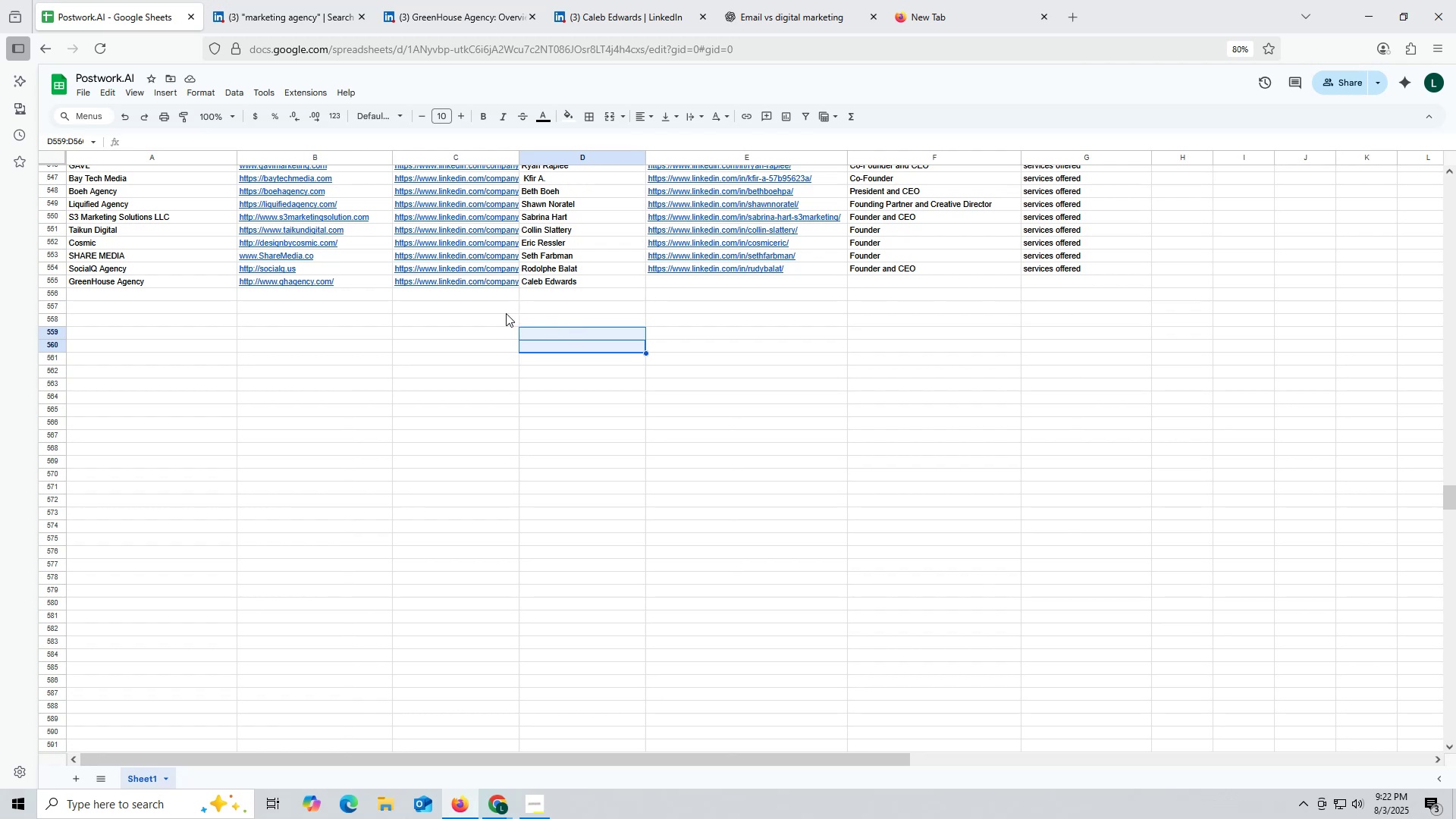 
double_click([692, 286])
 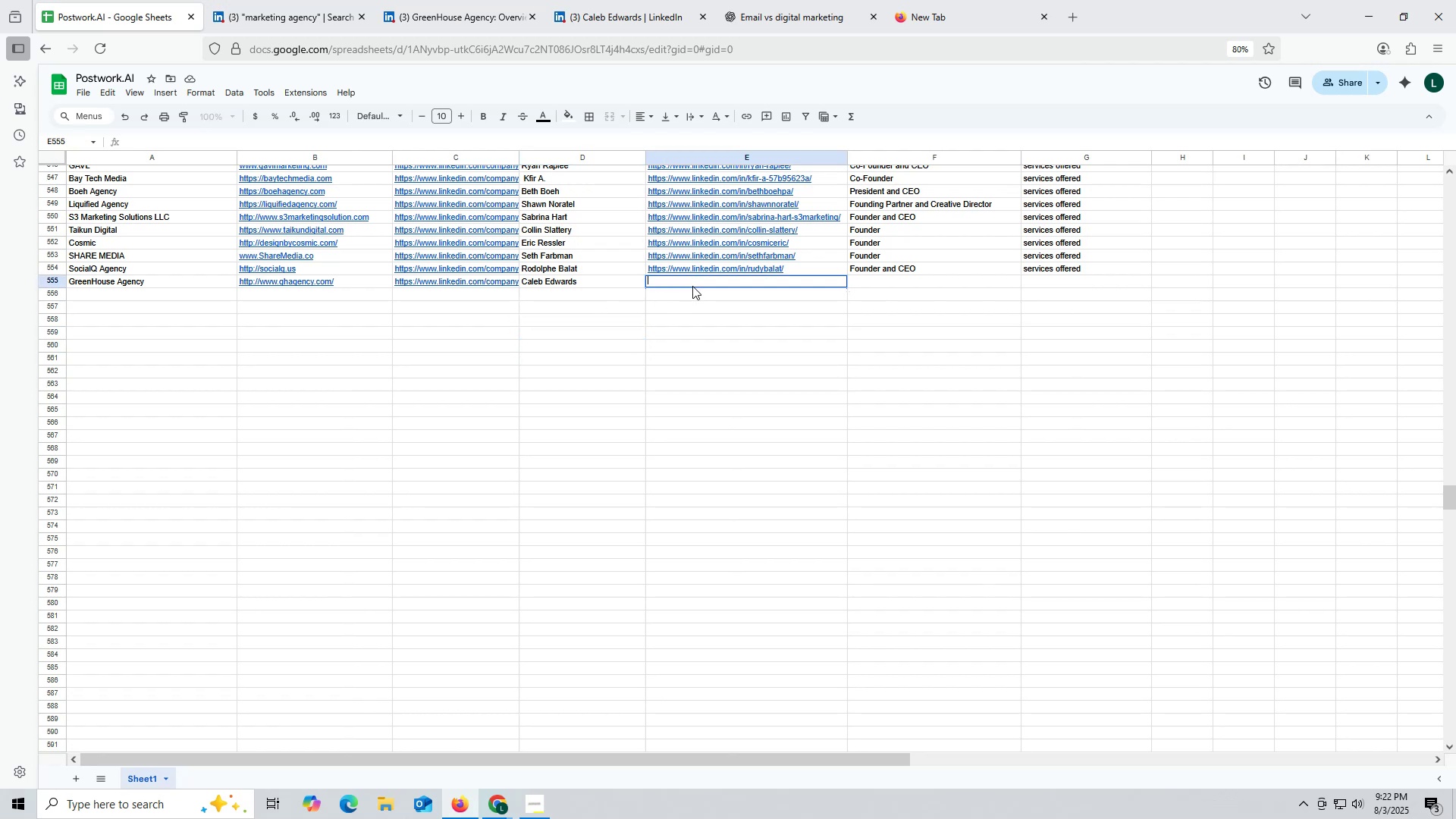 
key(Control+ControlLeft)
 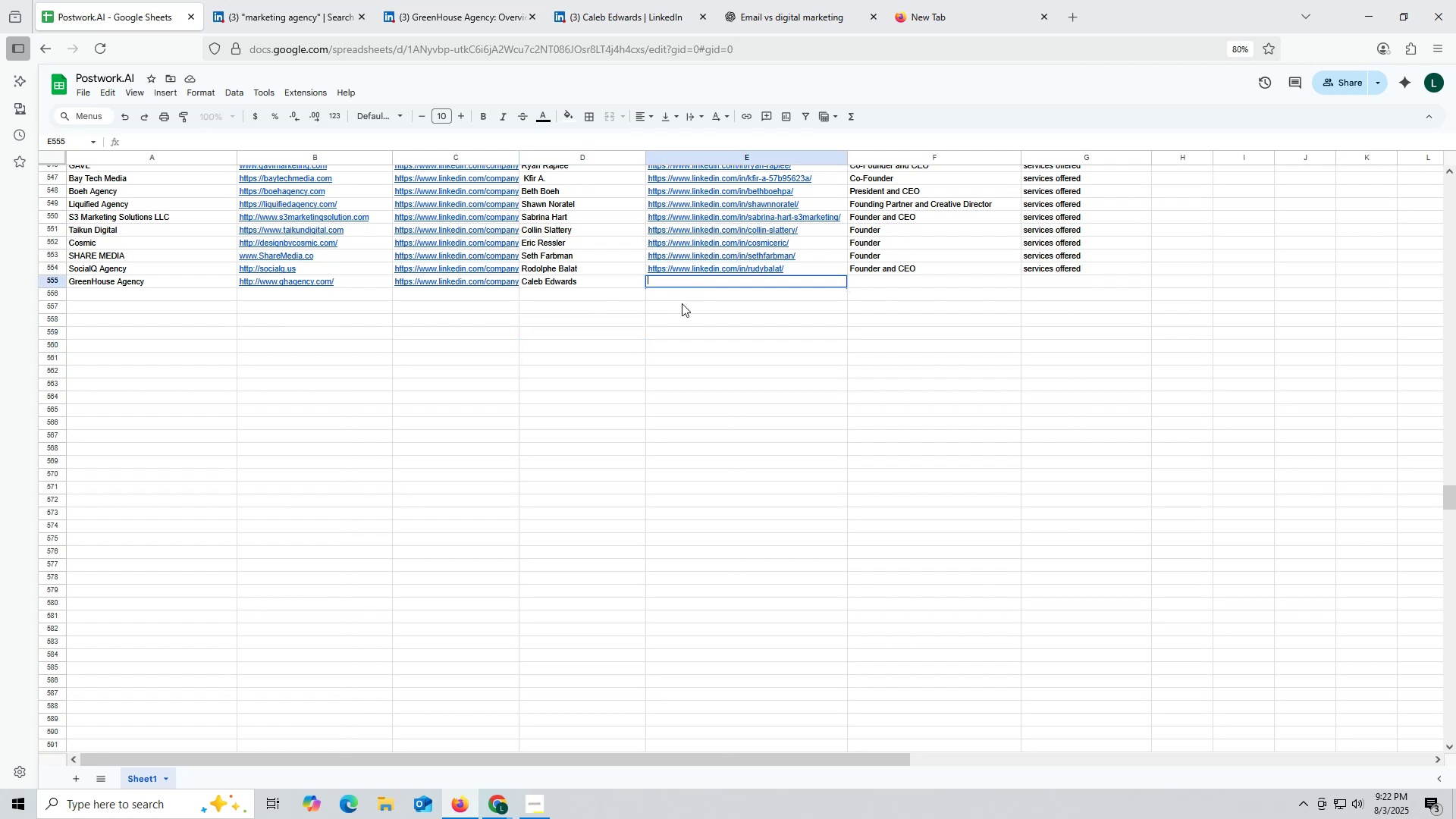 
key(Control+V)
 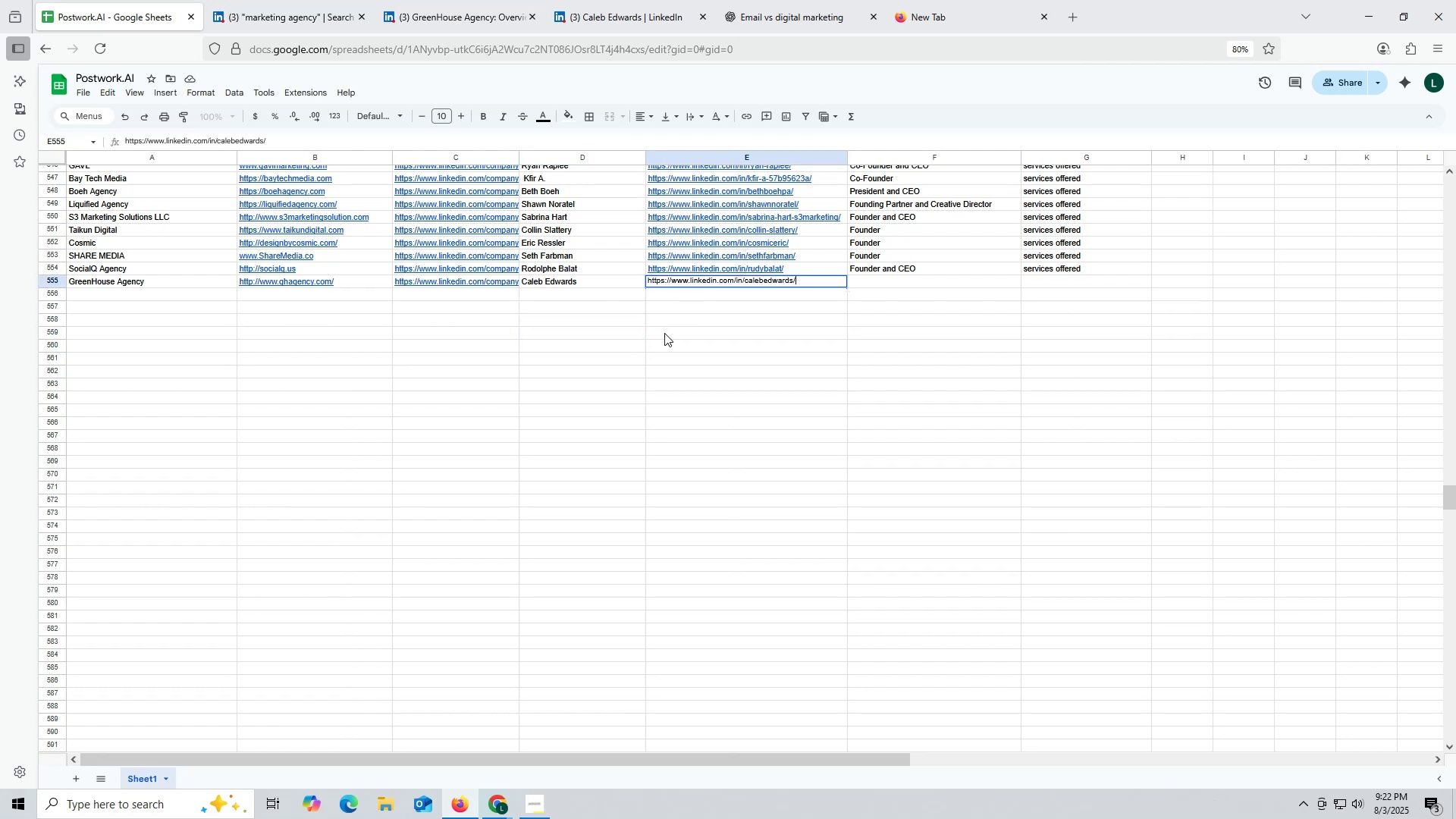 
triple_click([664, 333])
 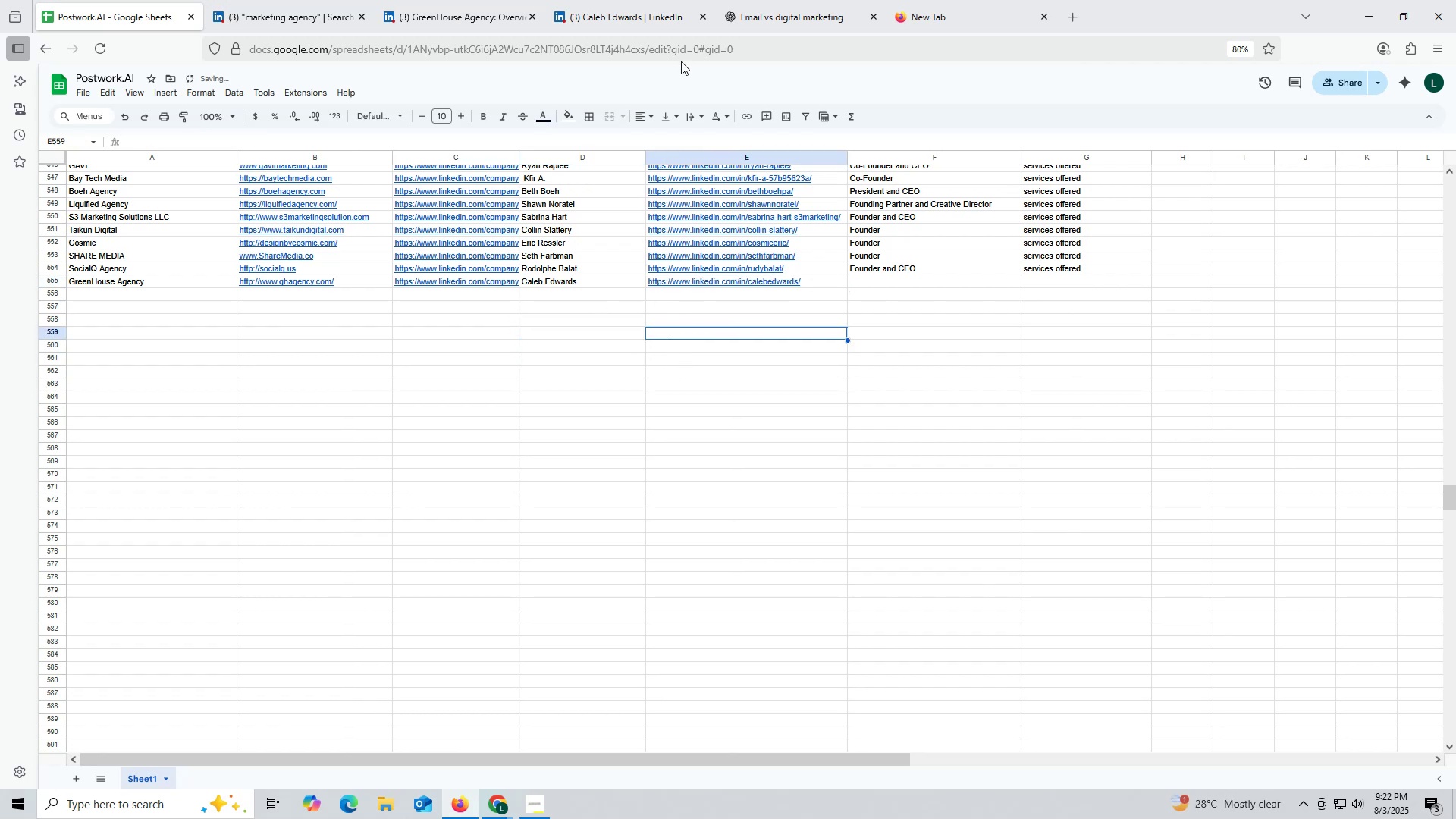 
left_click([623, 14])
 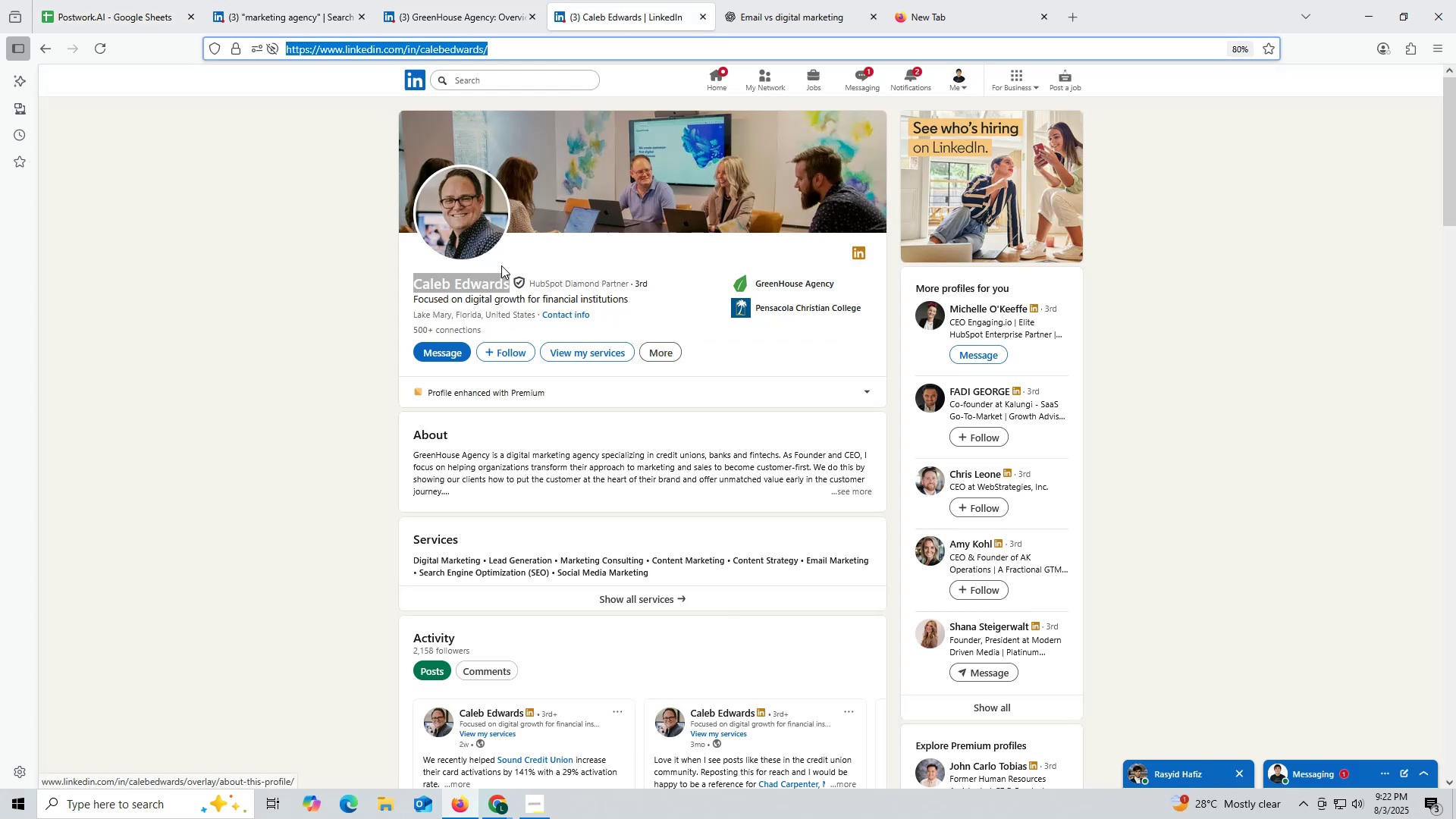 
scroll: coordinate [577, 330], scroll_direction: down, amount: 8.0
 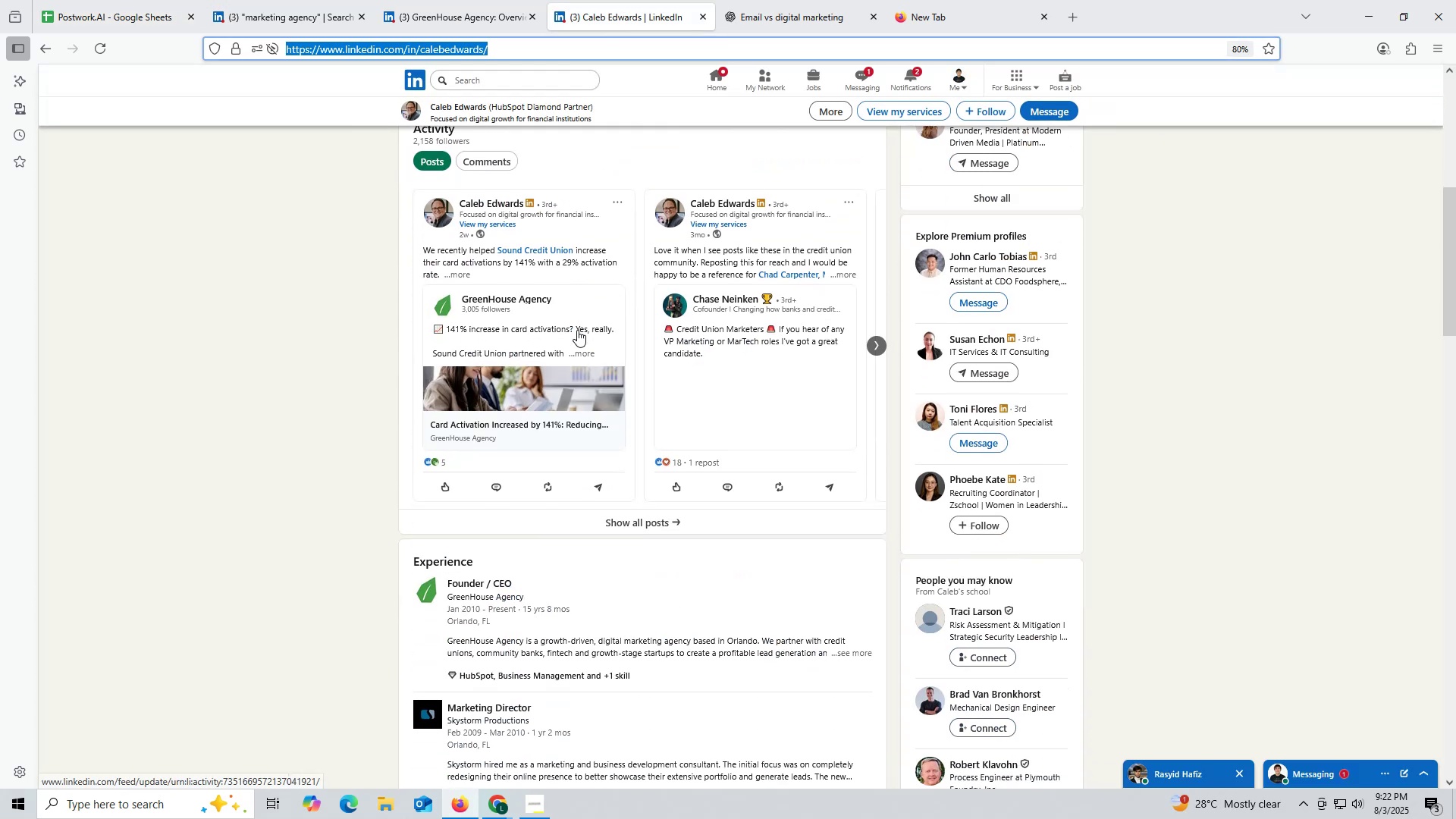 
scroll: coordinate [578, 328], scroll_direction: up, amount: 9.0
 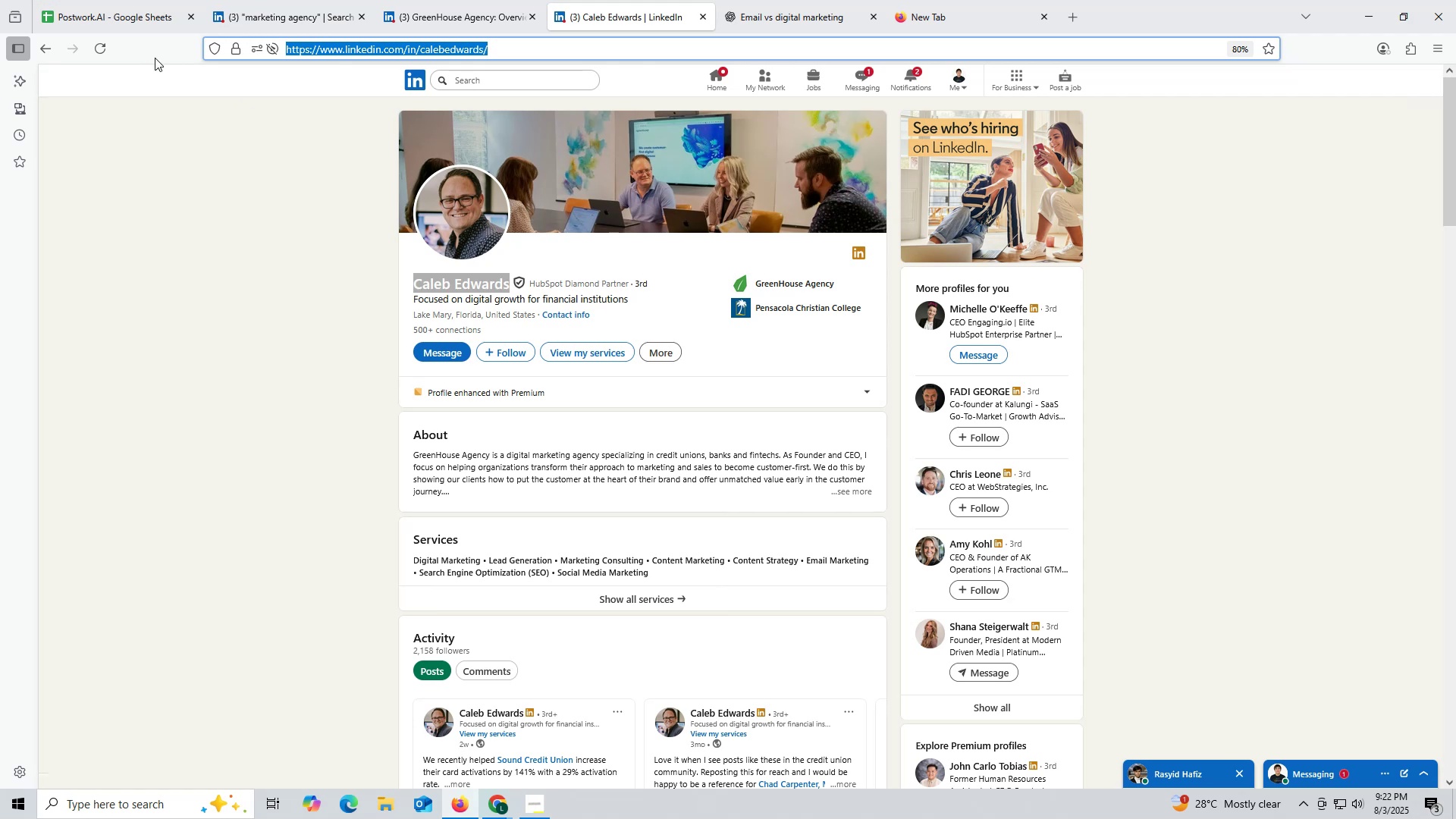 
left_click([133, 19])
 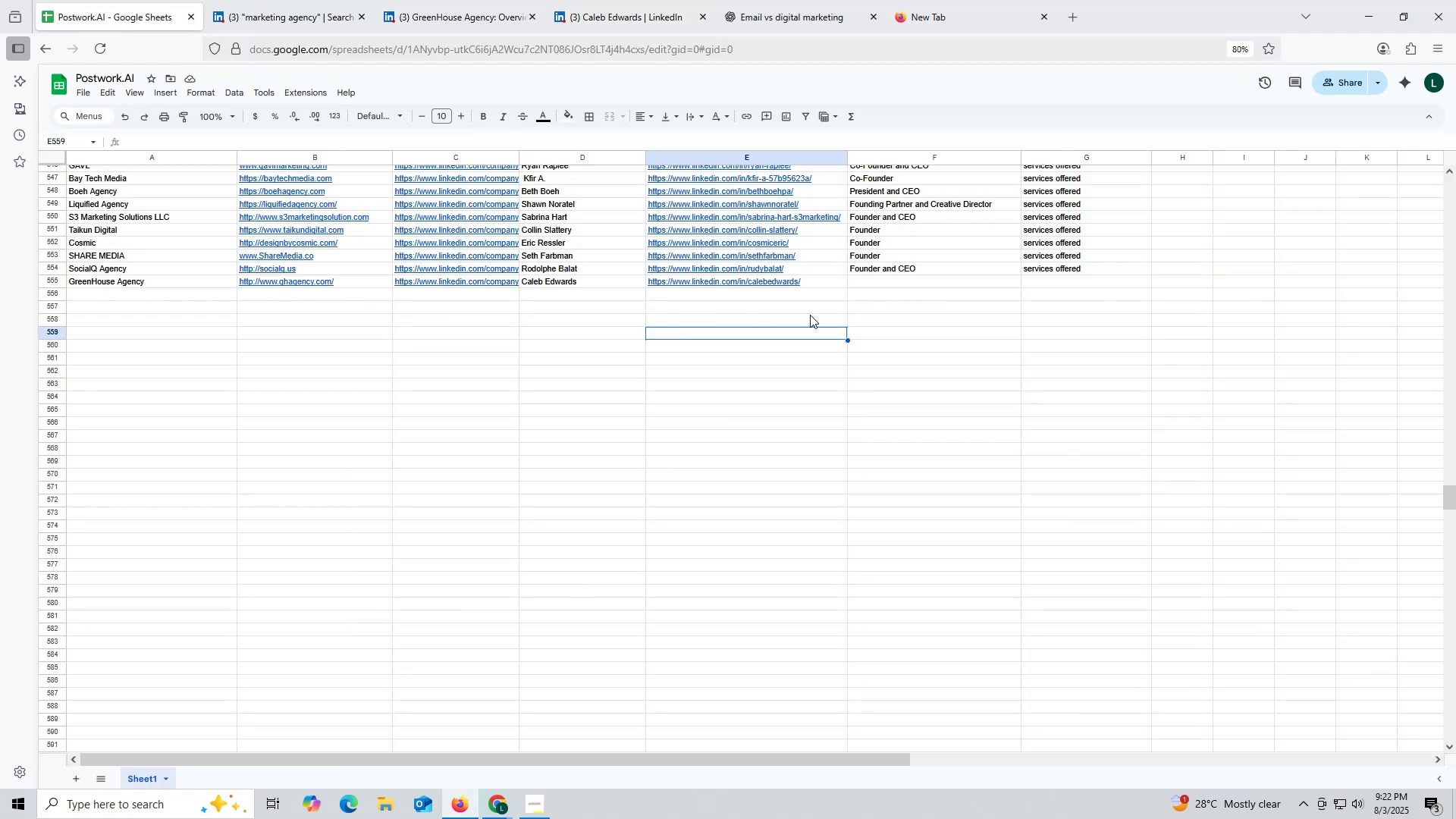 
left_click([877, 267])
 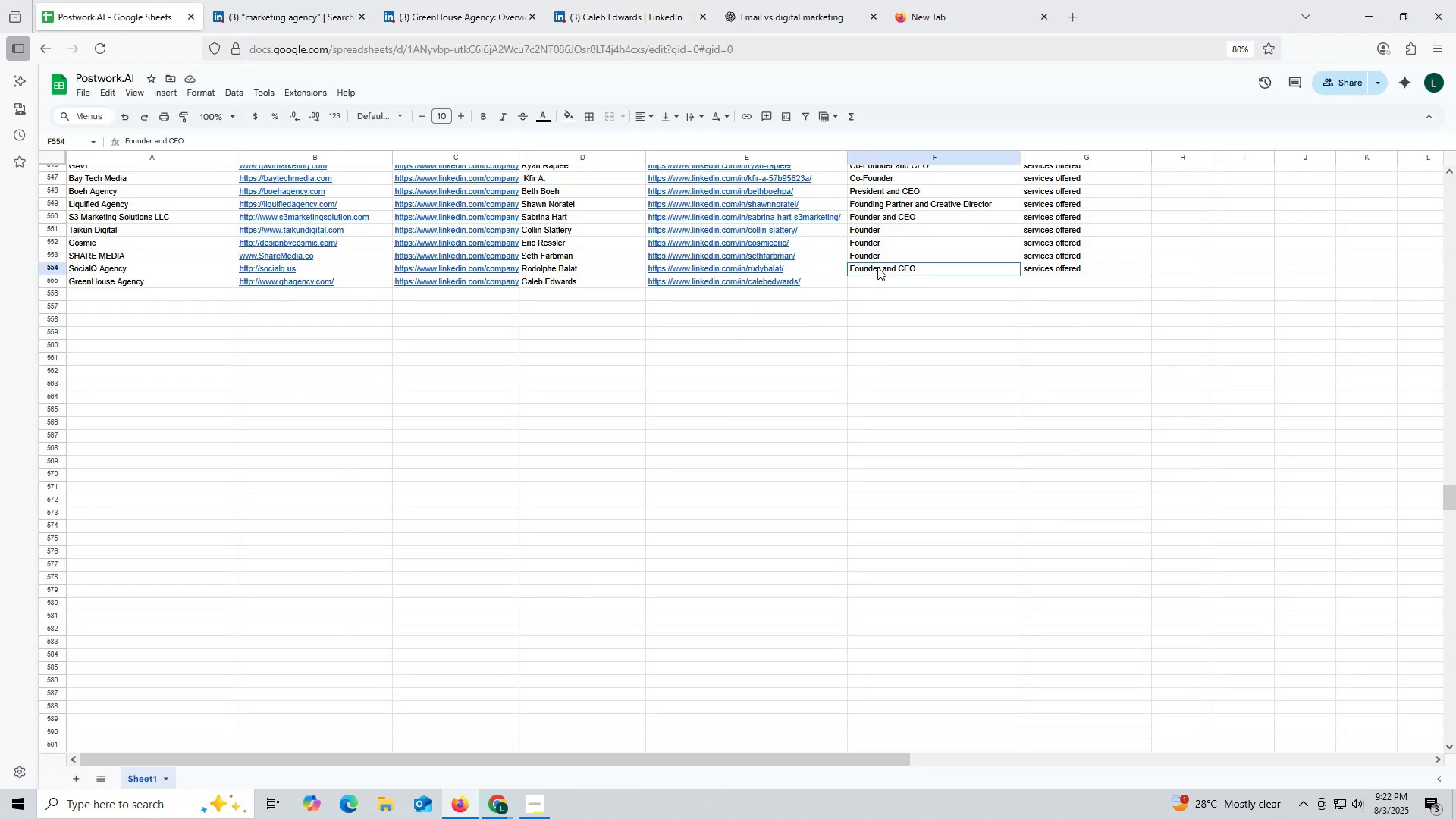 
key(Control+ControlLeft)
 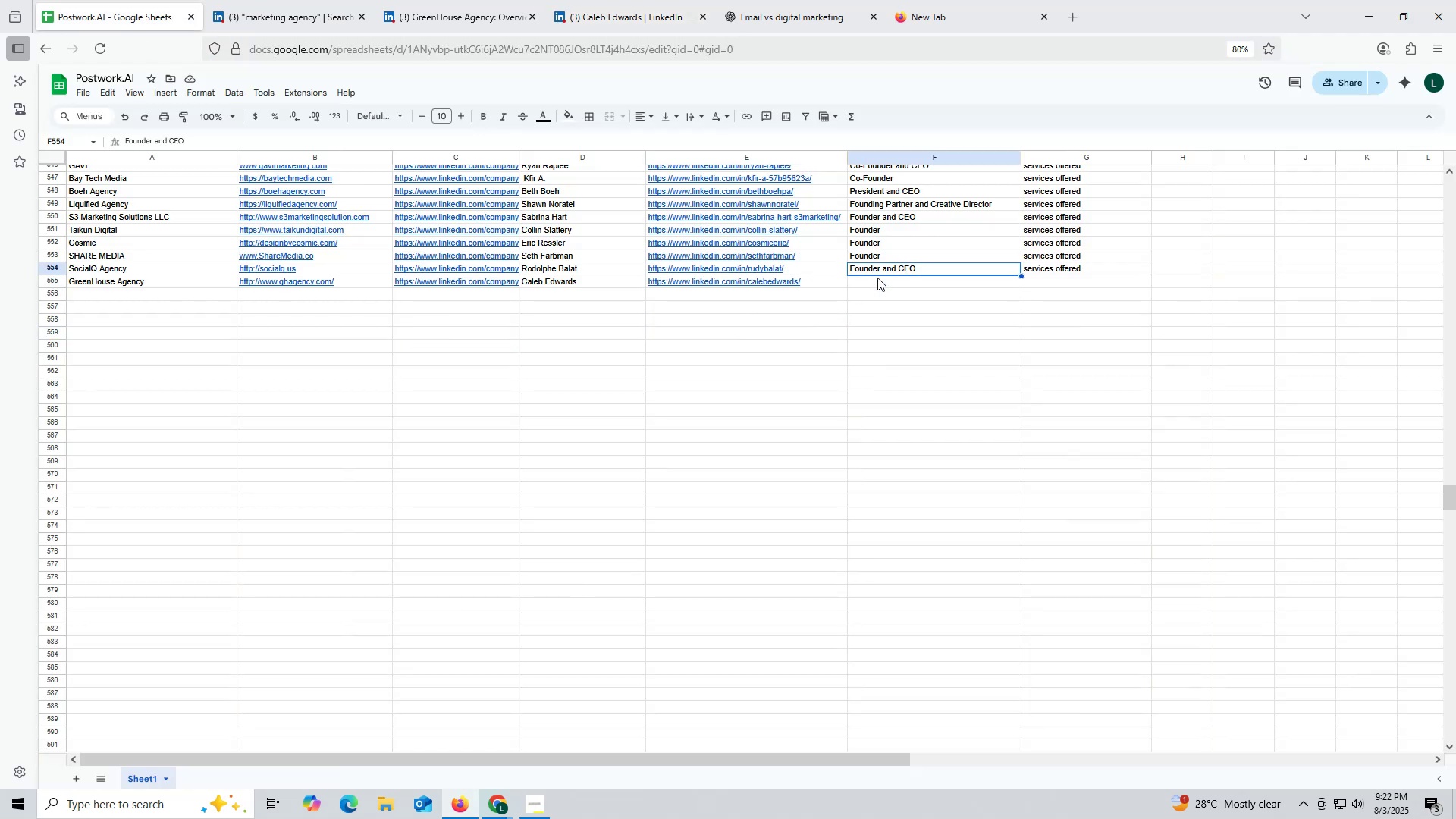 
key(Control+C)
 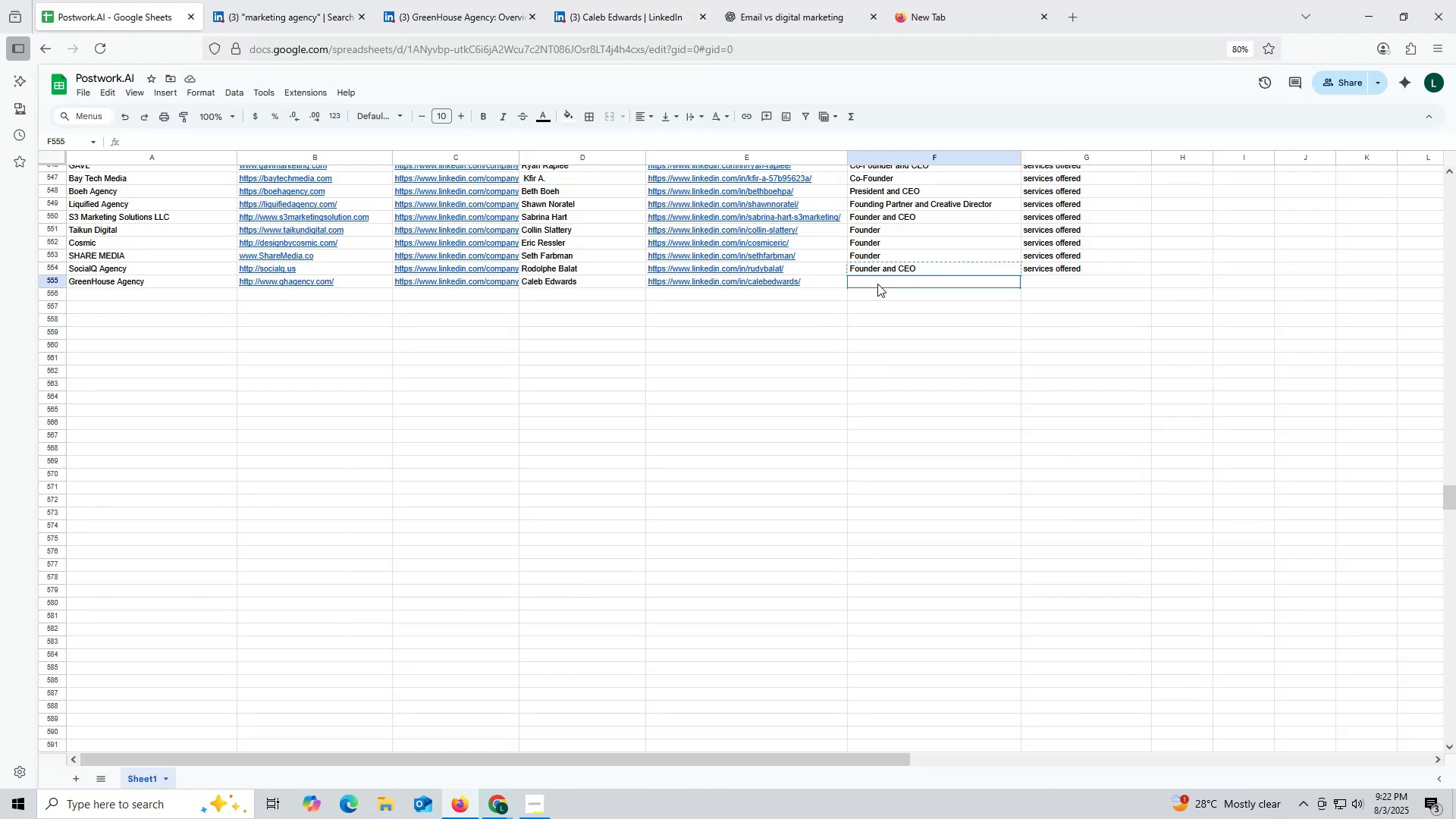 
key(Control+ControlLeft)
 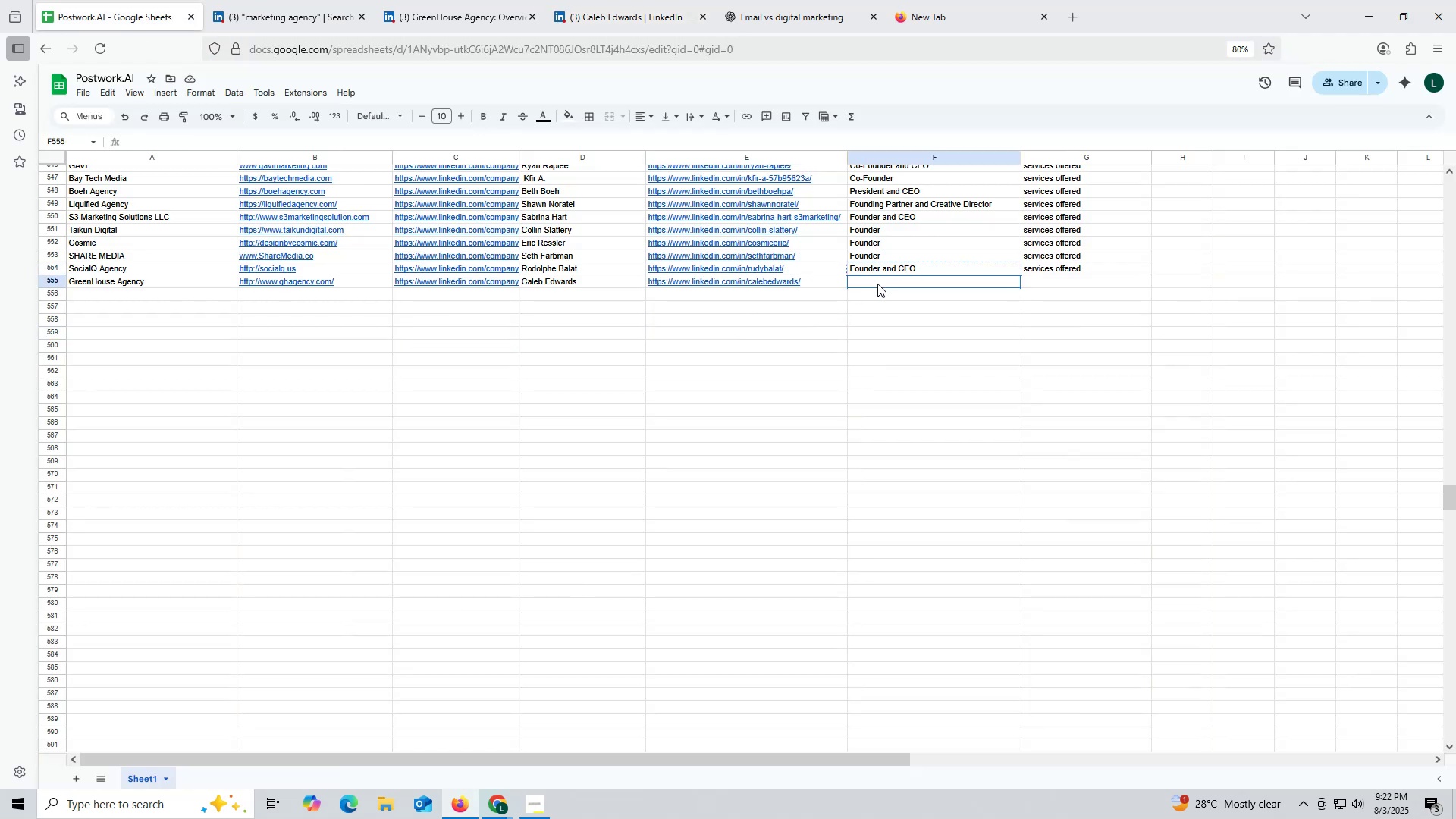 
double_click([877, 284])
 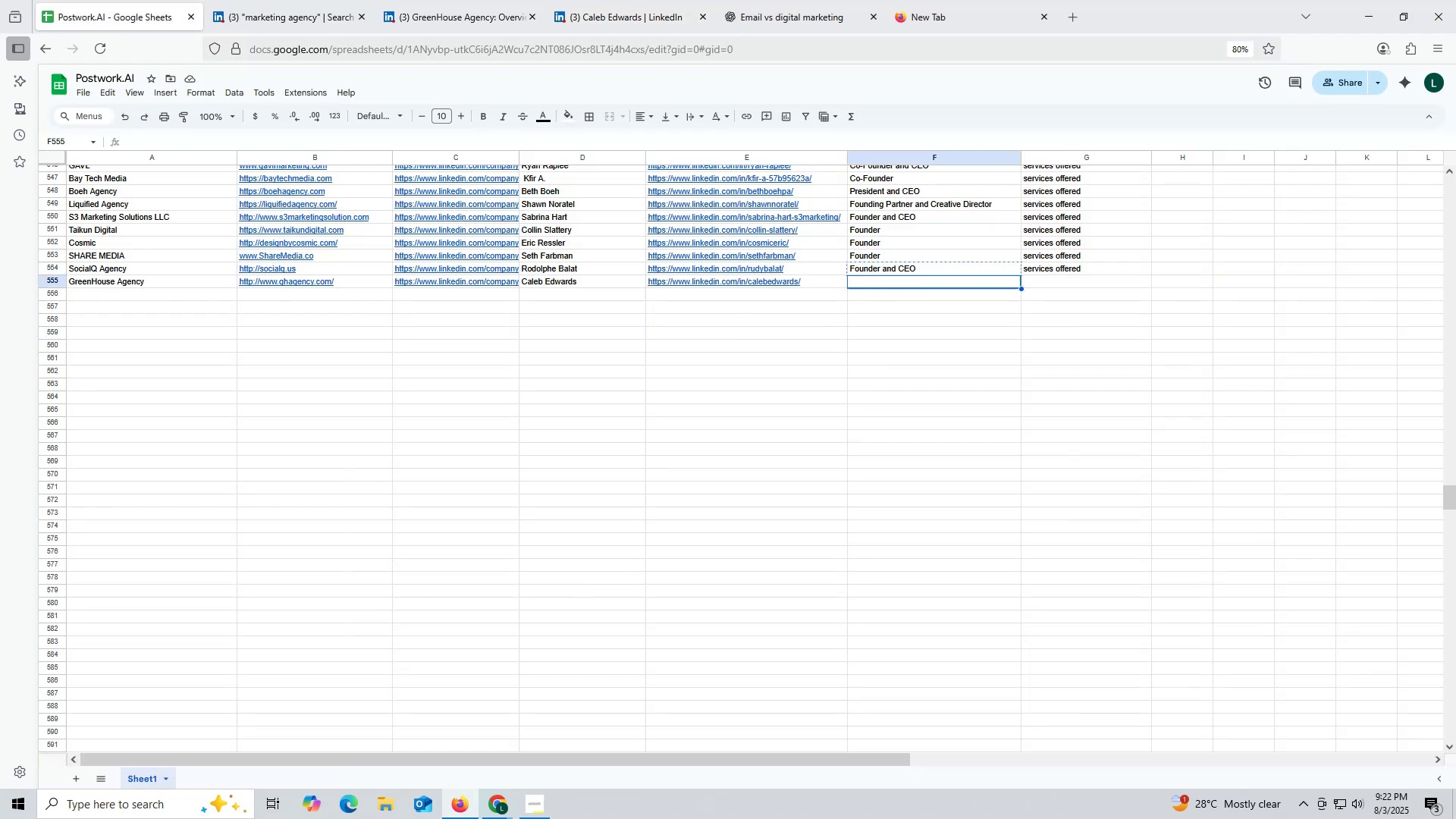 
key(Control+V)
 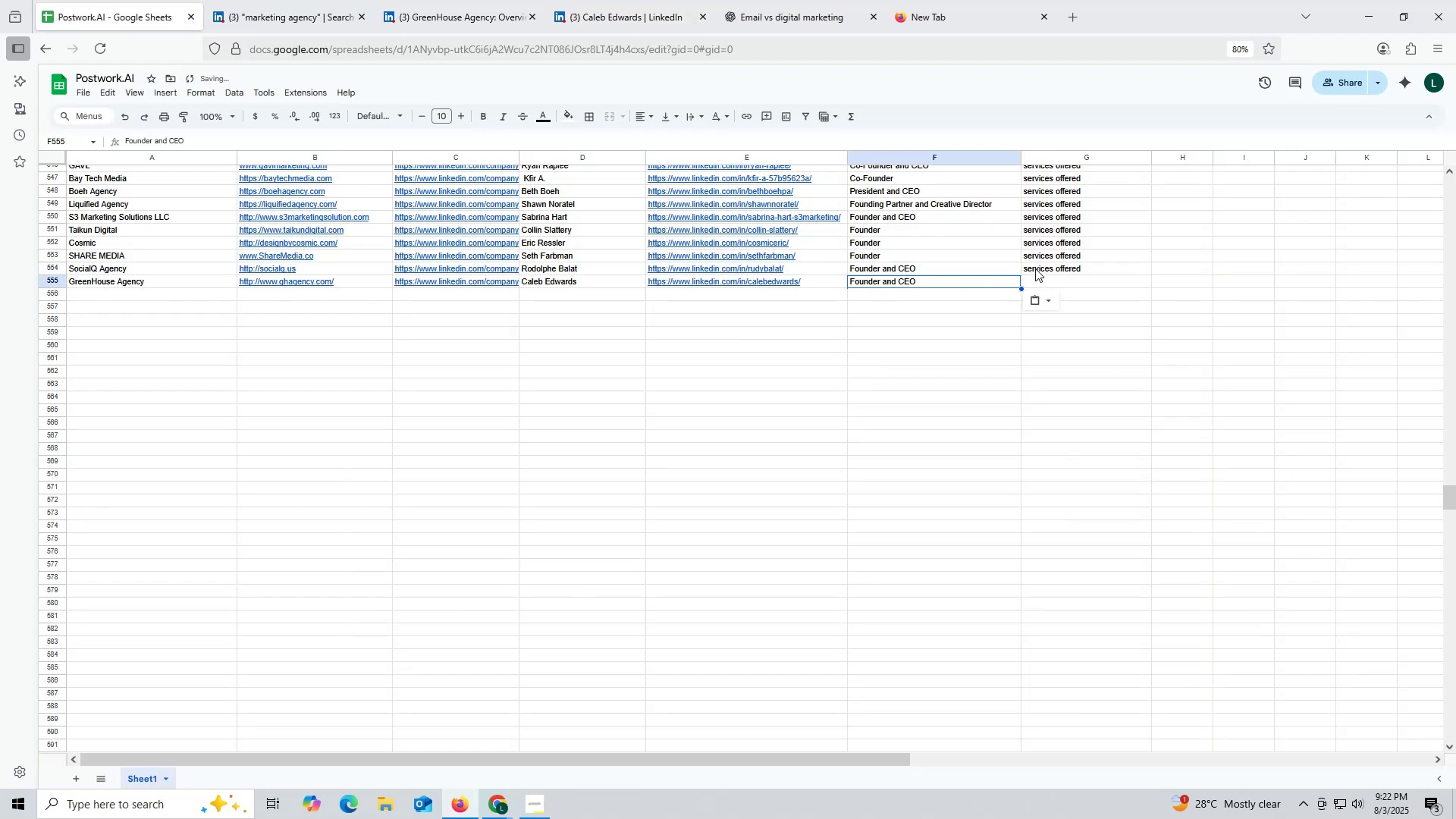 
left_click([1035, 268])
 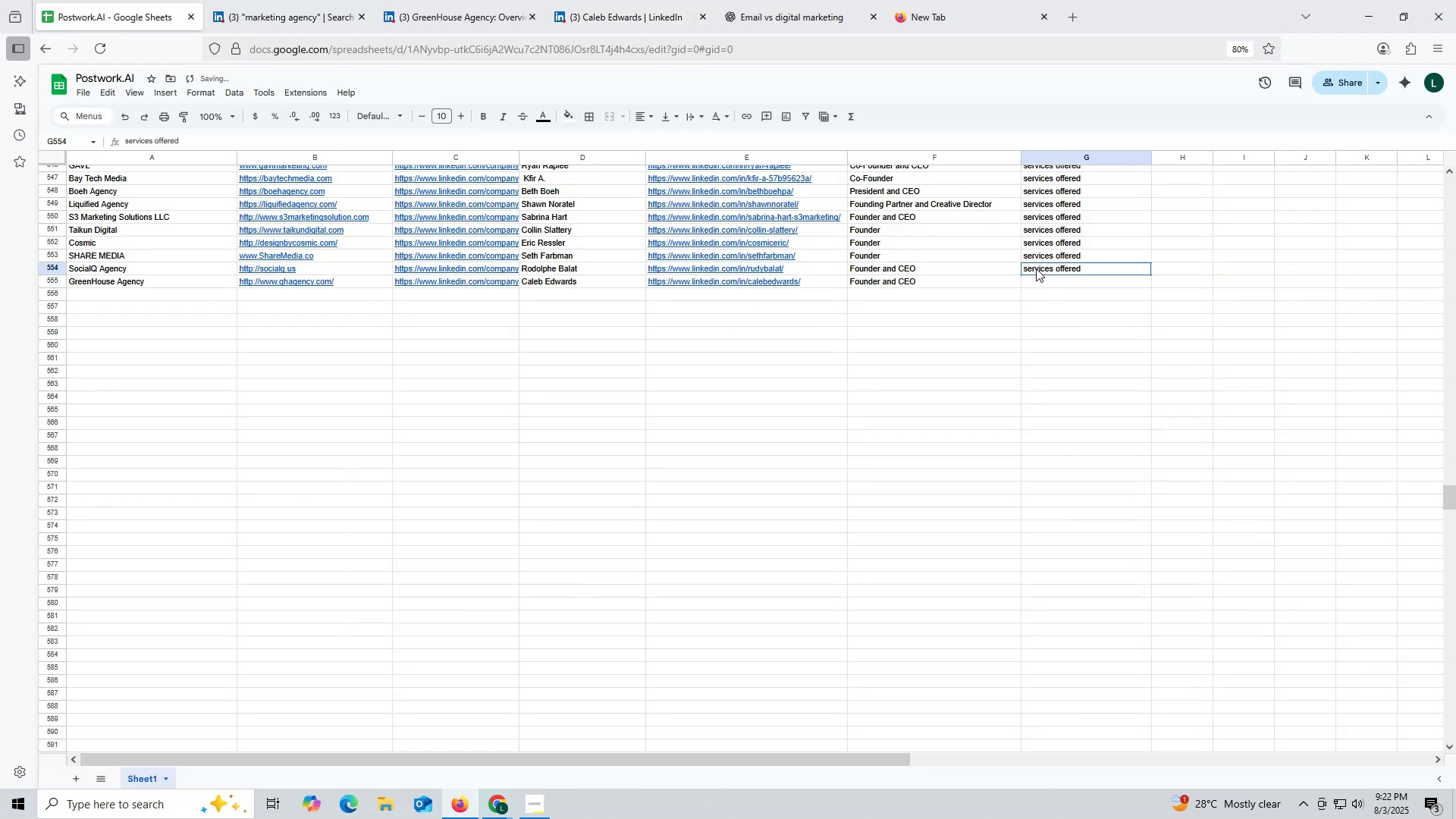 
key(Control+ControlLeft)
 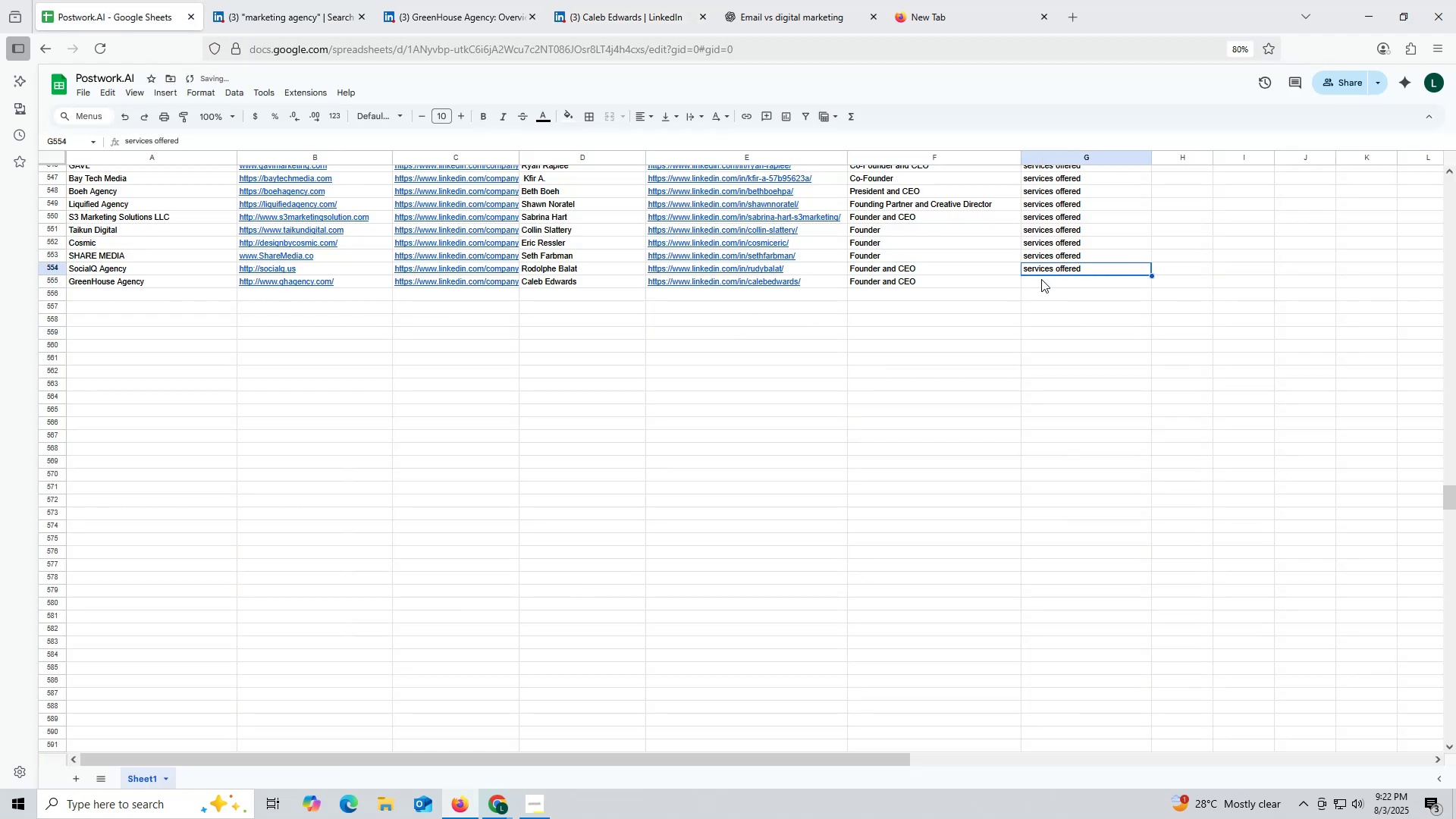 
key(Control+C)
 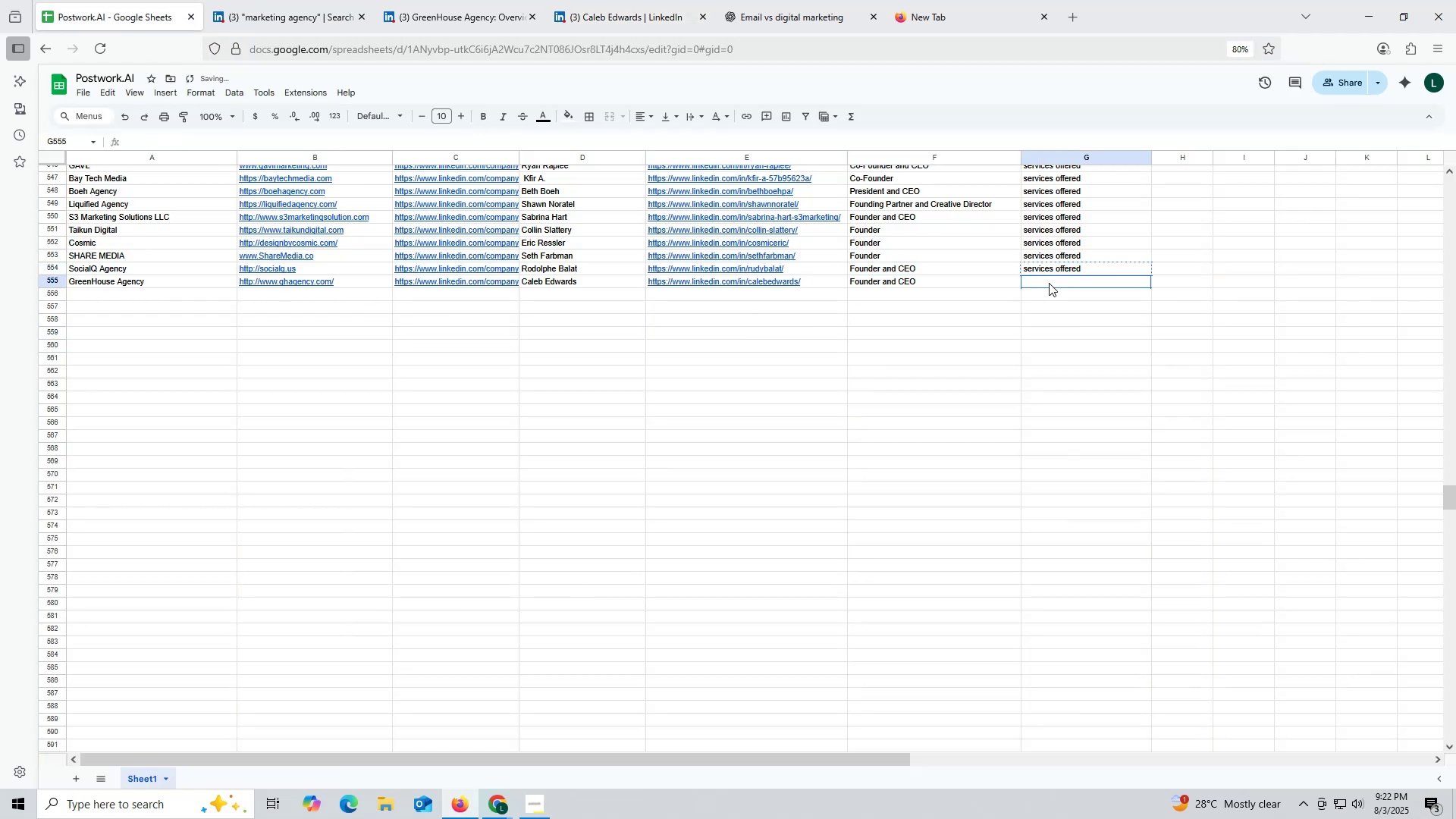 
key(Control+ControlLeft)
 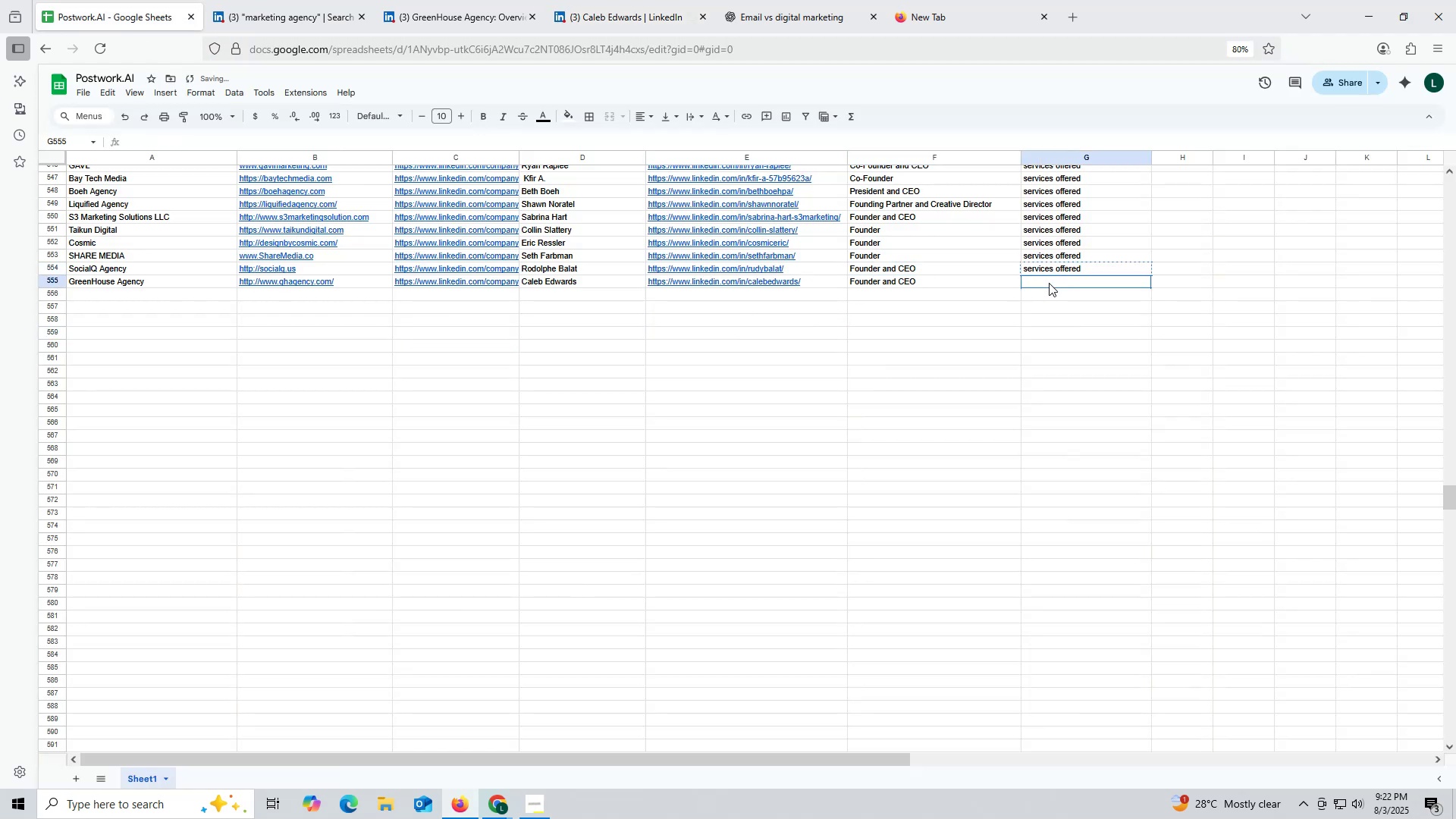 
double_click([1049, 283])
 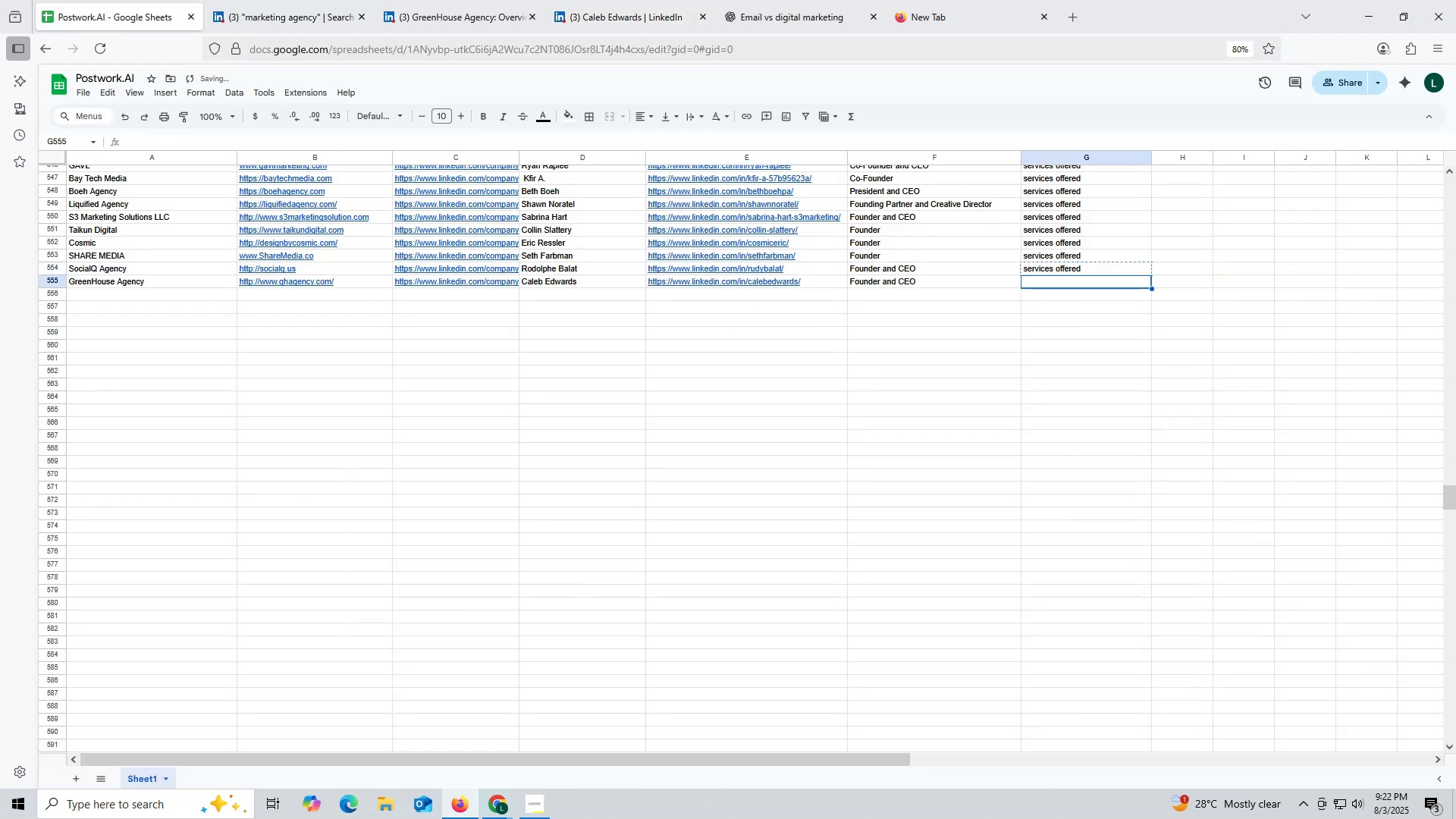 
key(Control+V)
 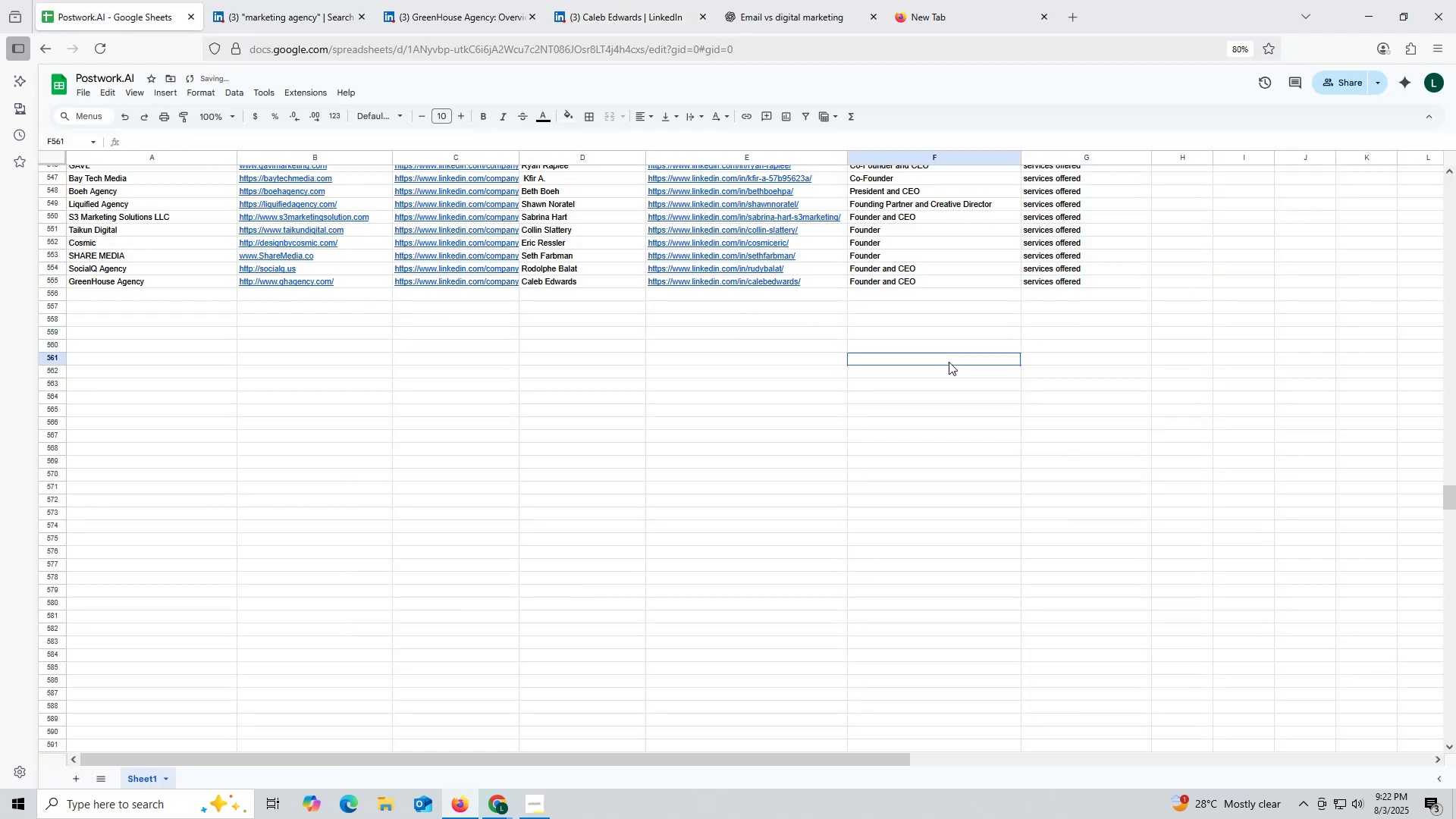 
triple_click([949, 362])
 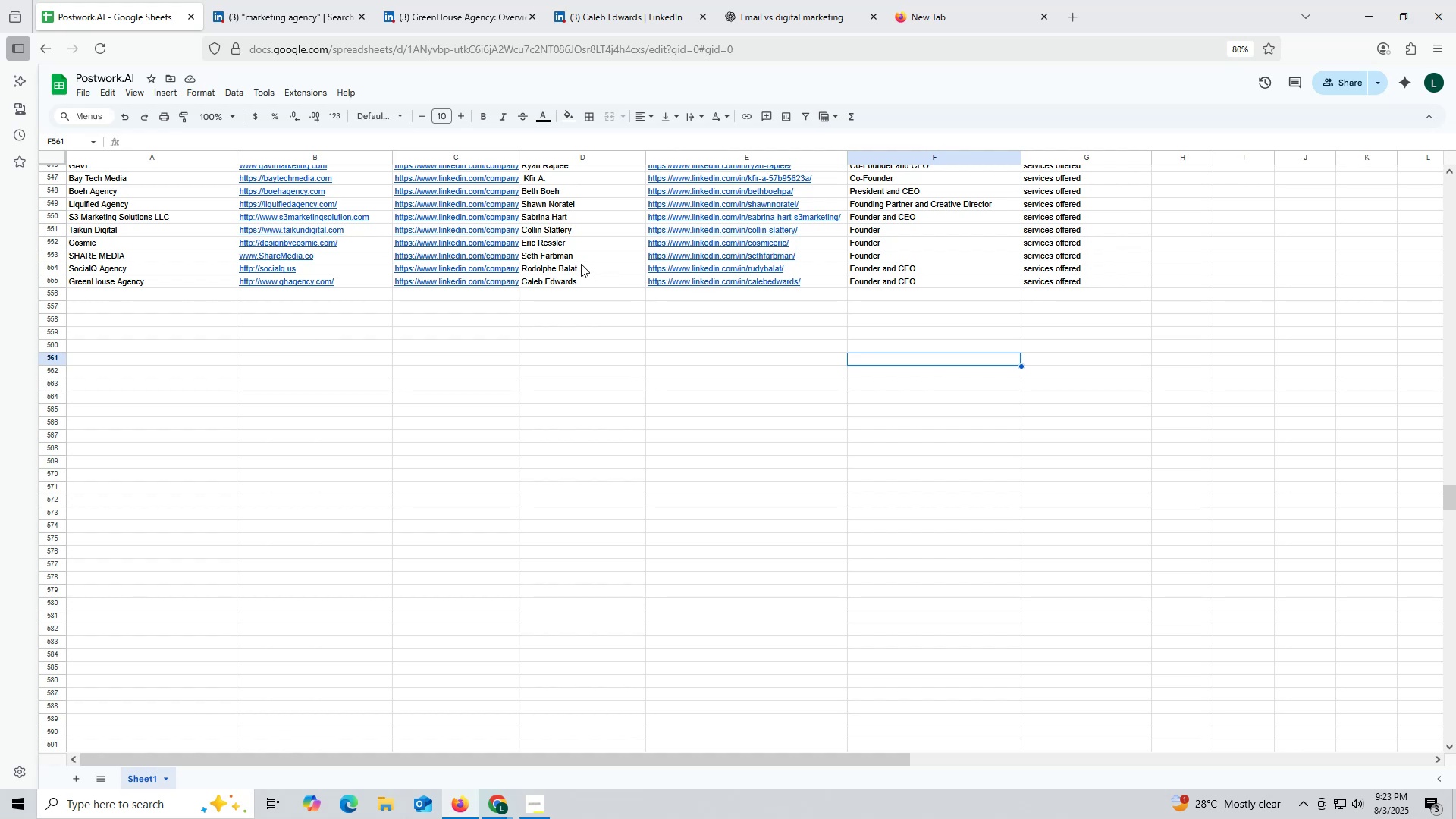 
wait(17.42)
 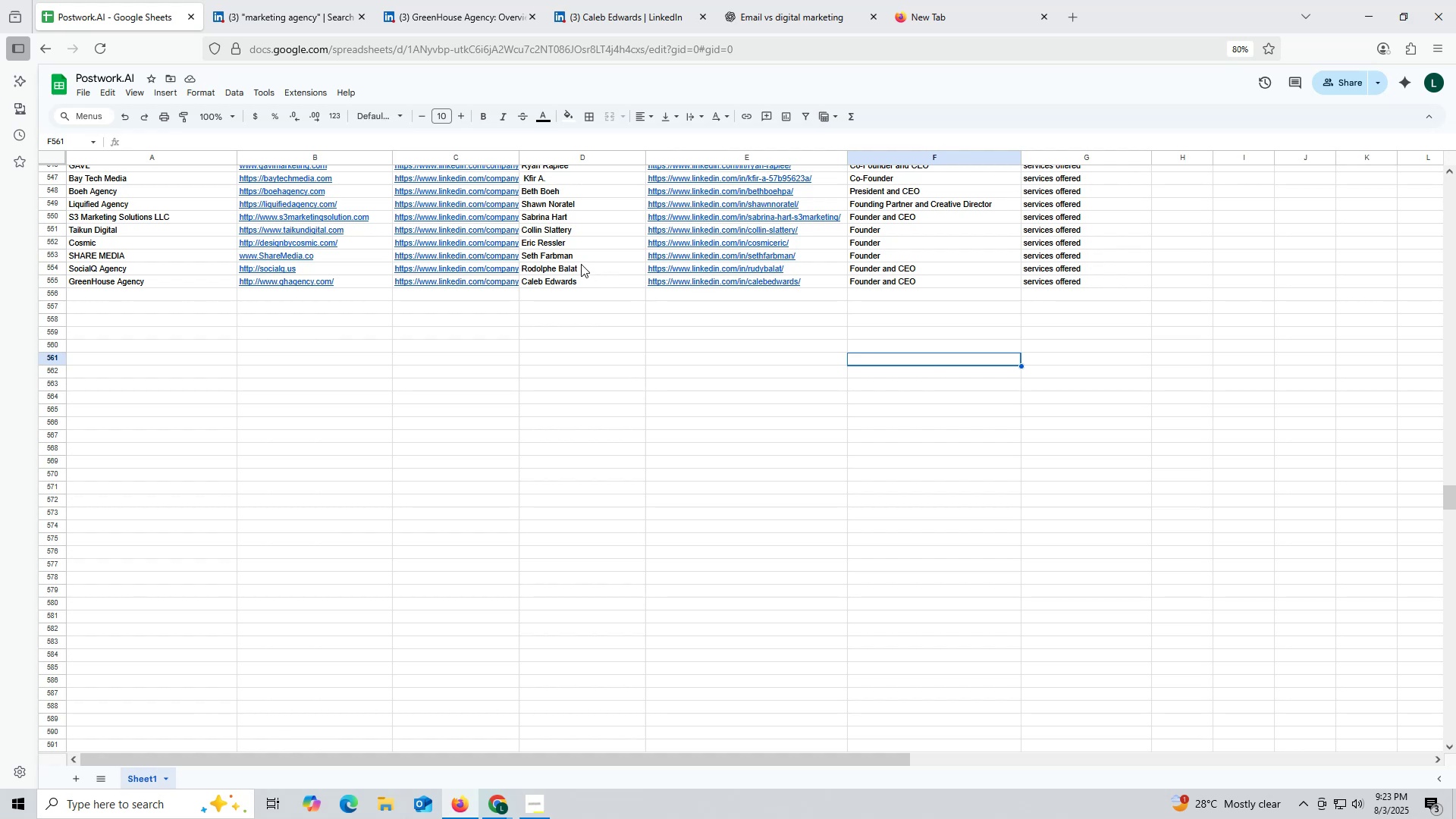 
left_click([528, 15])
 